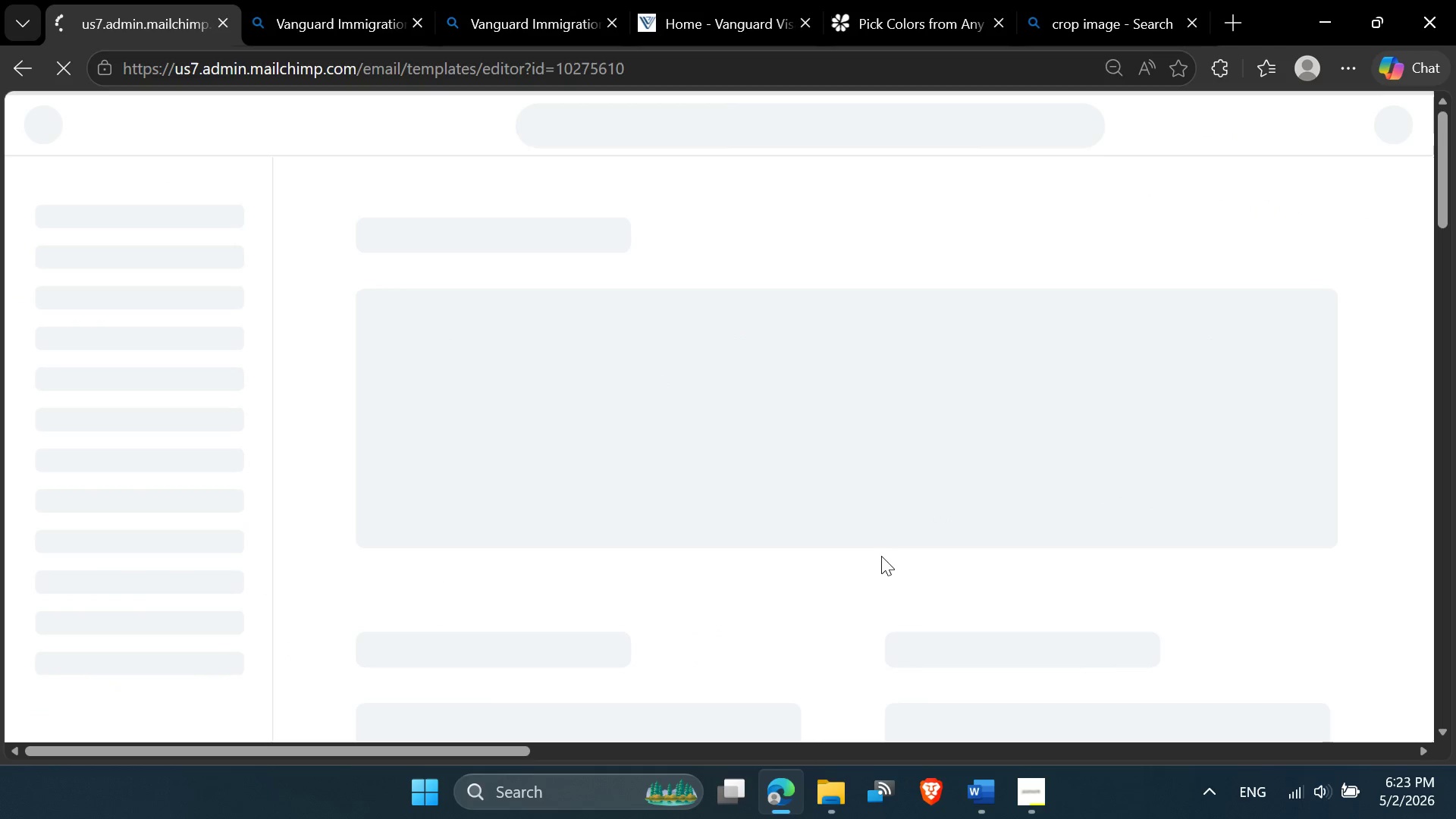 
wait(11.77)
 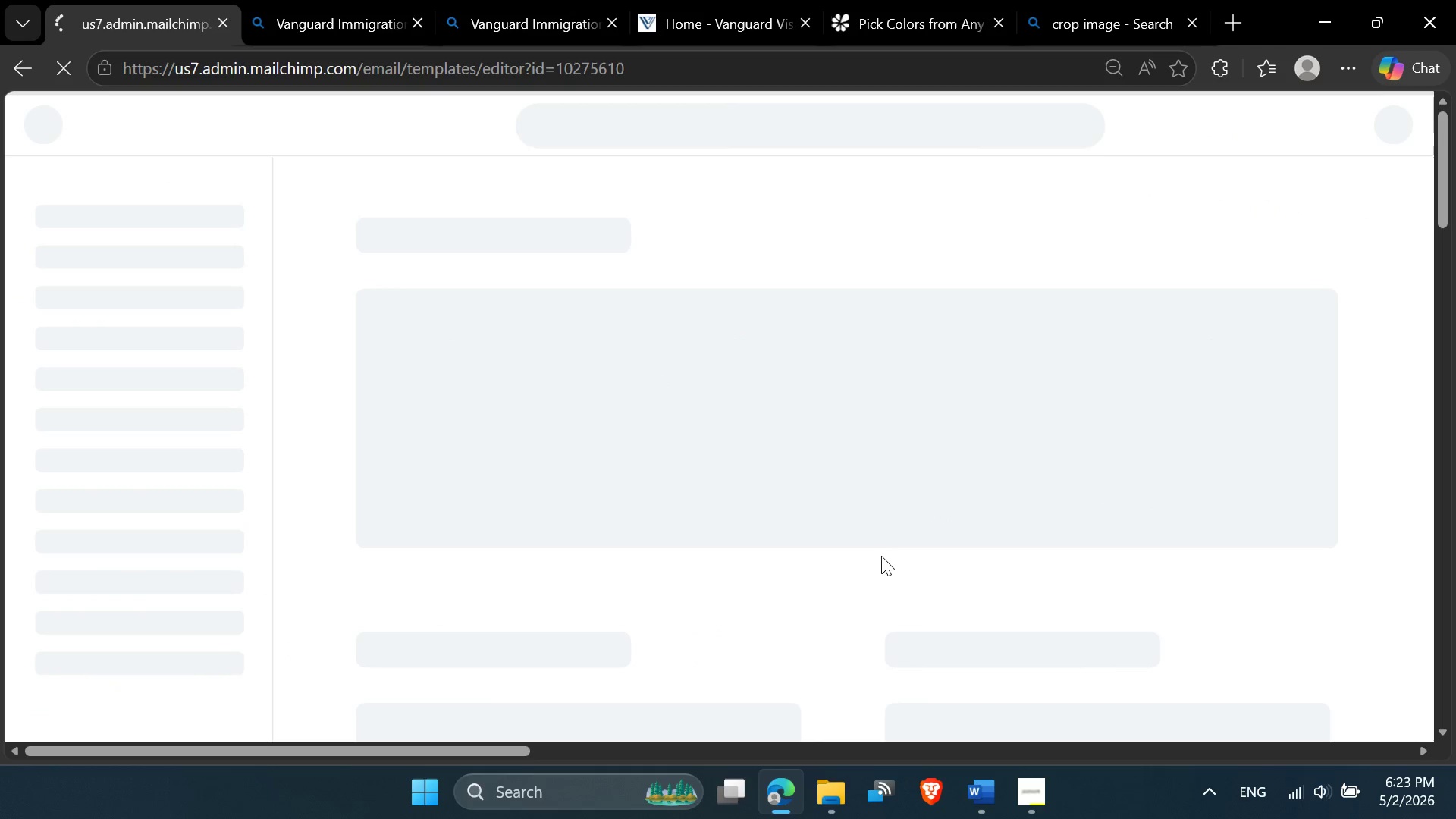 
scroll: coordinate [928, 463], scroll_direction: up, amount: 10.0
 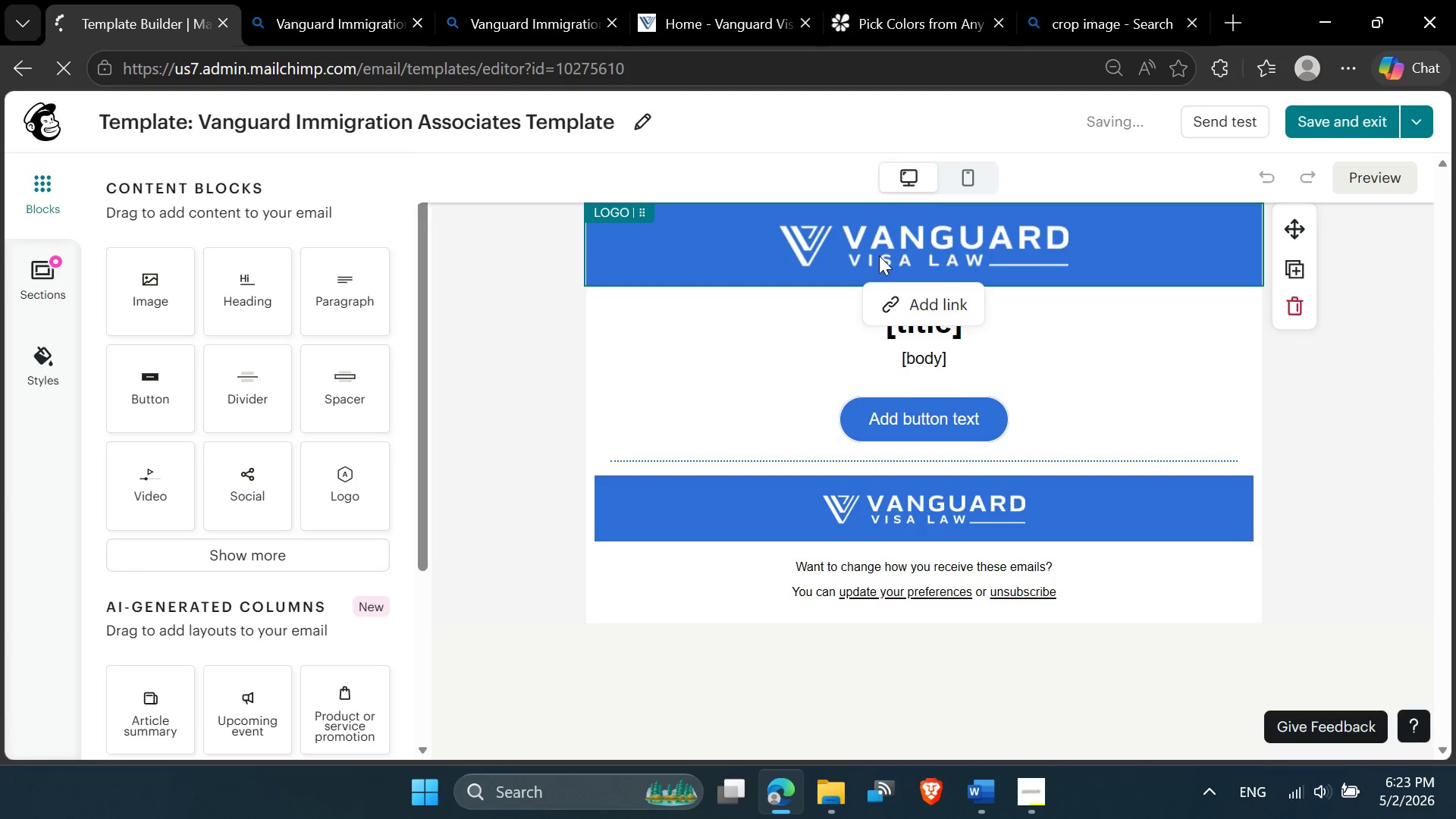 
left_click([878, 248])
 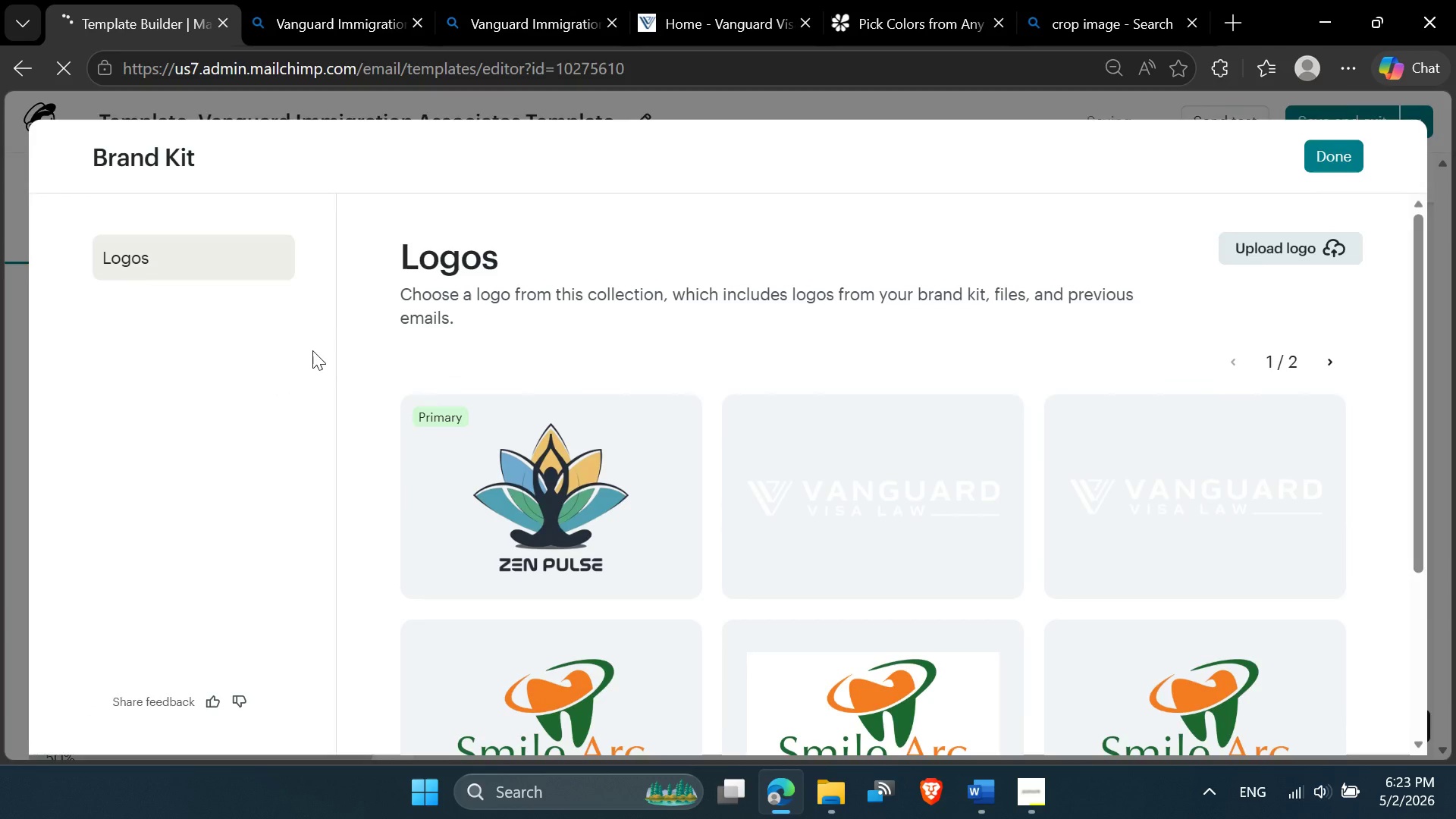 
scroll: coordinate [629, 510], scroll_direction: down, amount: 3.0
 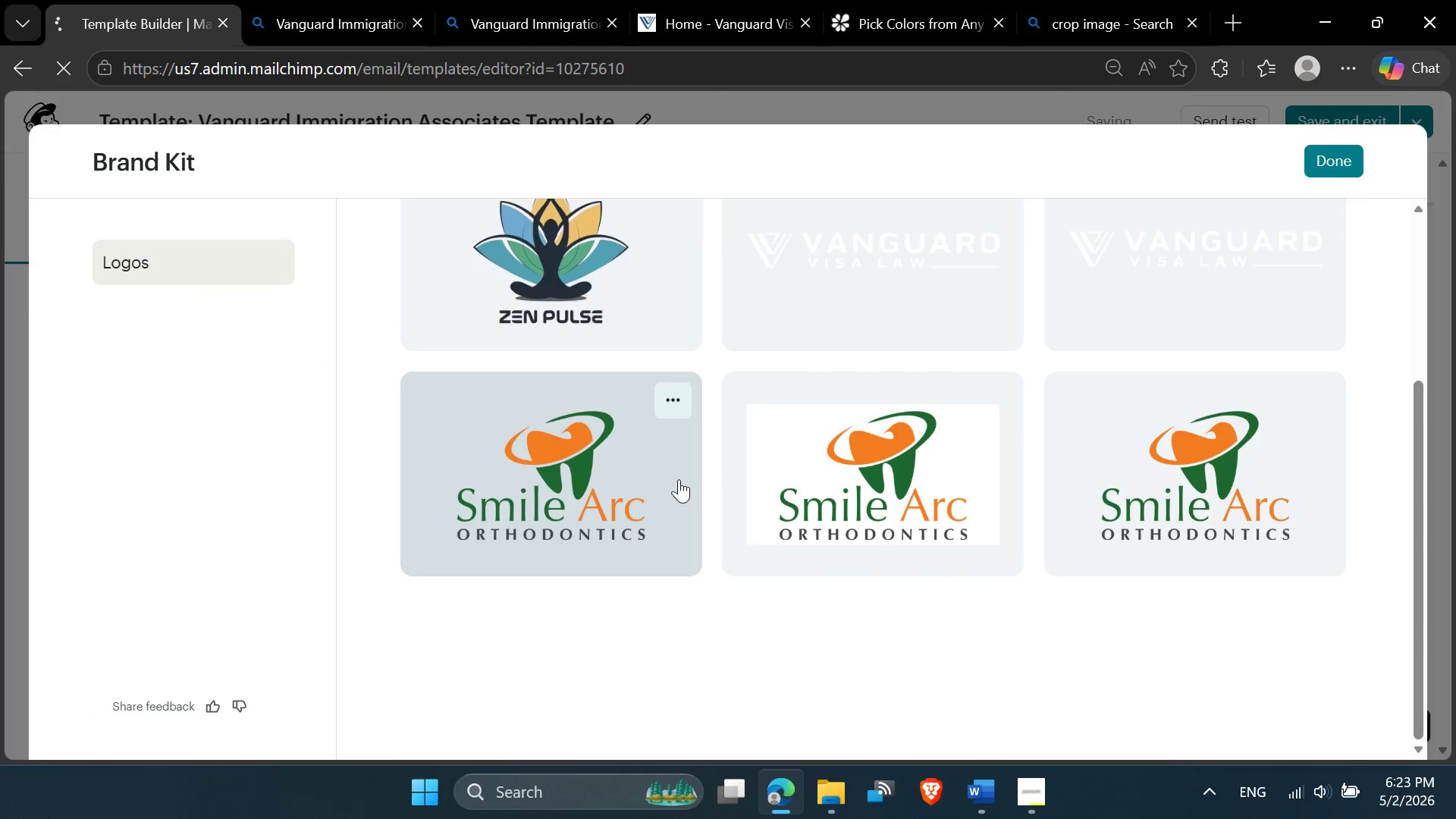 
scroll: coordinate [844, 374], scroll_direction: up, amount: 8.0
 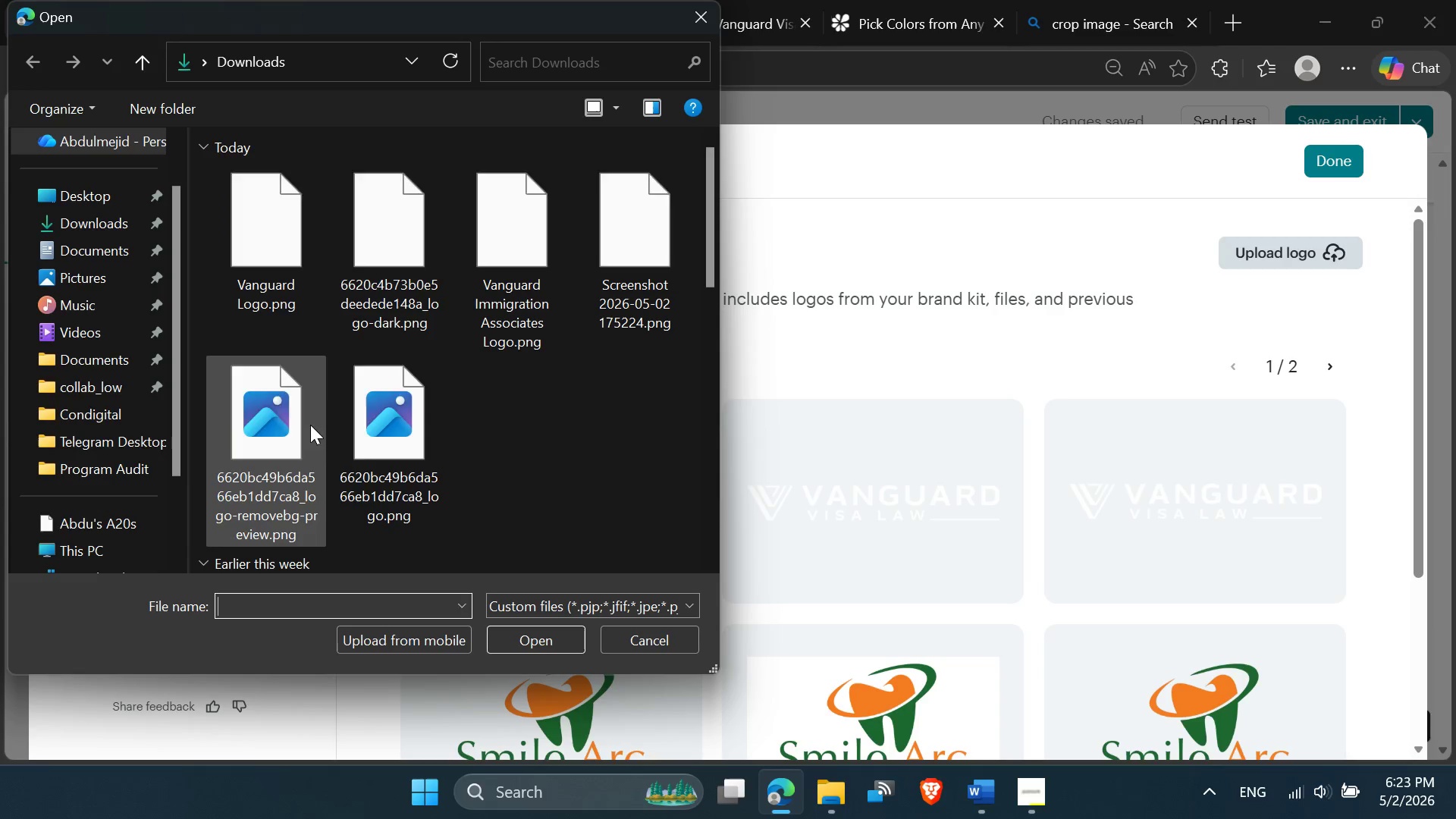 
double_click([300, 267])
 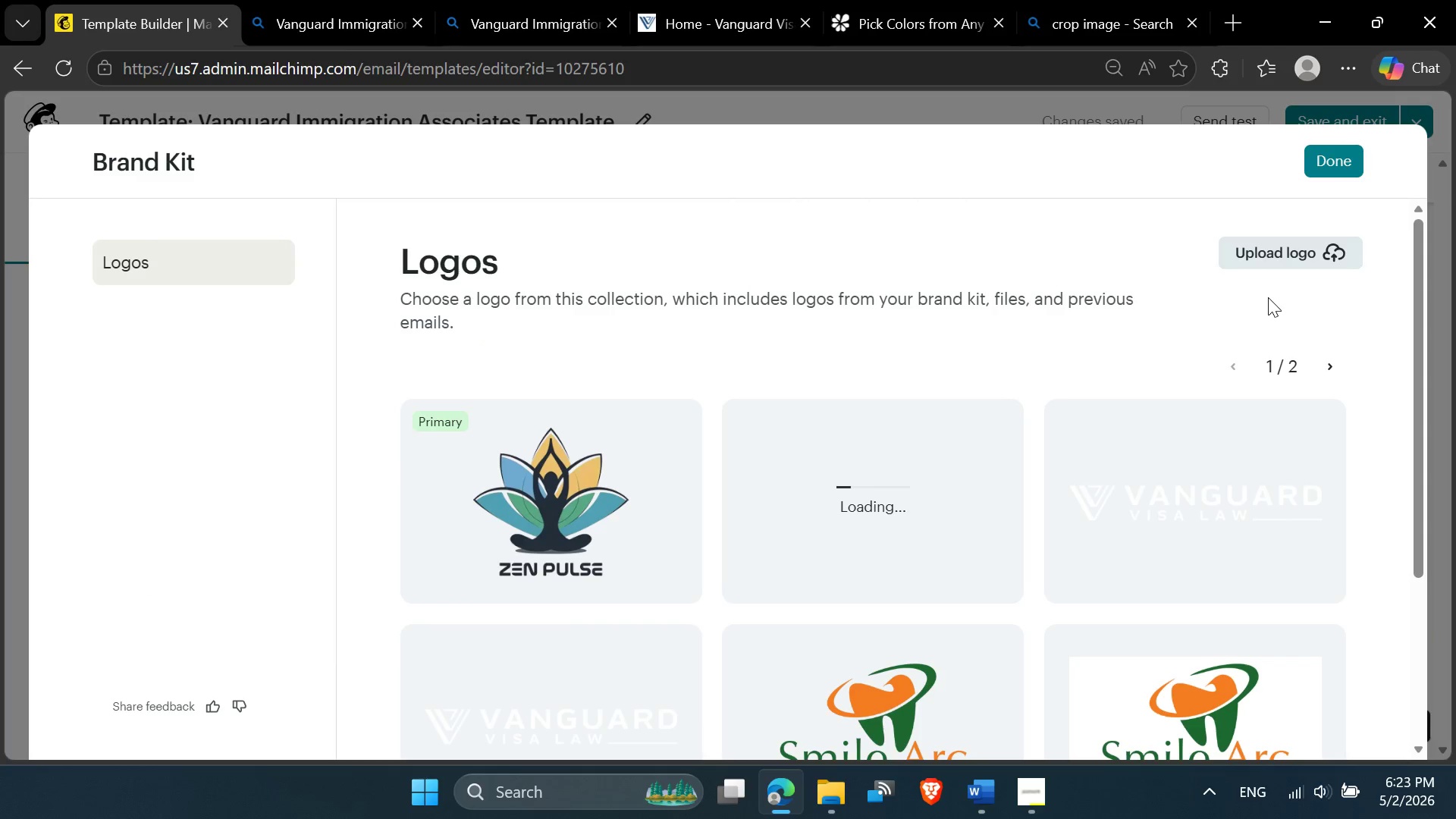 
wait(9.64)
 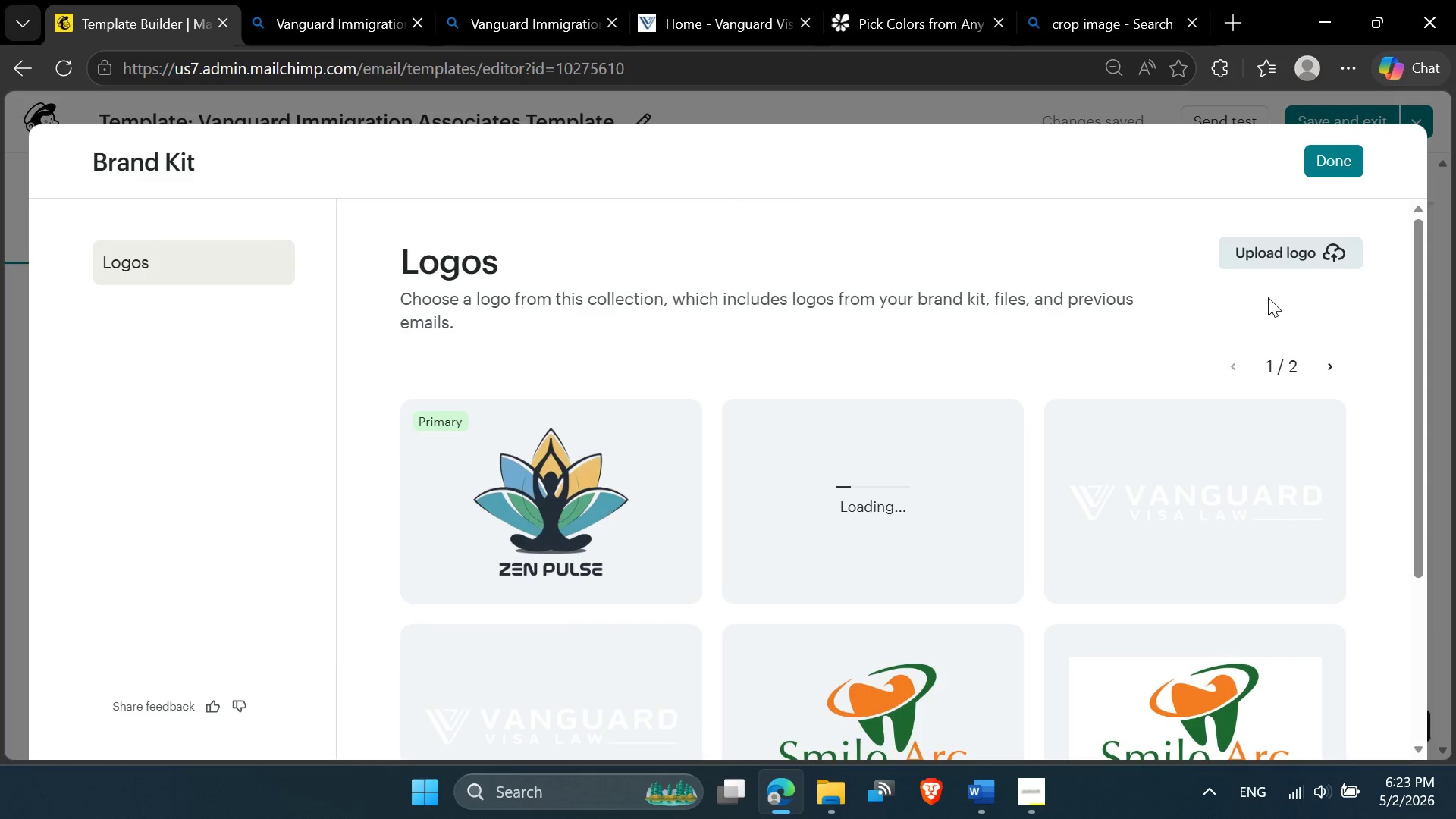 
scroll: coordinate [977, 507], scroll_direction: up, amount: 2.0
 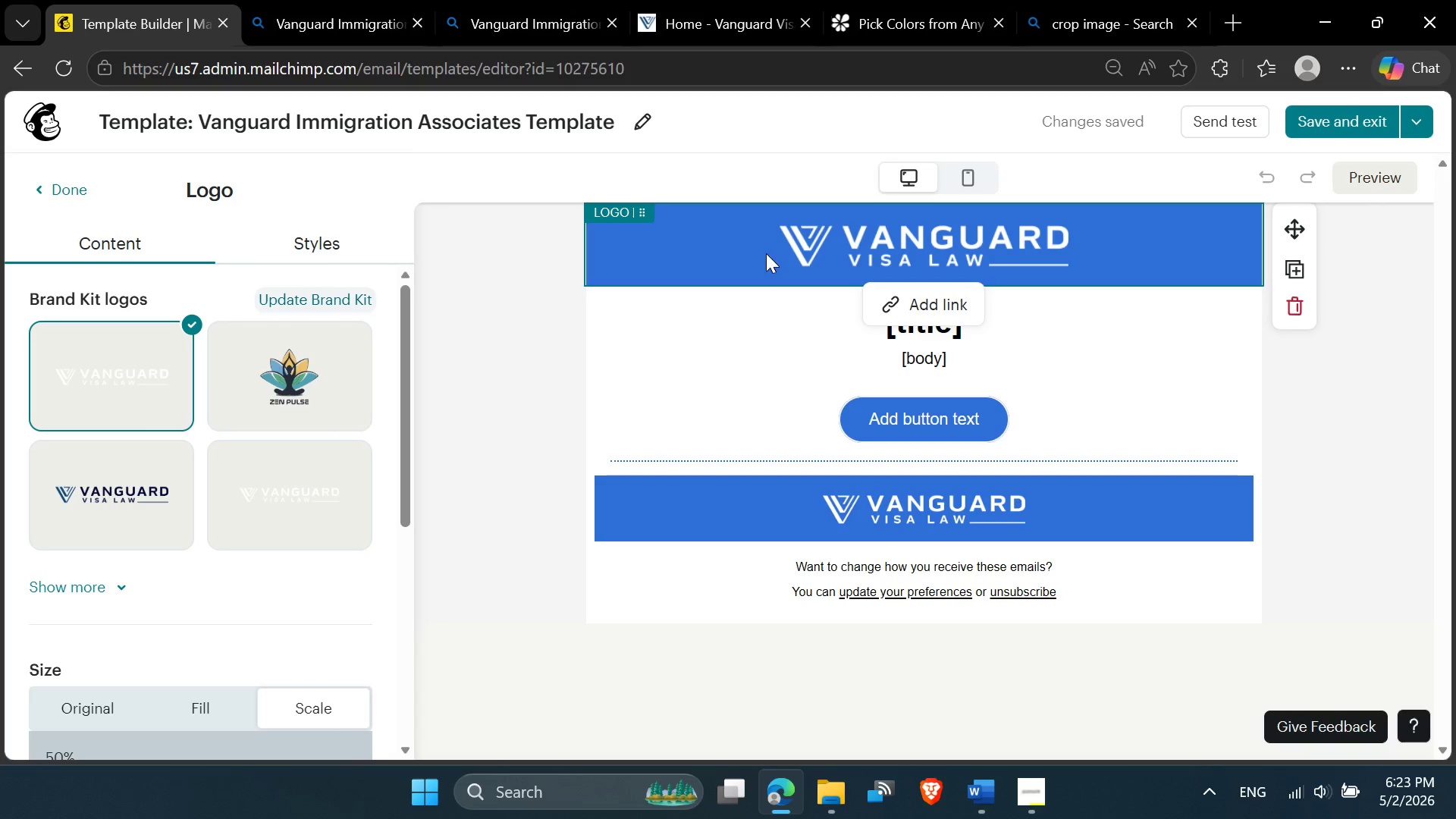 
left_click([623, 254])
 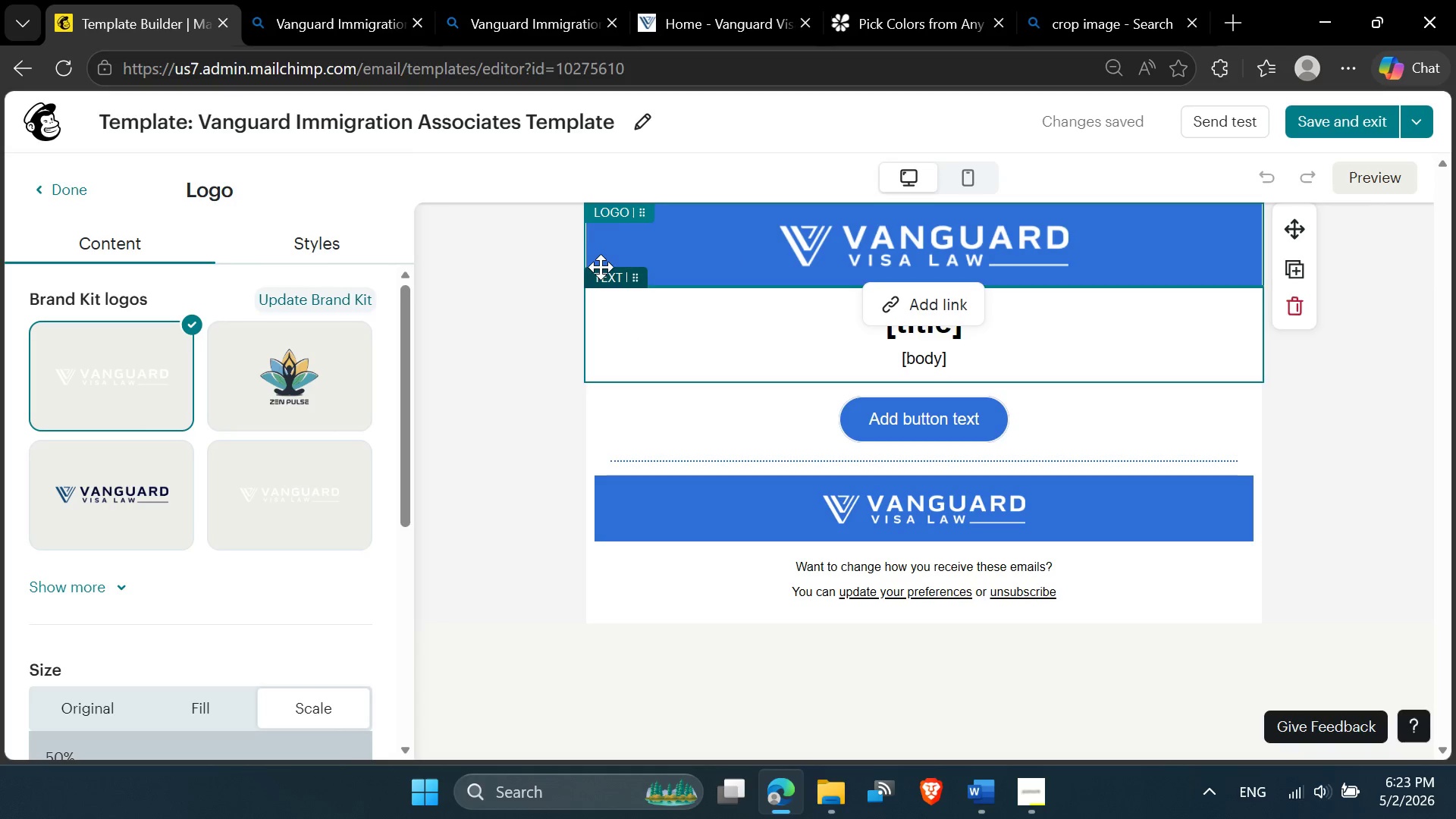 
left_click([603, 250])
 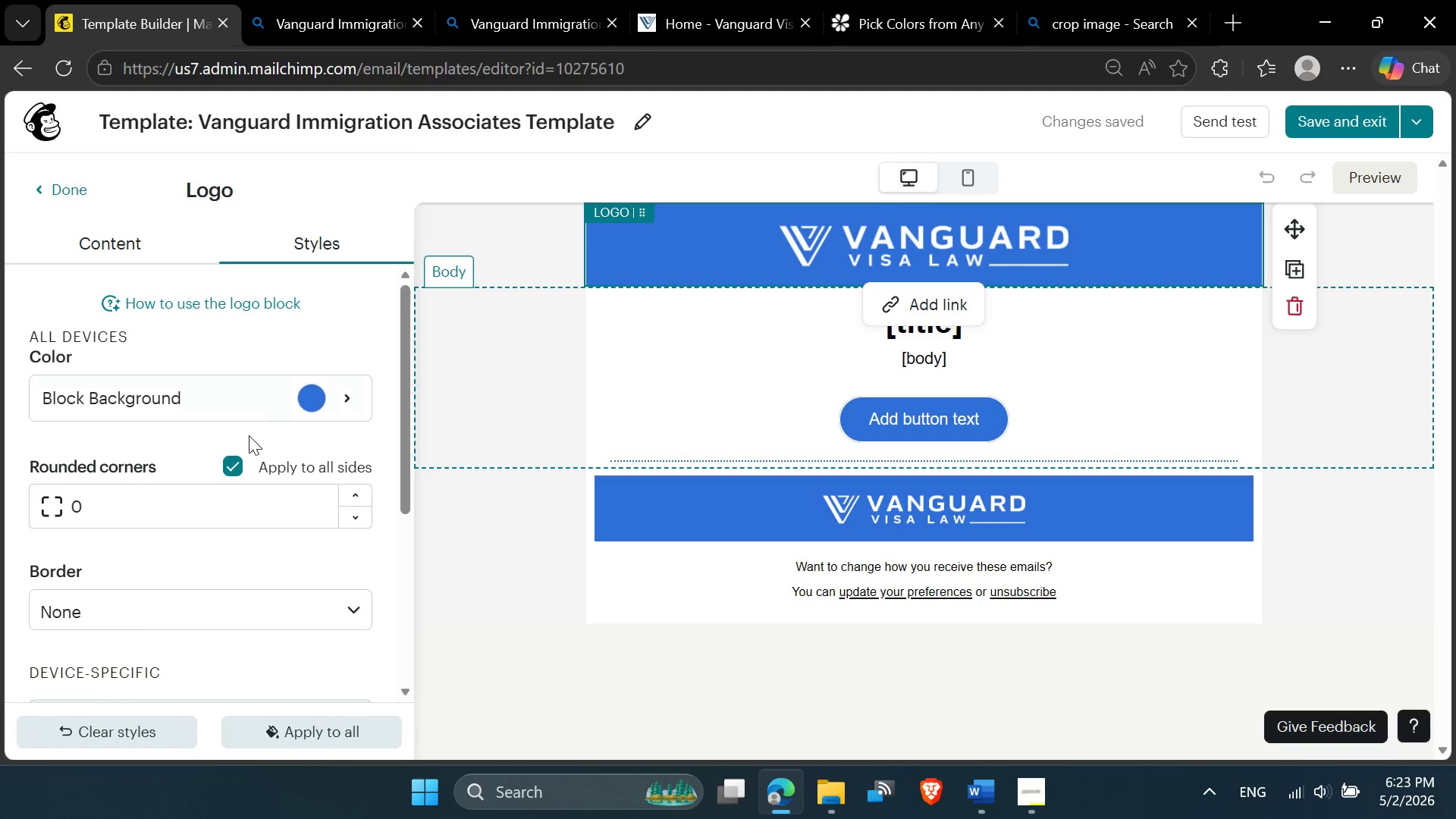 
left_click([305, 394])
 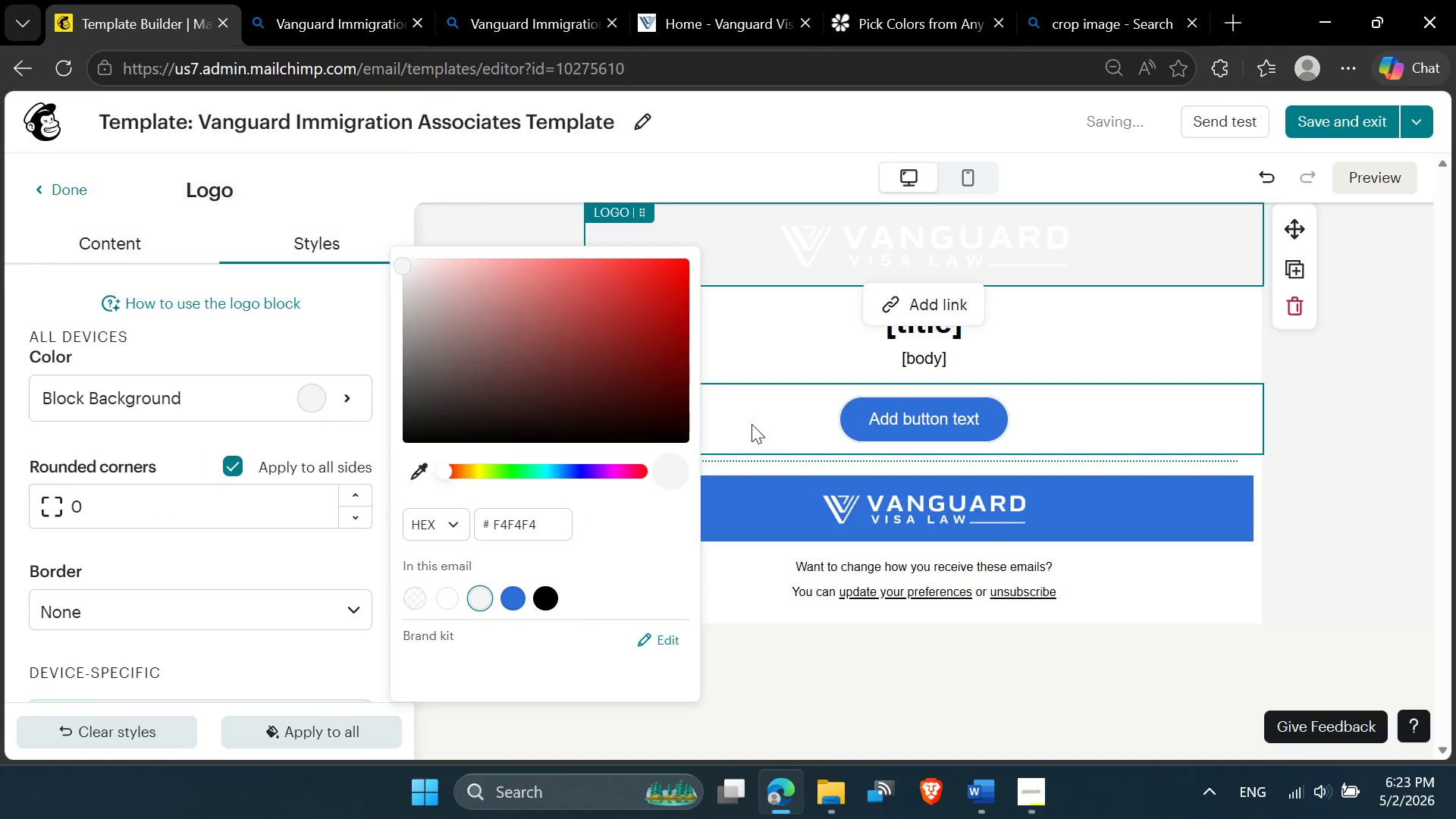 
left_click([807, 253])
 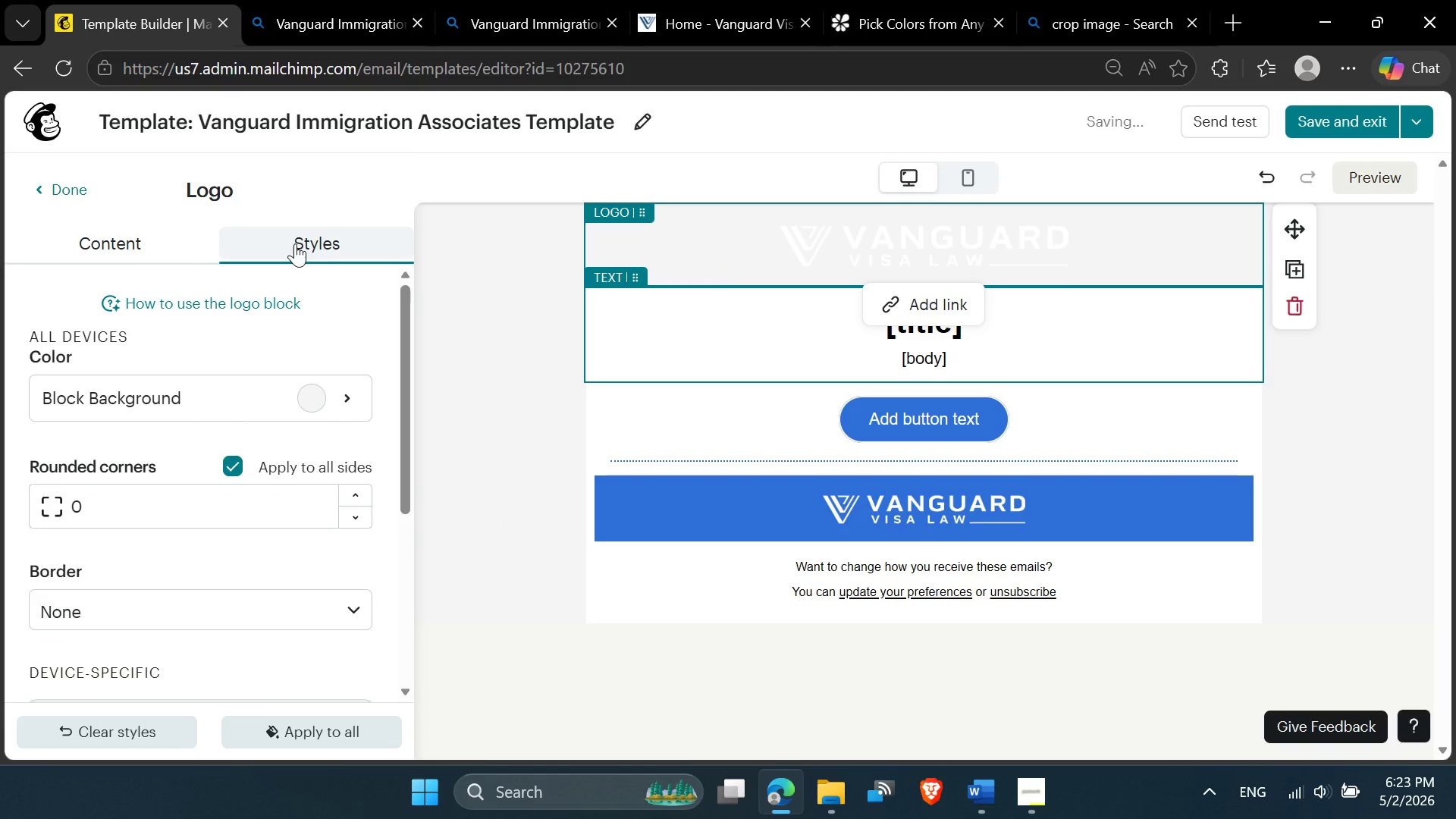 
left_click([80, 243])
 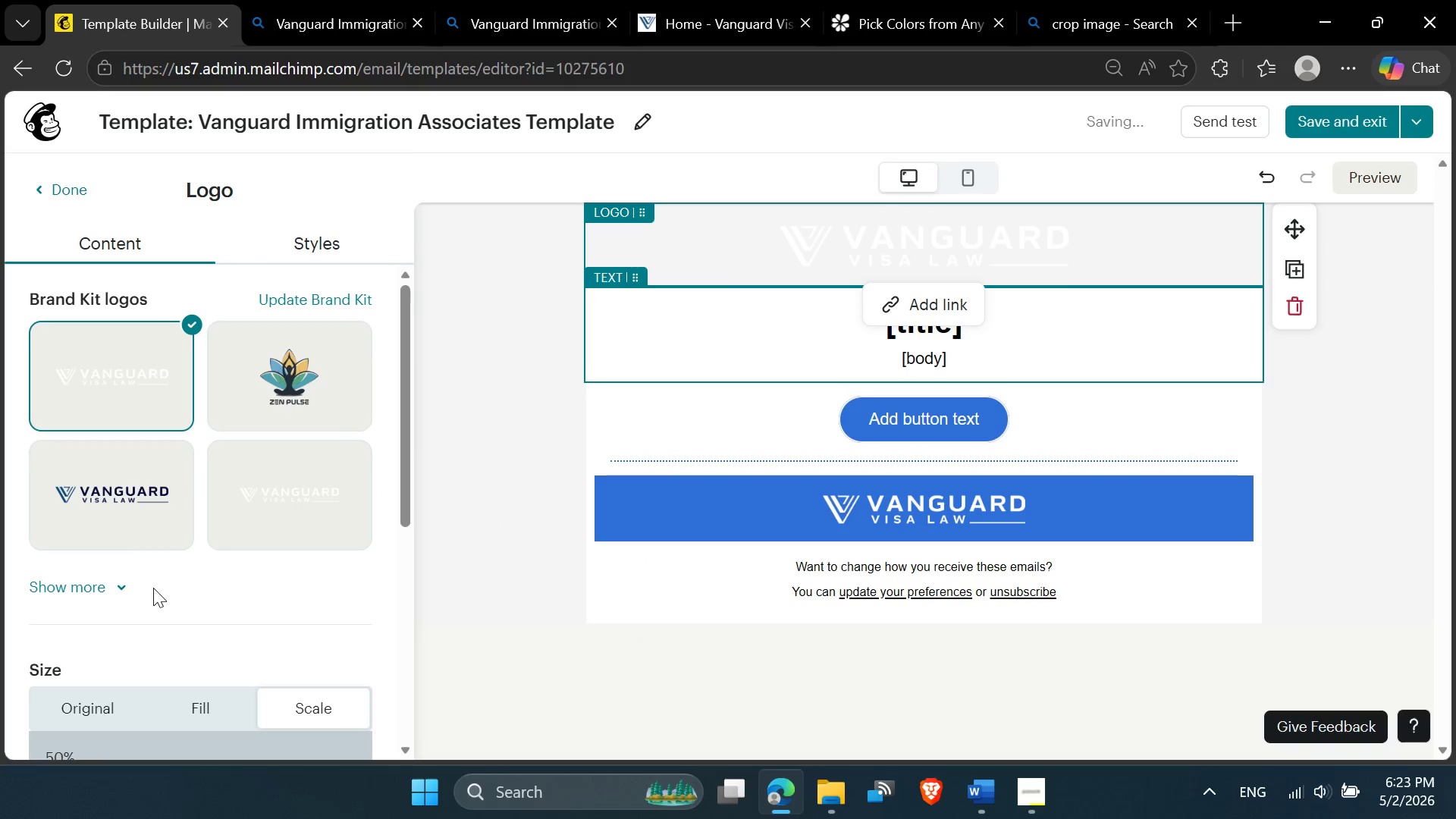 
left_click([105, 511])
 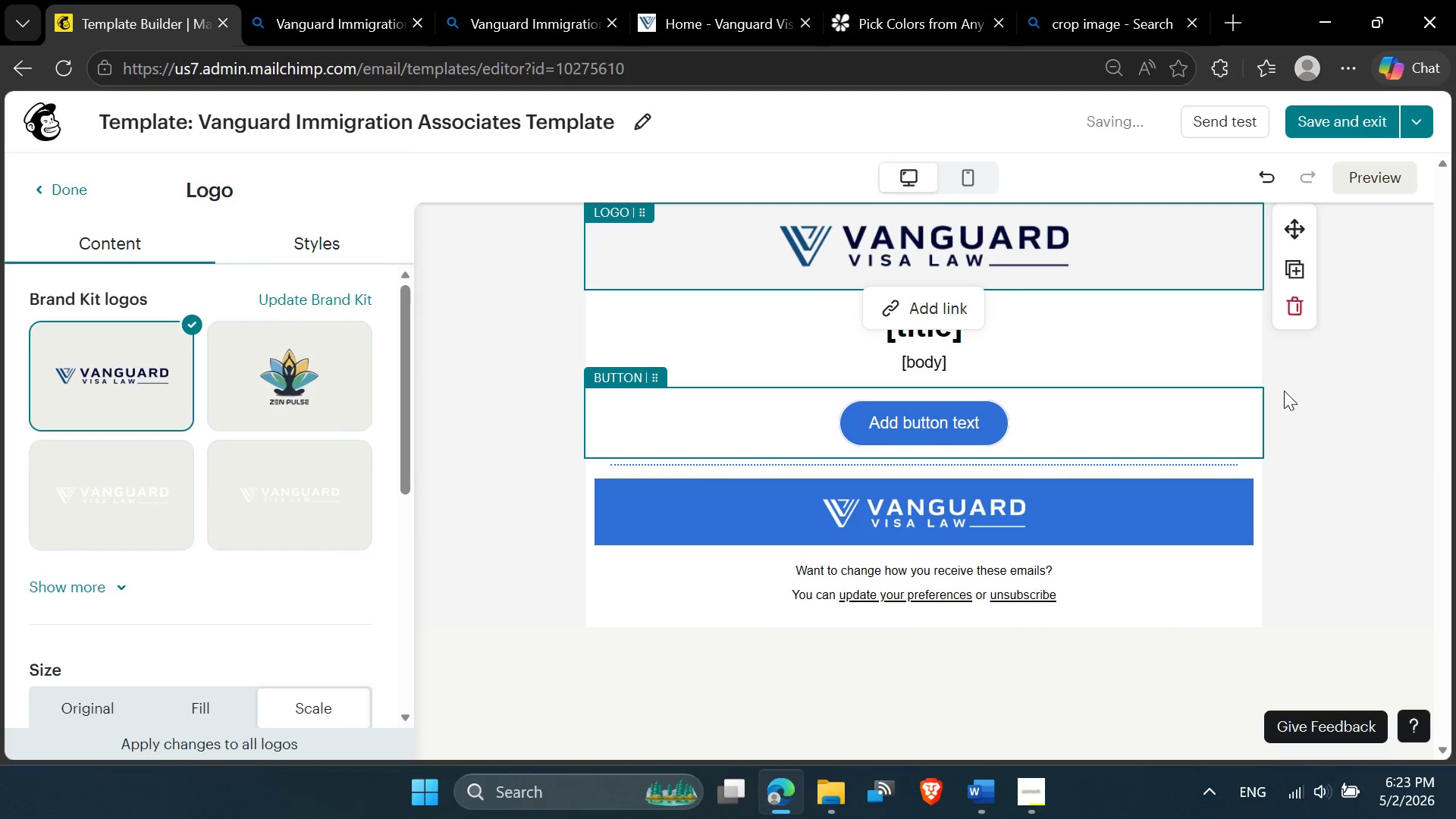 
left_click([1321, 378])
 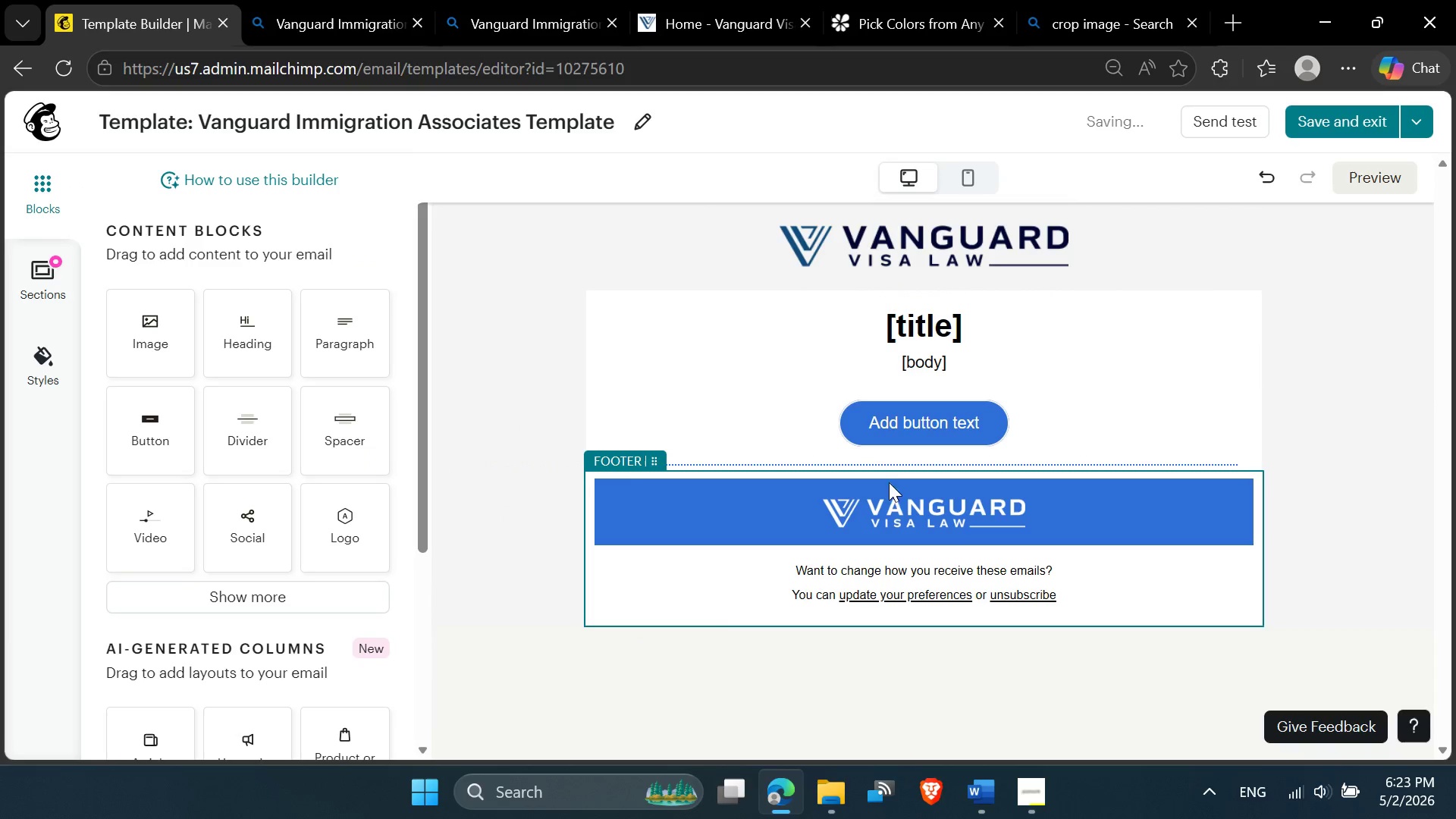 
left_click([896, 506])
 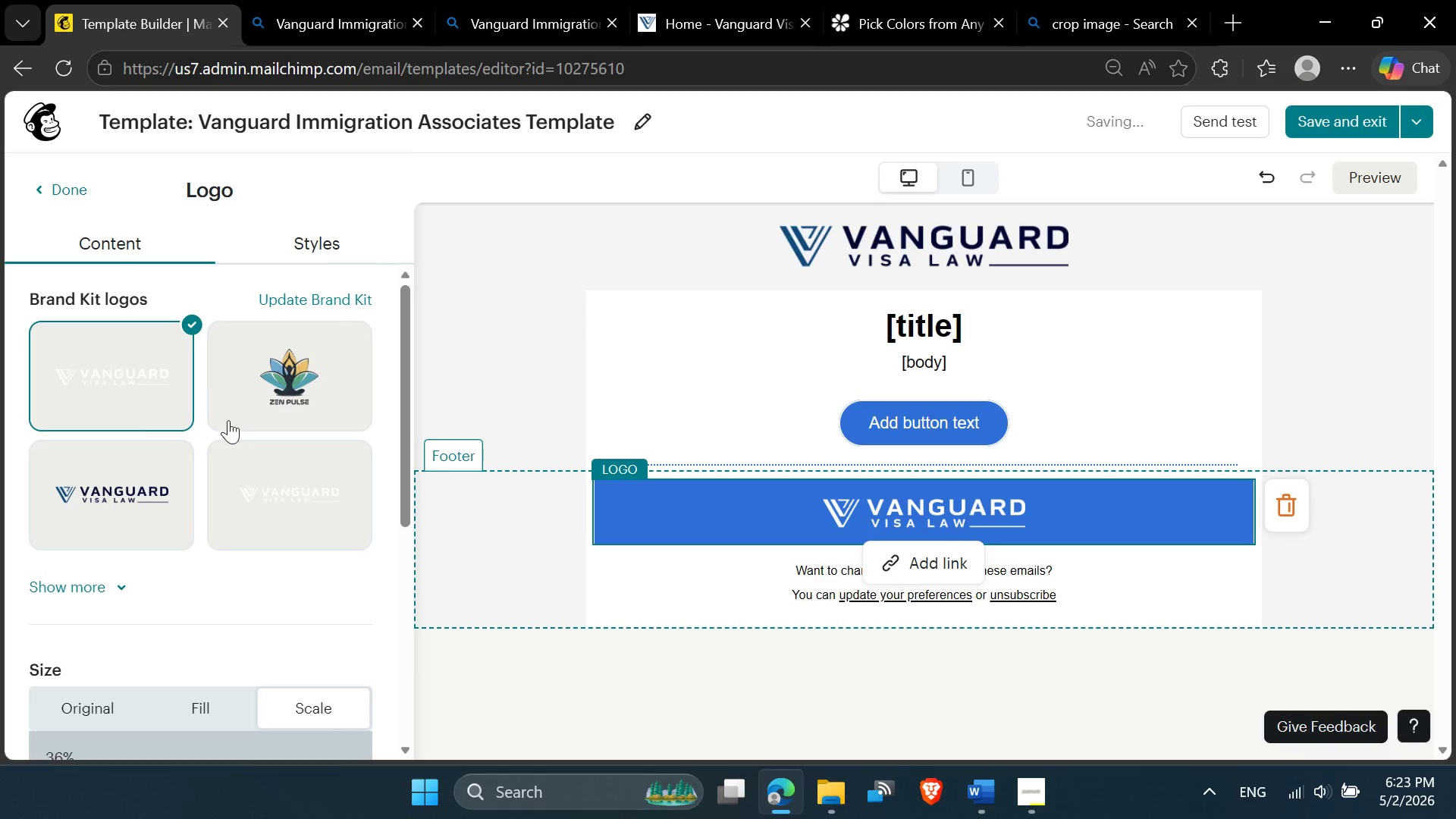 
wait(6.67)
 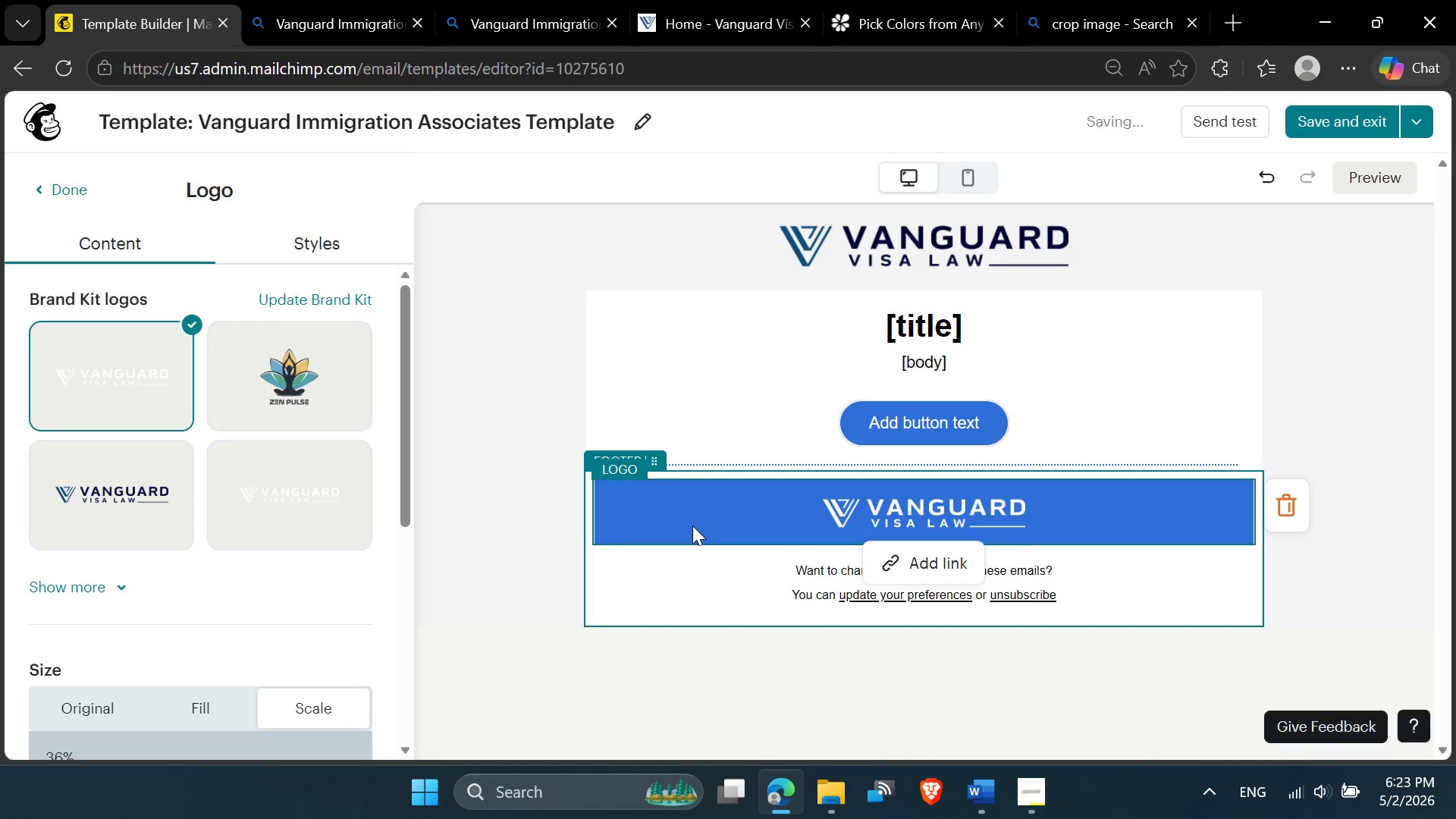 
left_click([1382, 366])
 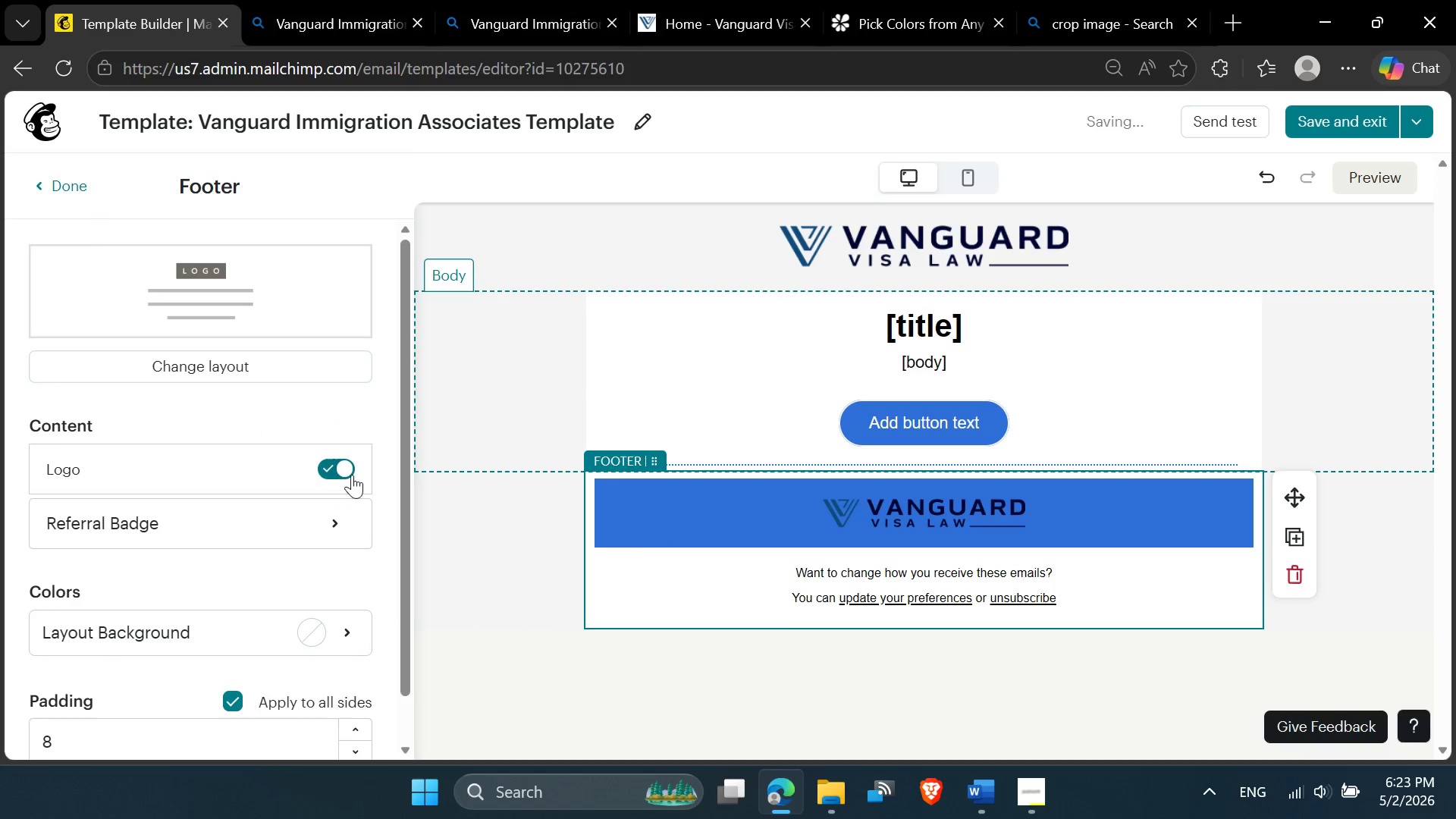 
left_click([792, 491])
 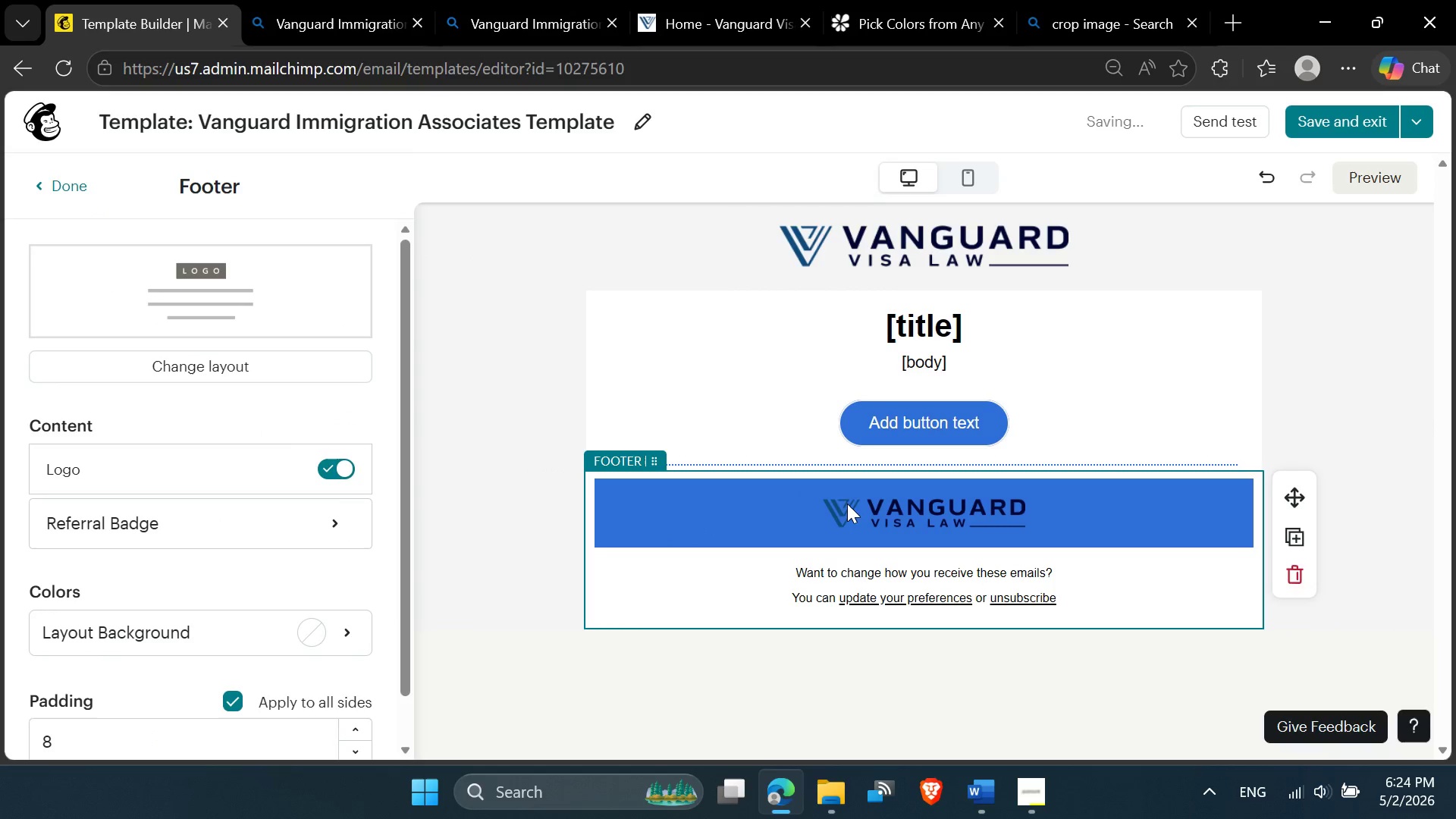 
left_click([851, 504])
 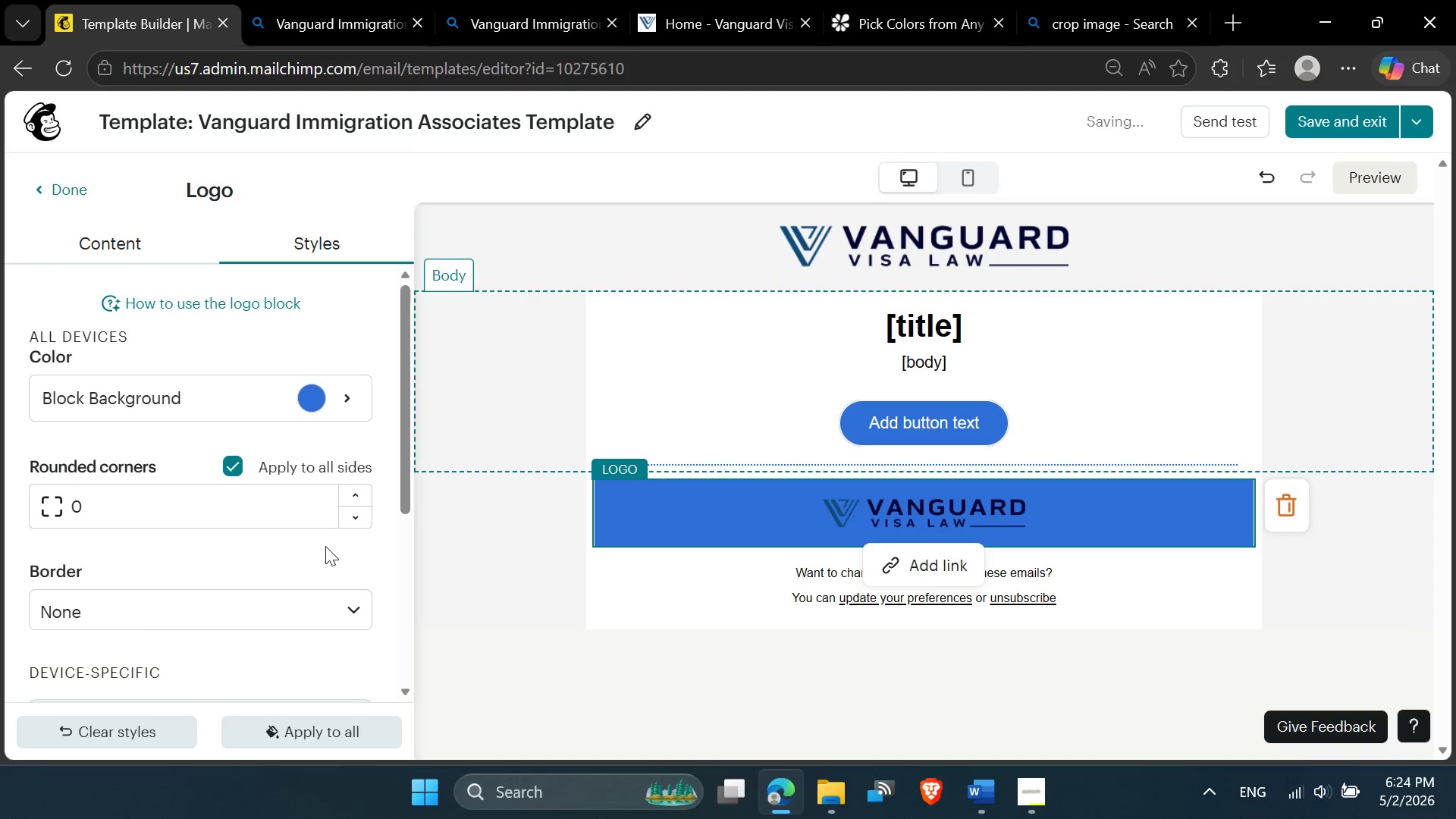 
left_click([312, 394])
 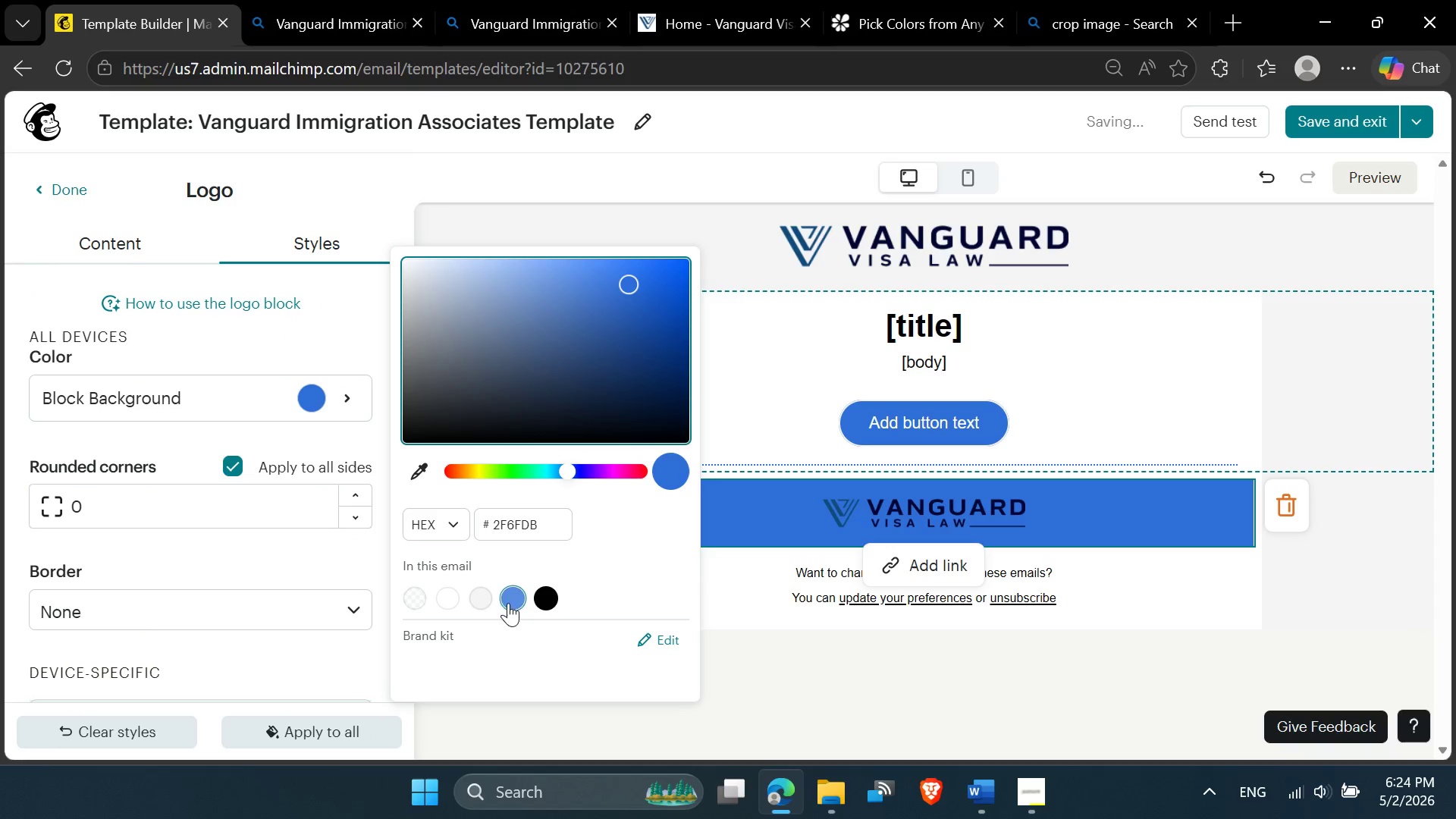 
left_click([483, 601])
 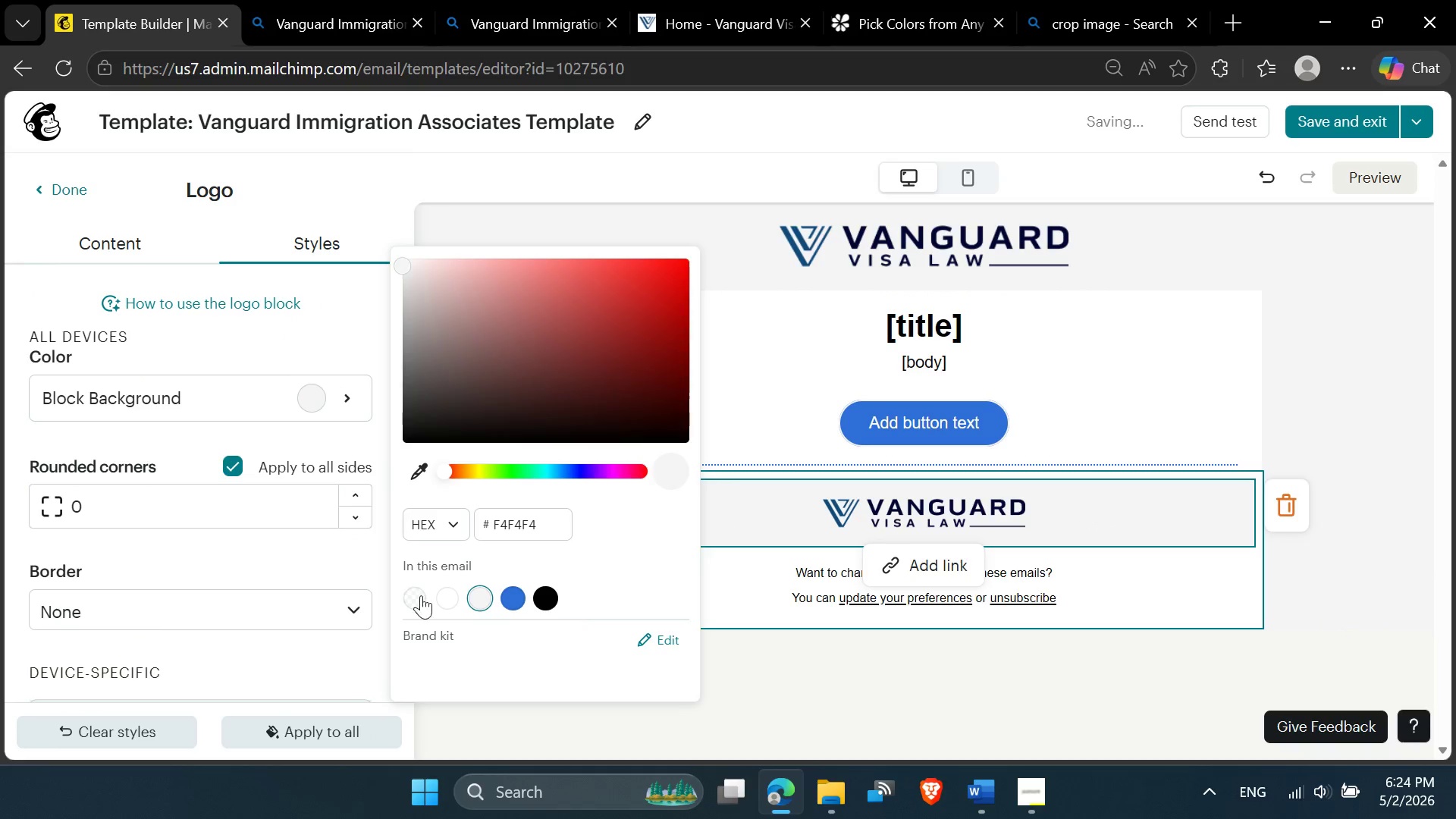 
left_click([1390, 459])
 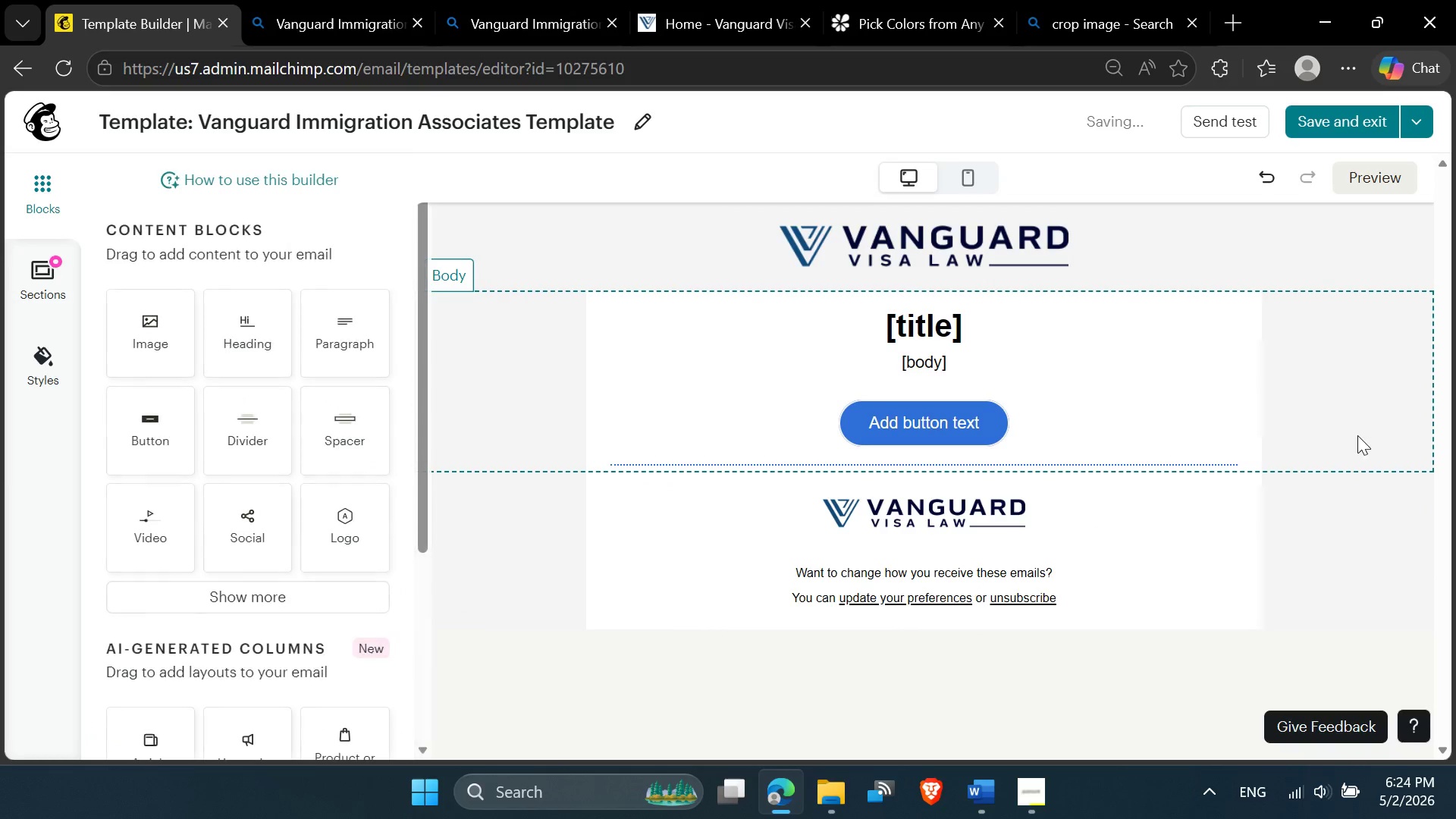 
scroll: coordinate [1357, 437], scroll_direction: up, amount: 3.0
 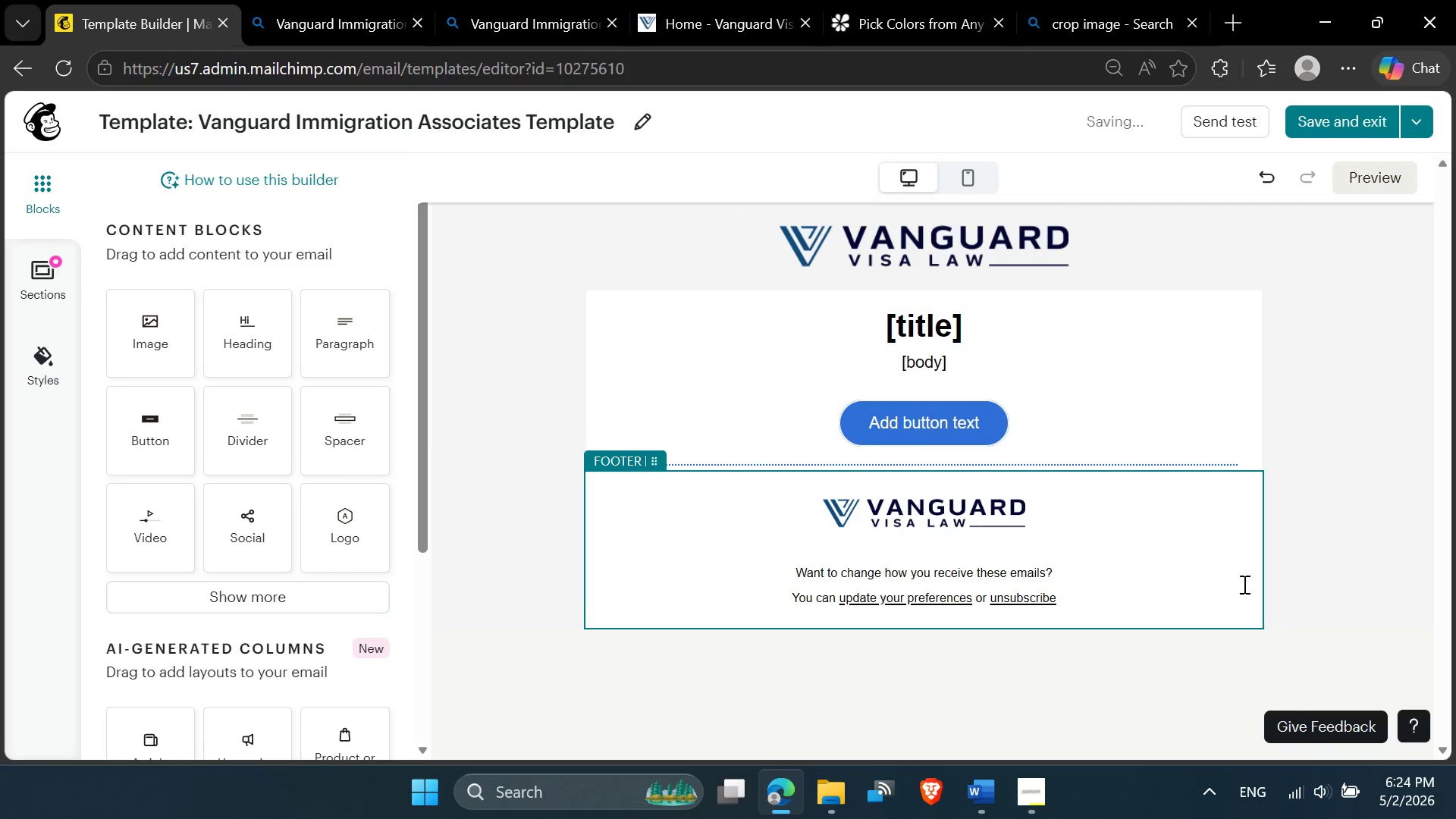 
double_click([1331, 442])
 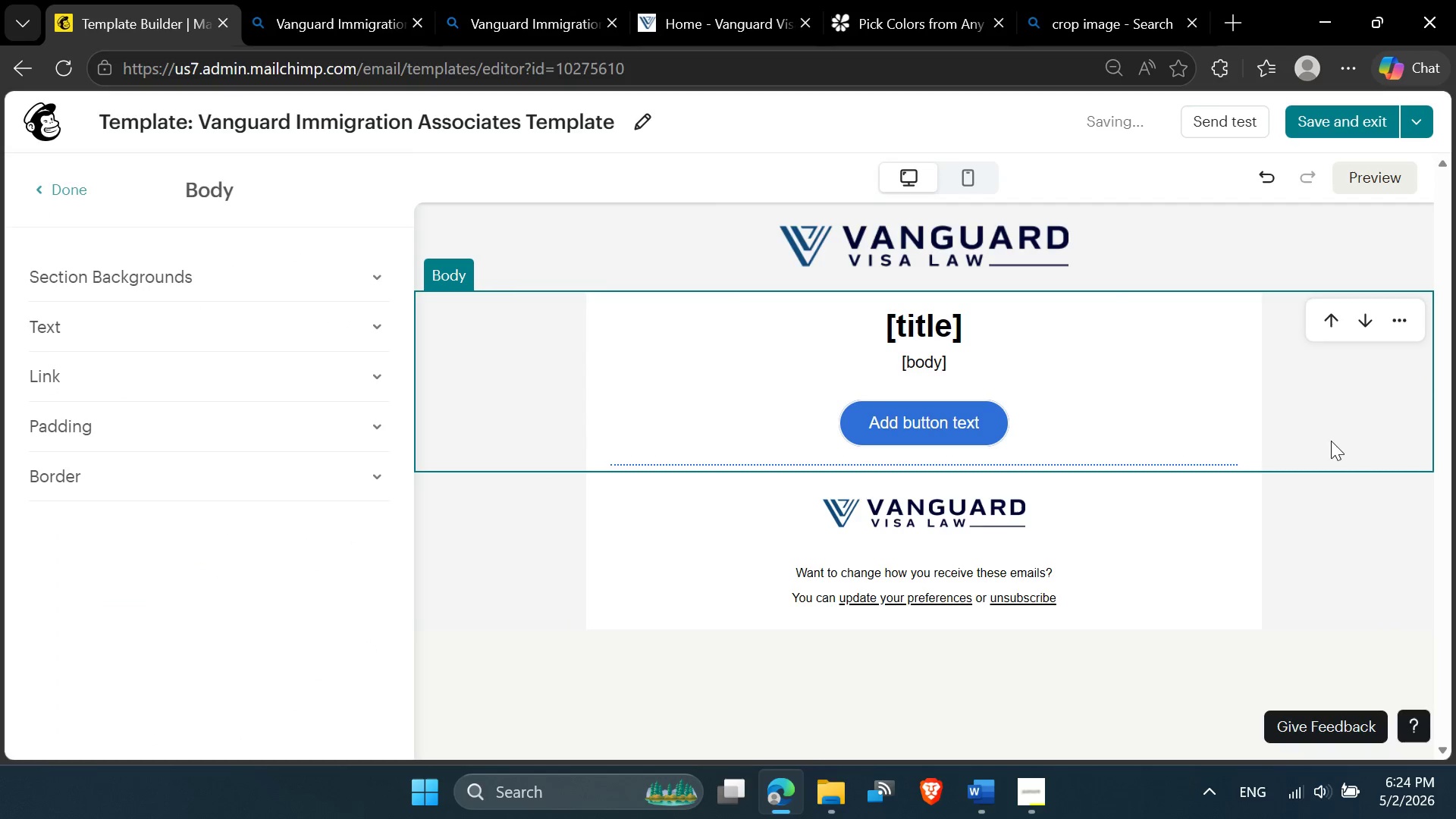 
scroll: coordinate [1329, 446], scroll_direction: up, amount: 4.0
 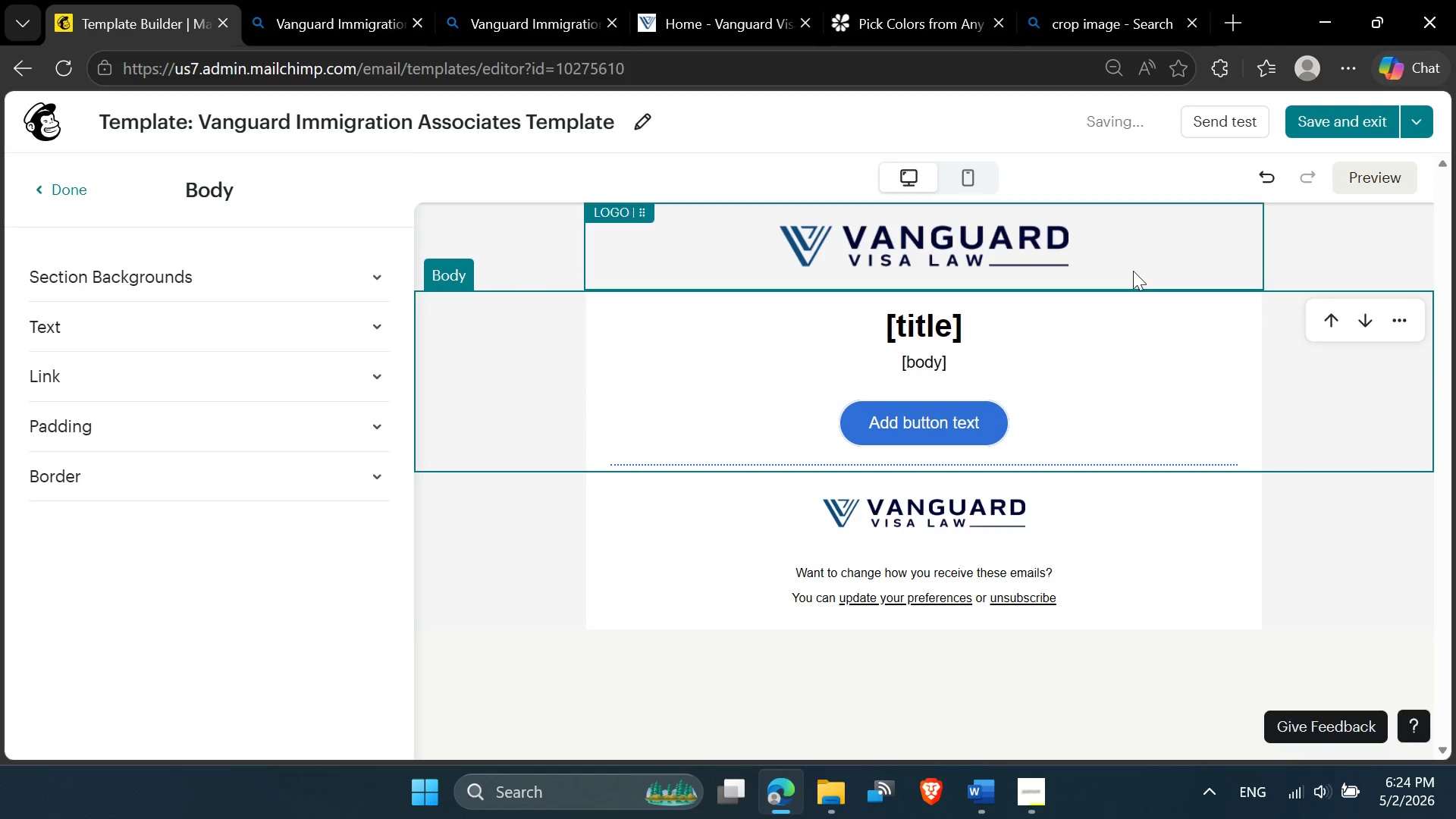 
left_click([1137, 266])
 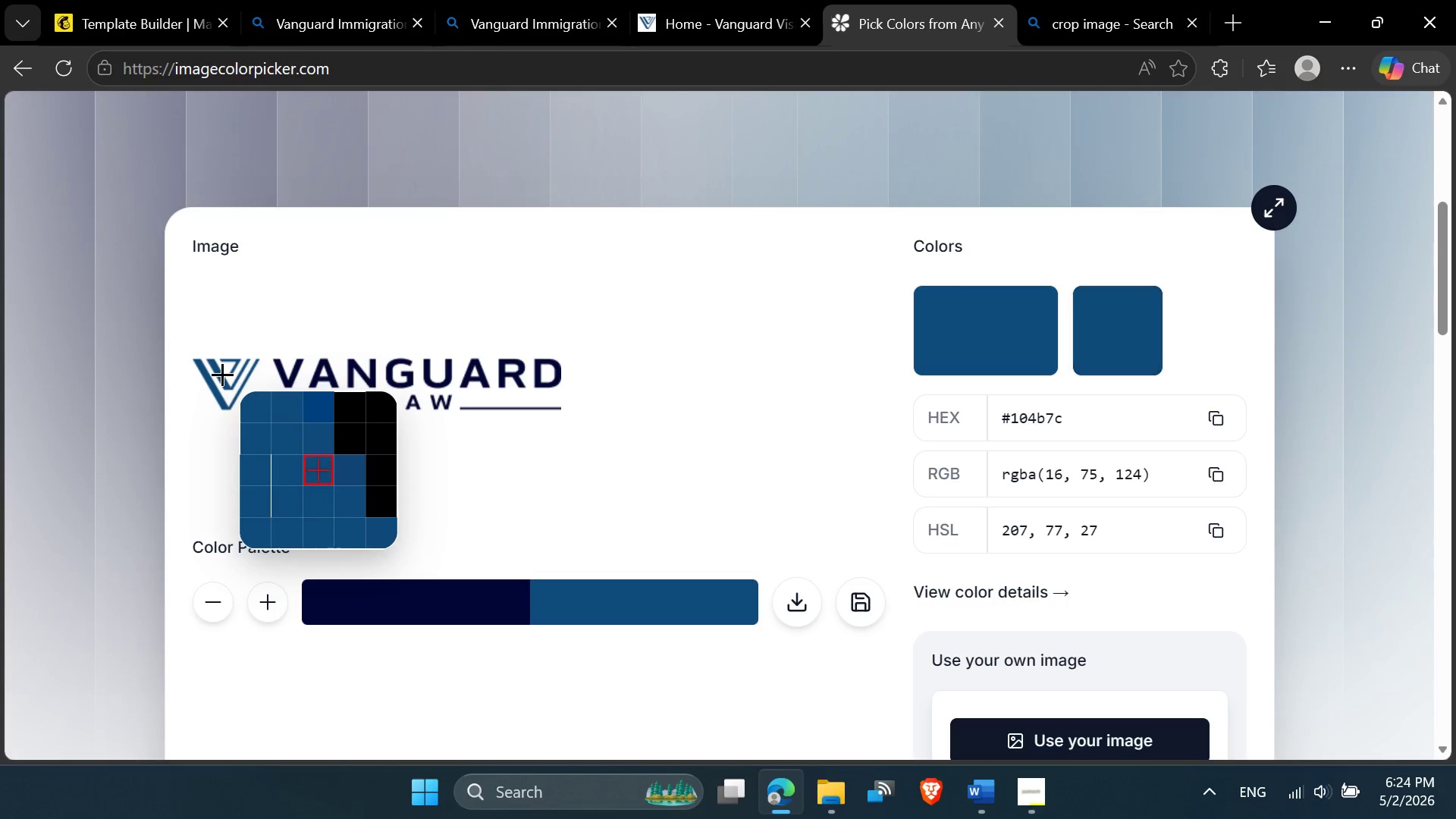 
wait(5.92)
 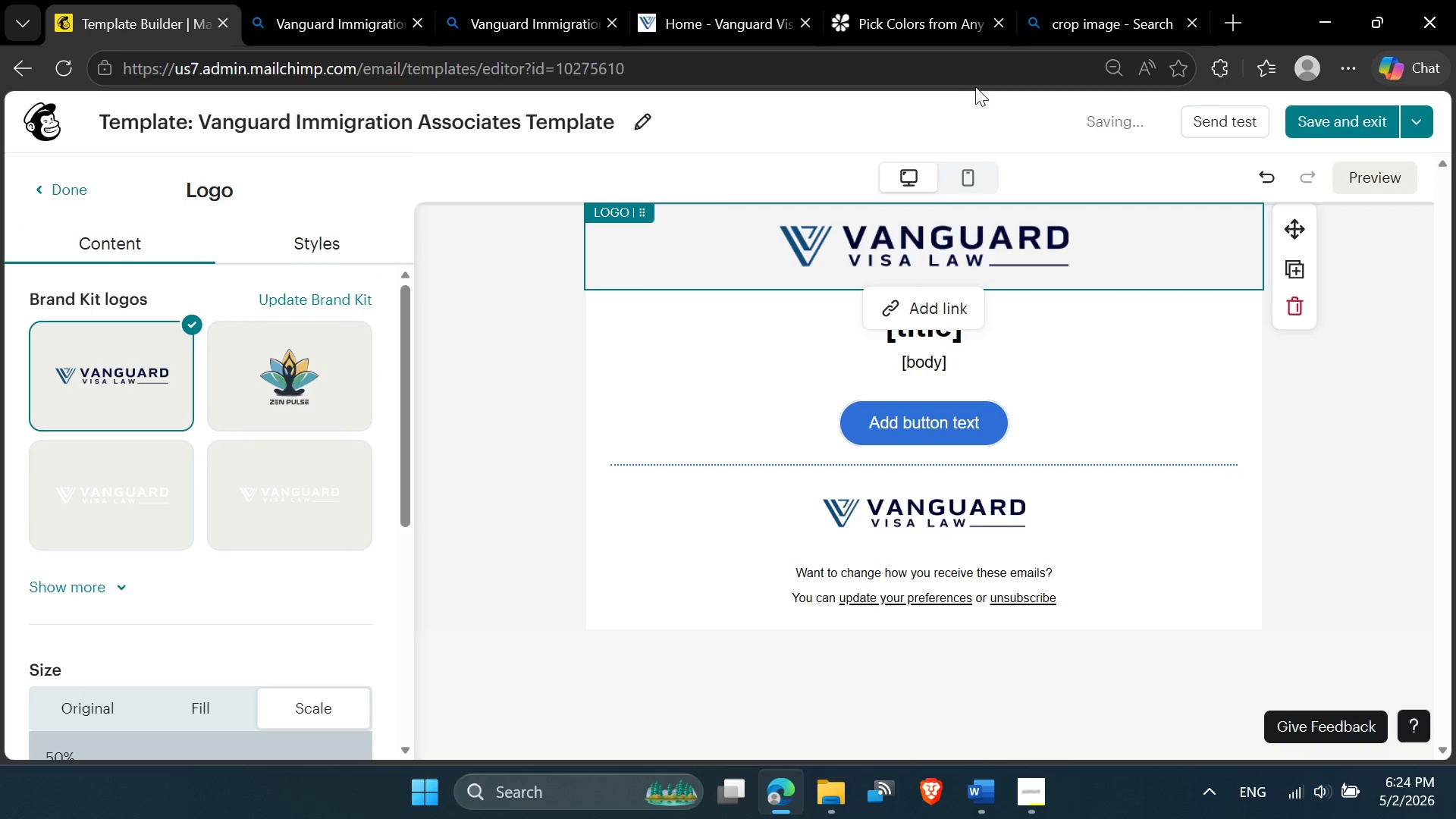 
left_click([219, 374])
 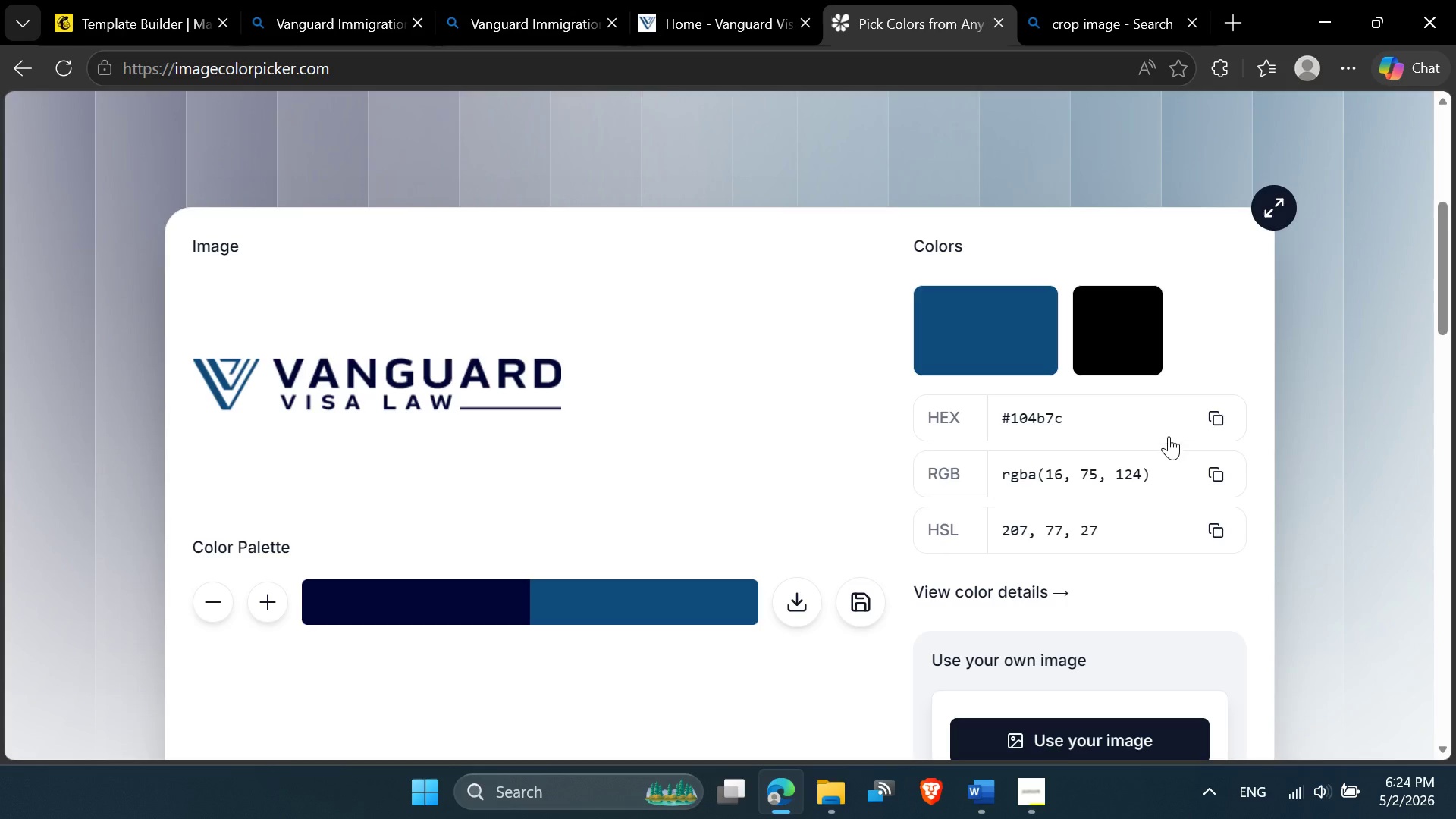 
left_click([1216, 415])
 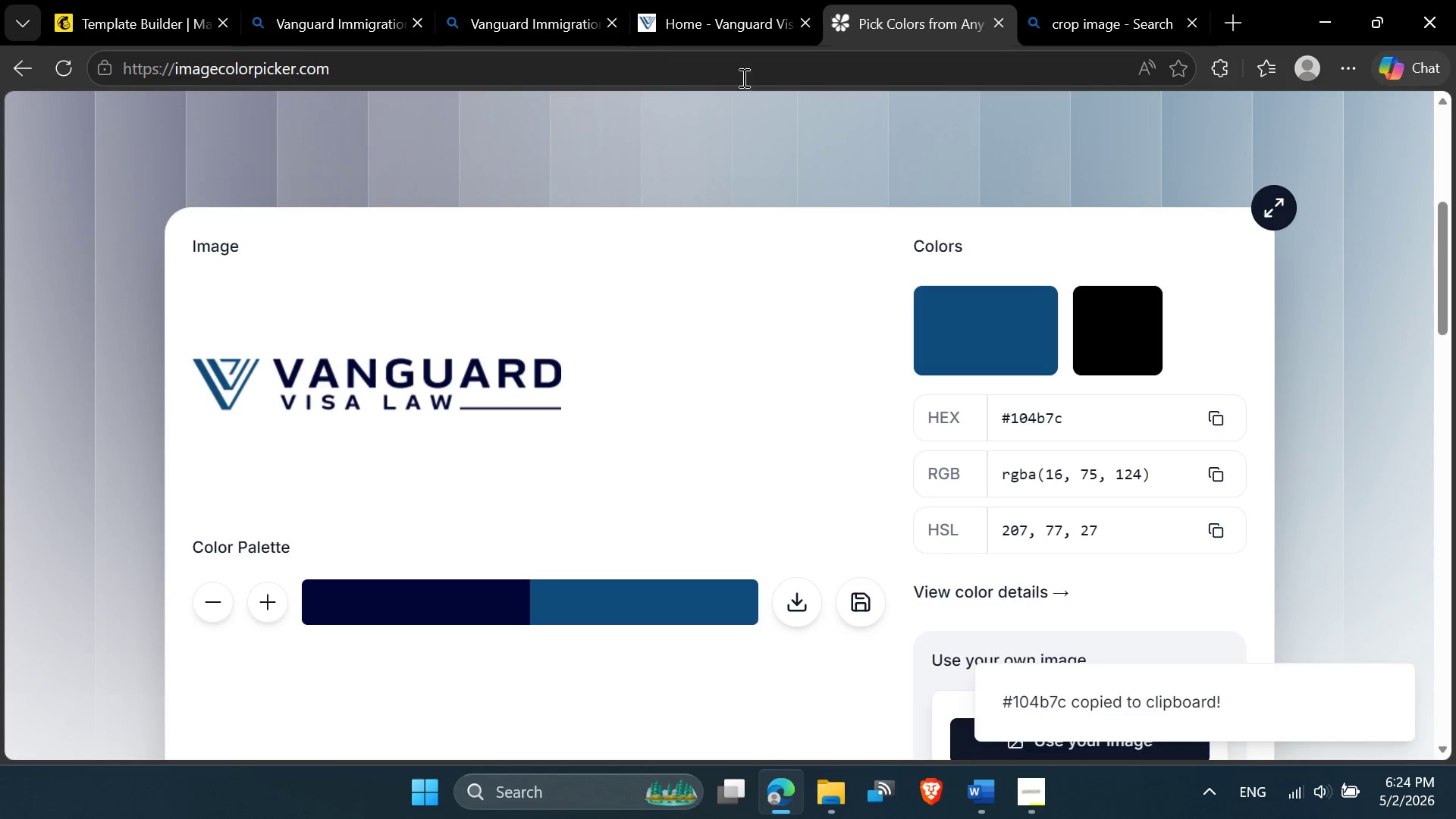 
left_click([648, 14])
 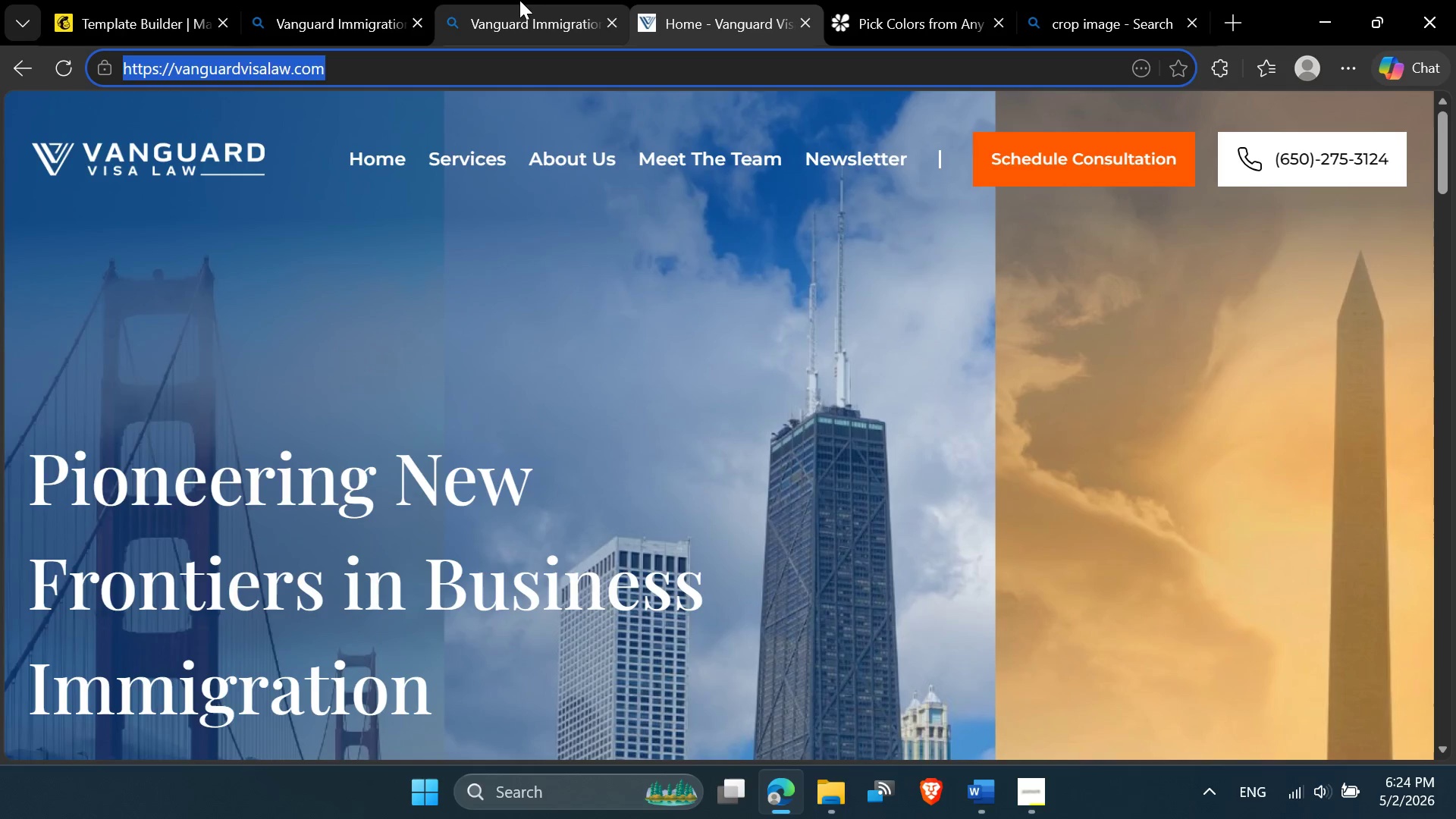 
left_click([517, 2])
 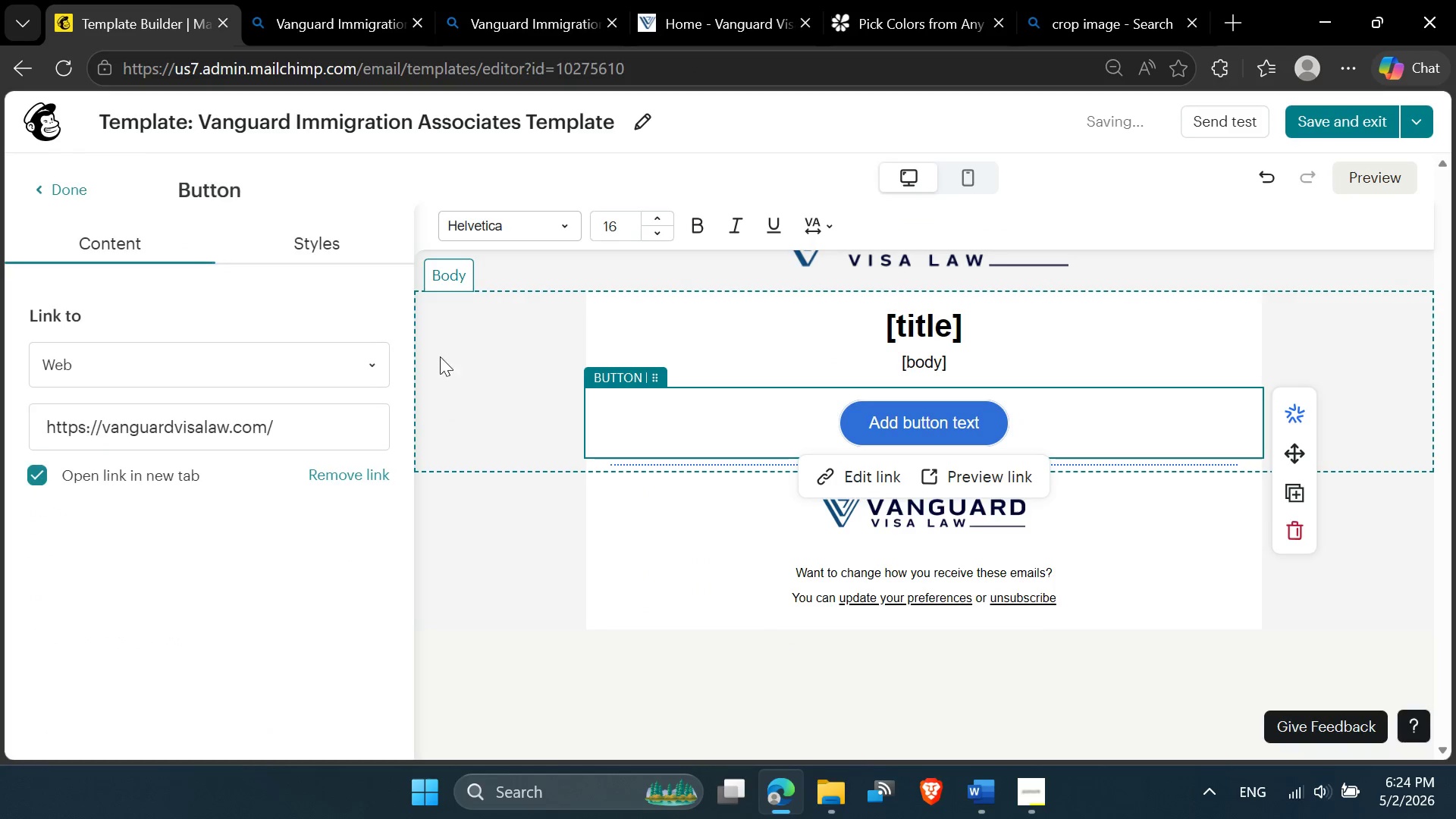 
left_click([335, 244])
 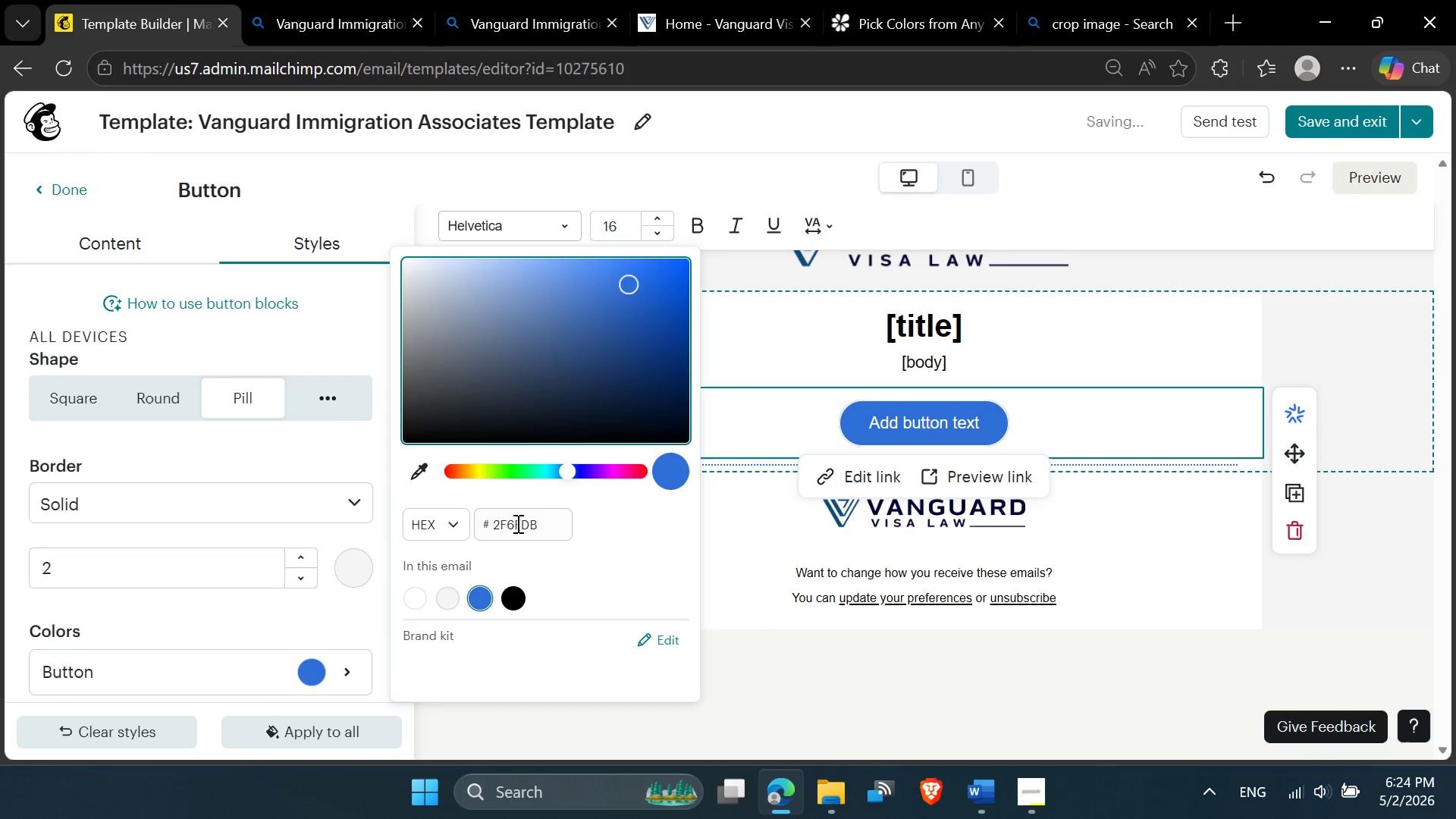 
double_click([525, 525])
 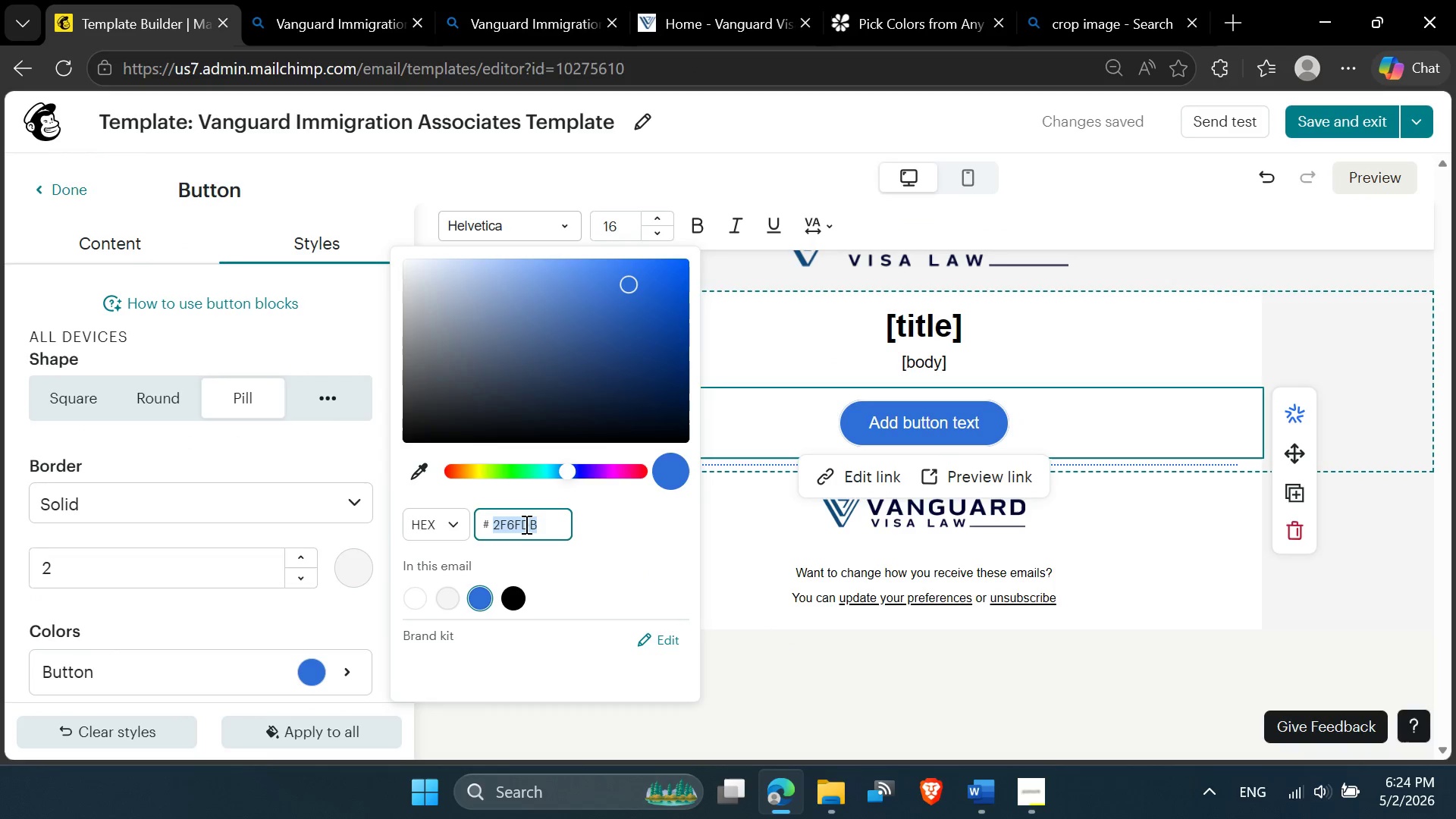 
key(Control+V)
 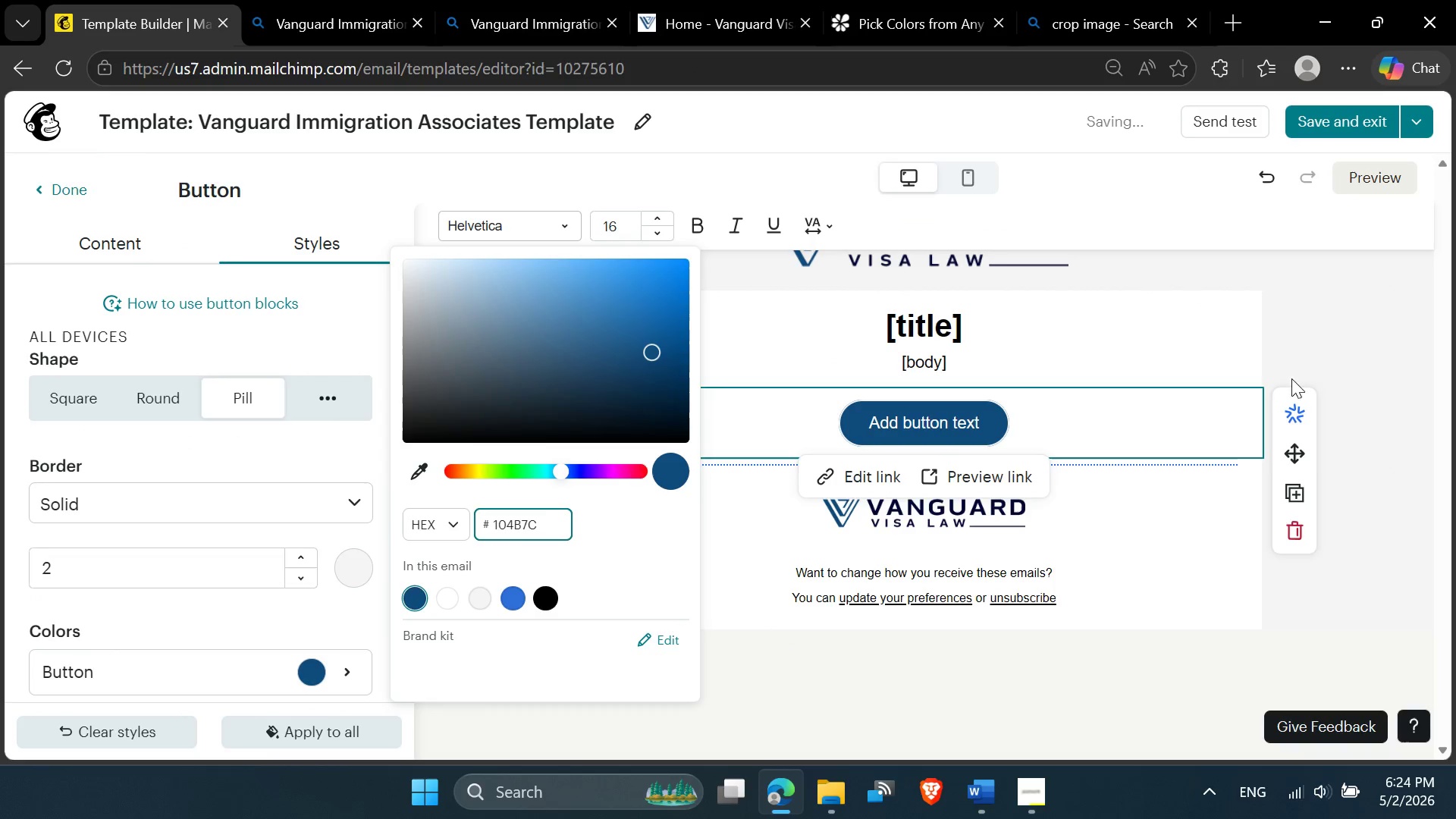 
left_click([1324, 352])
 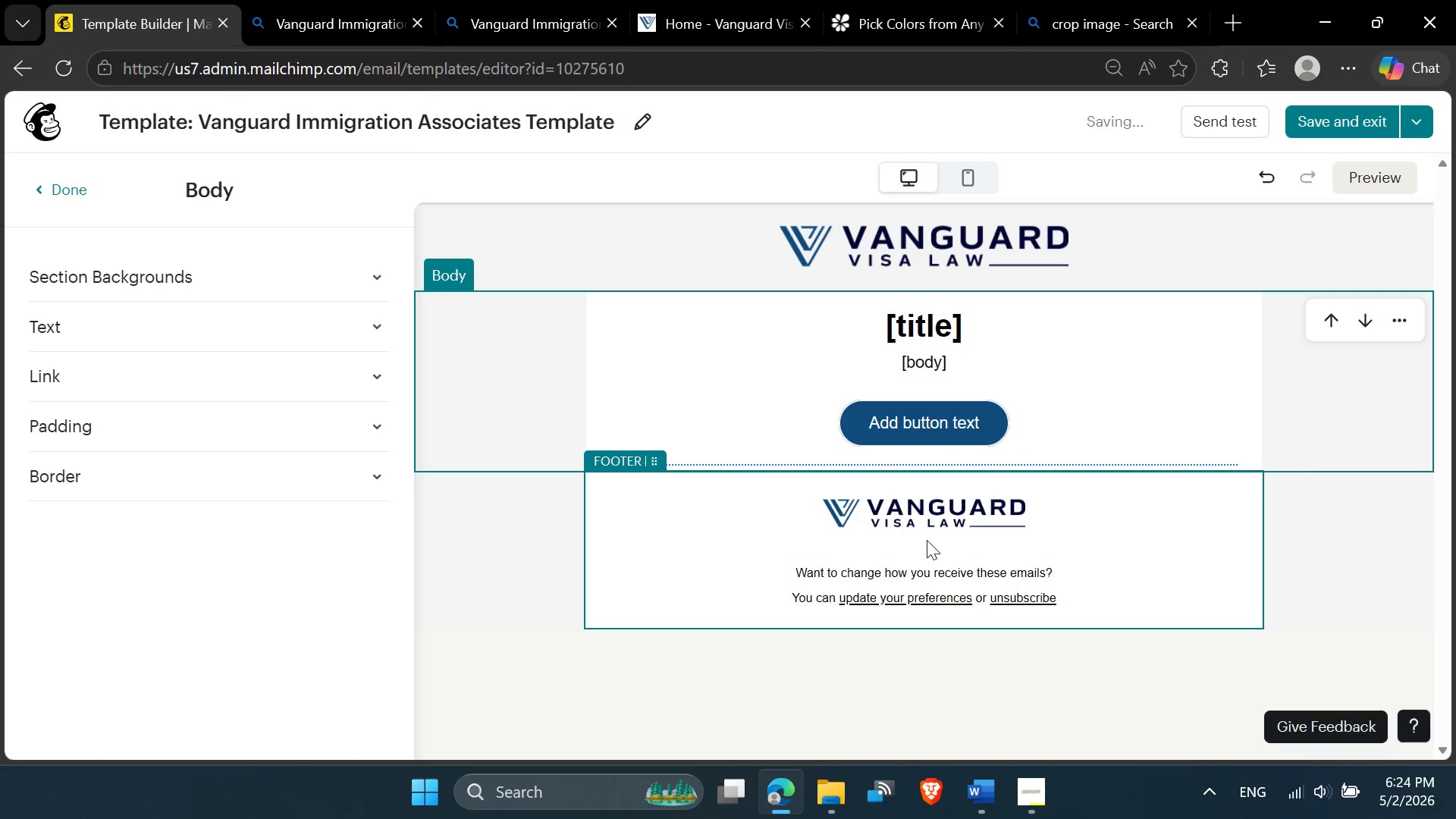 
scroll: coordinate [930, 513], scroll_direction: up, amount: 3.0
 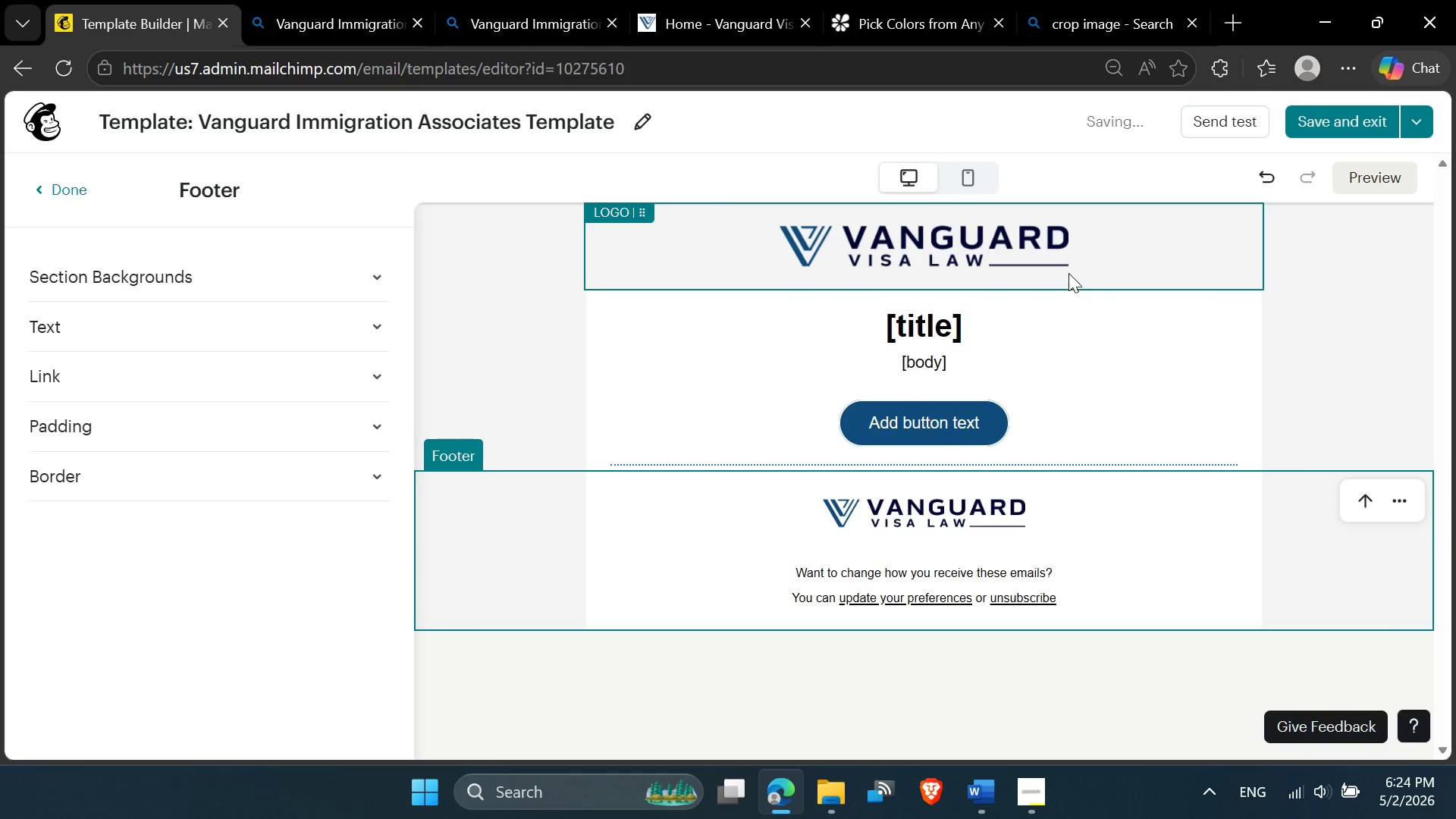 
left_click([1300, 344])
 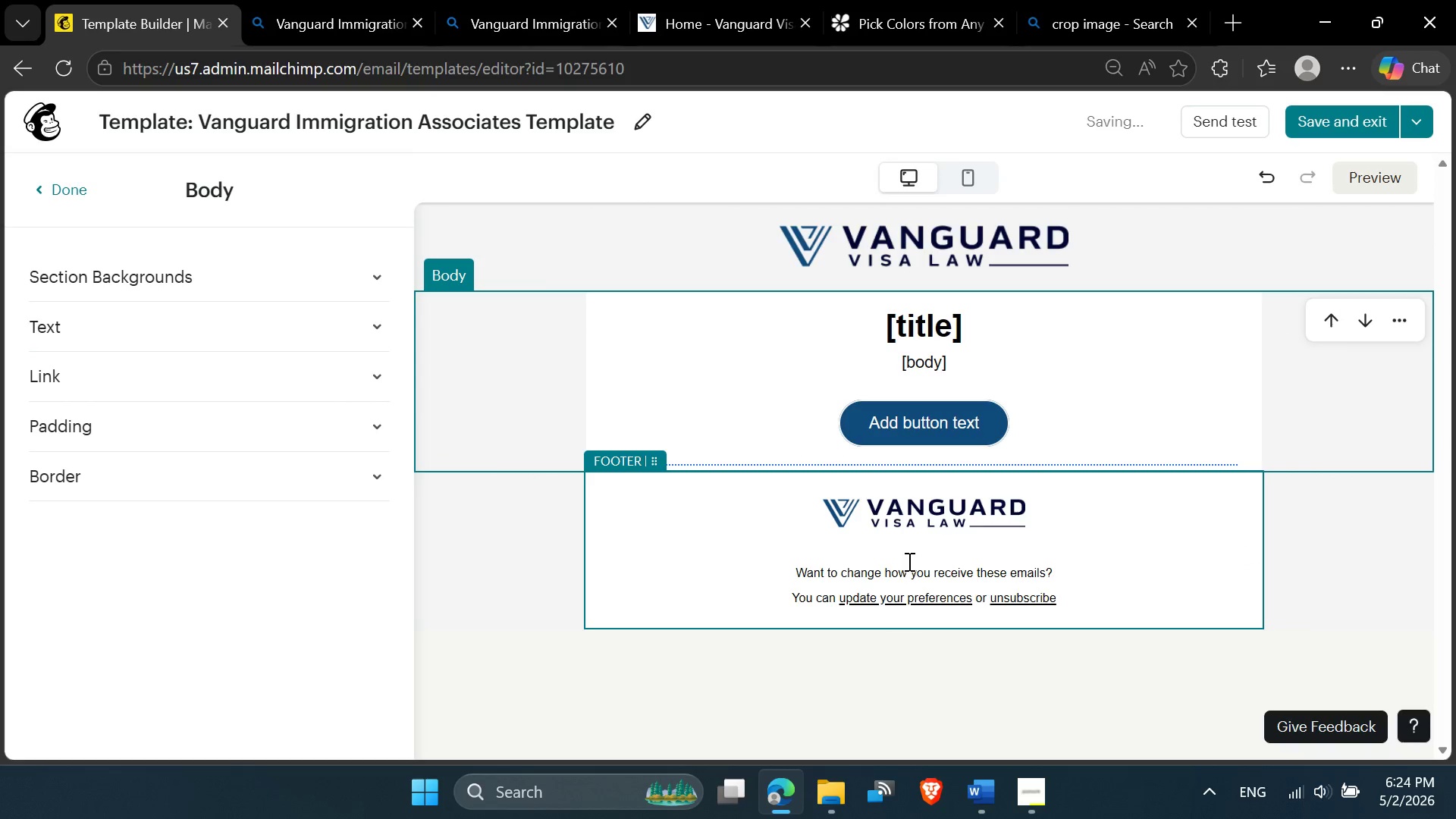 
left_click([903, 541])
 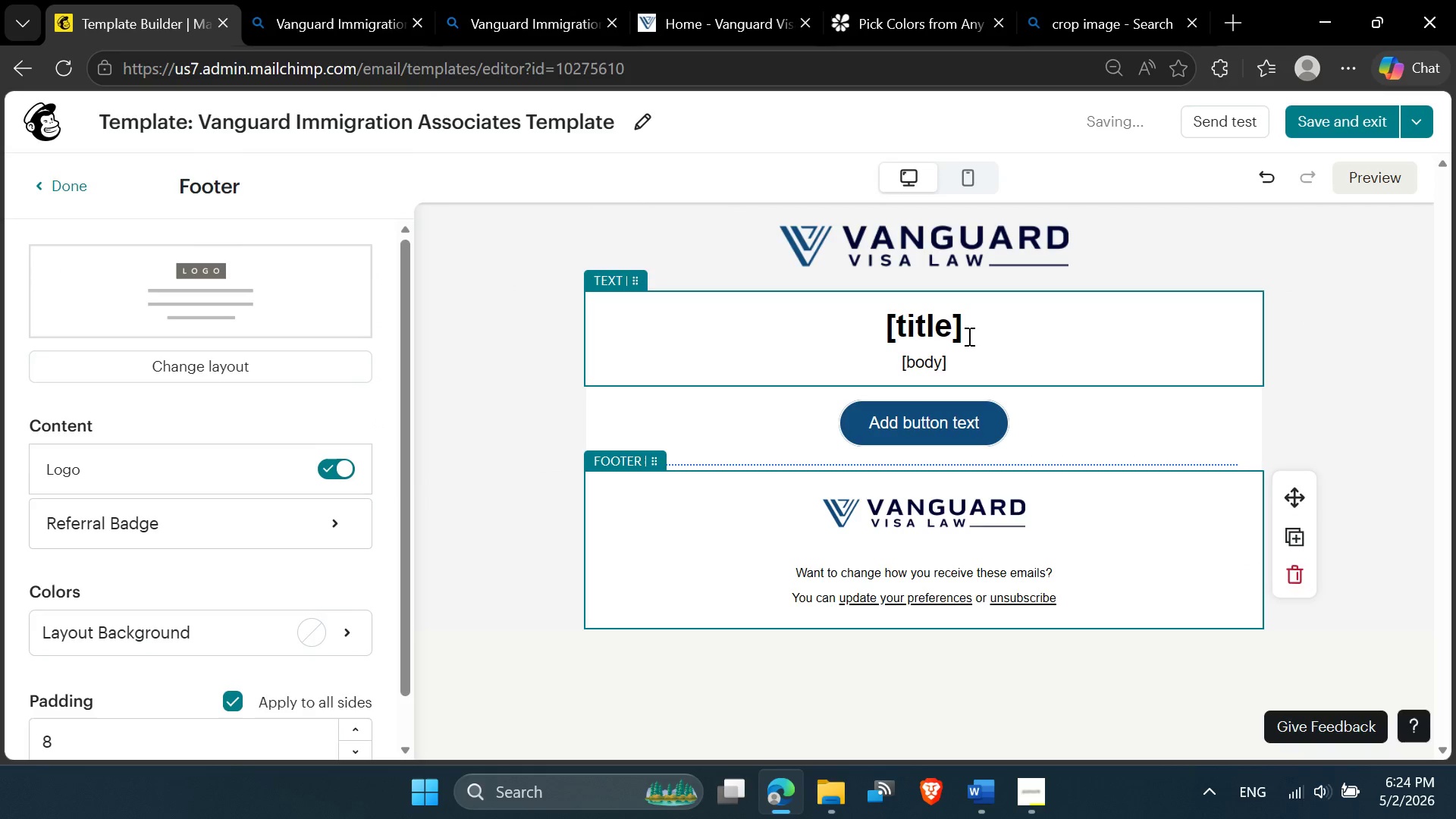 
scroll: coordinate [952, 279], scroll_direction: up, amount: 1.0
 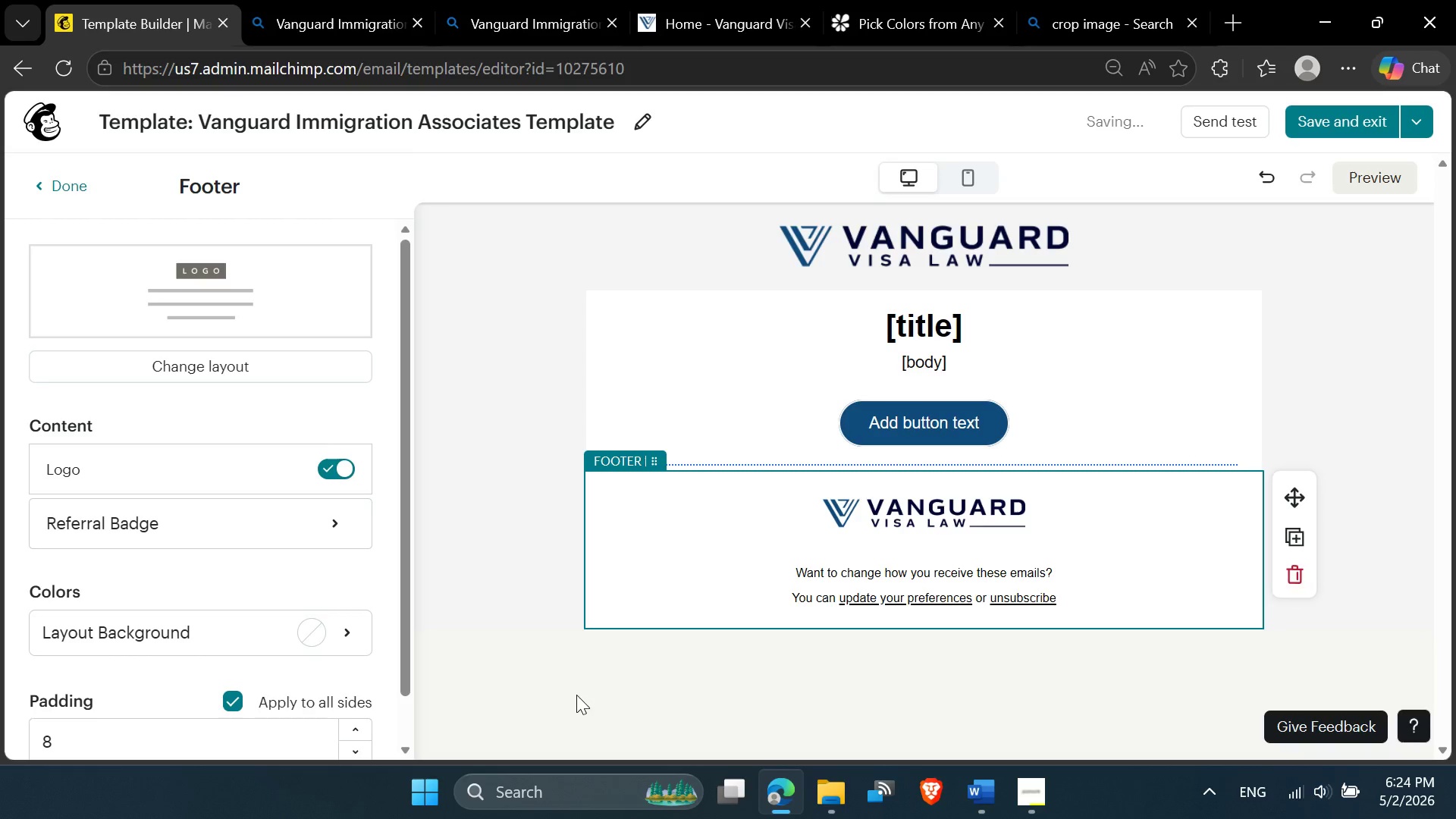 
left_click([545, 679])
 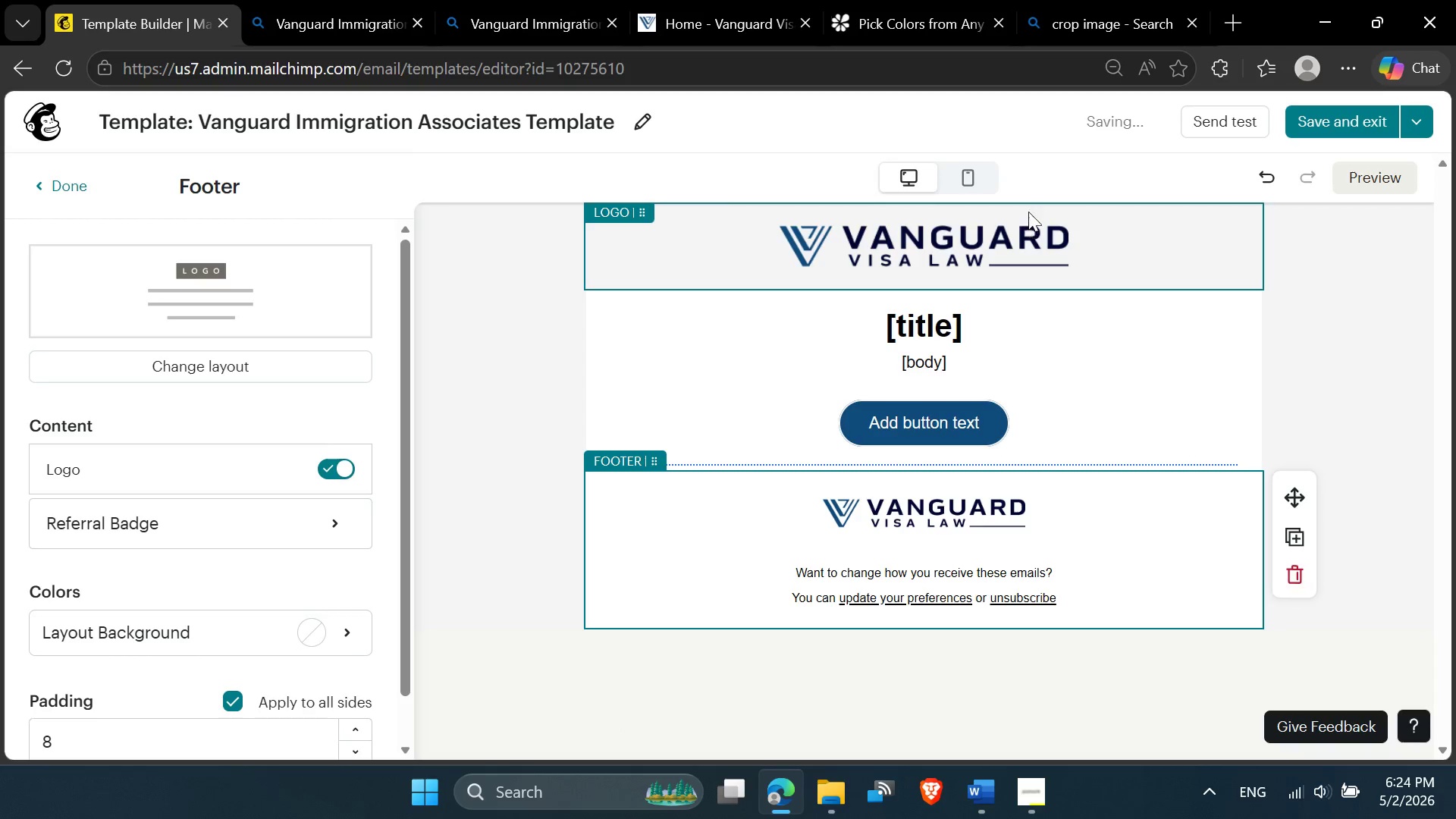 
left_click([978, 180])
 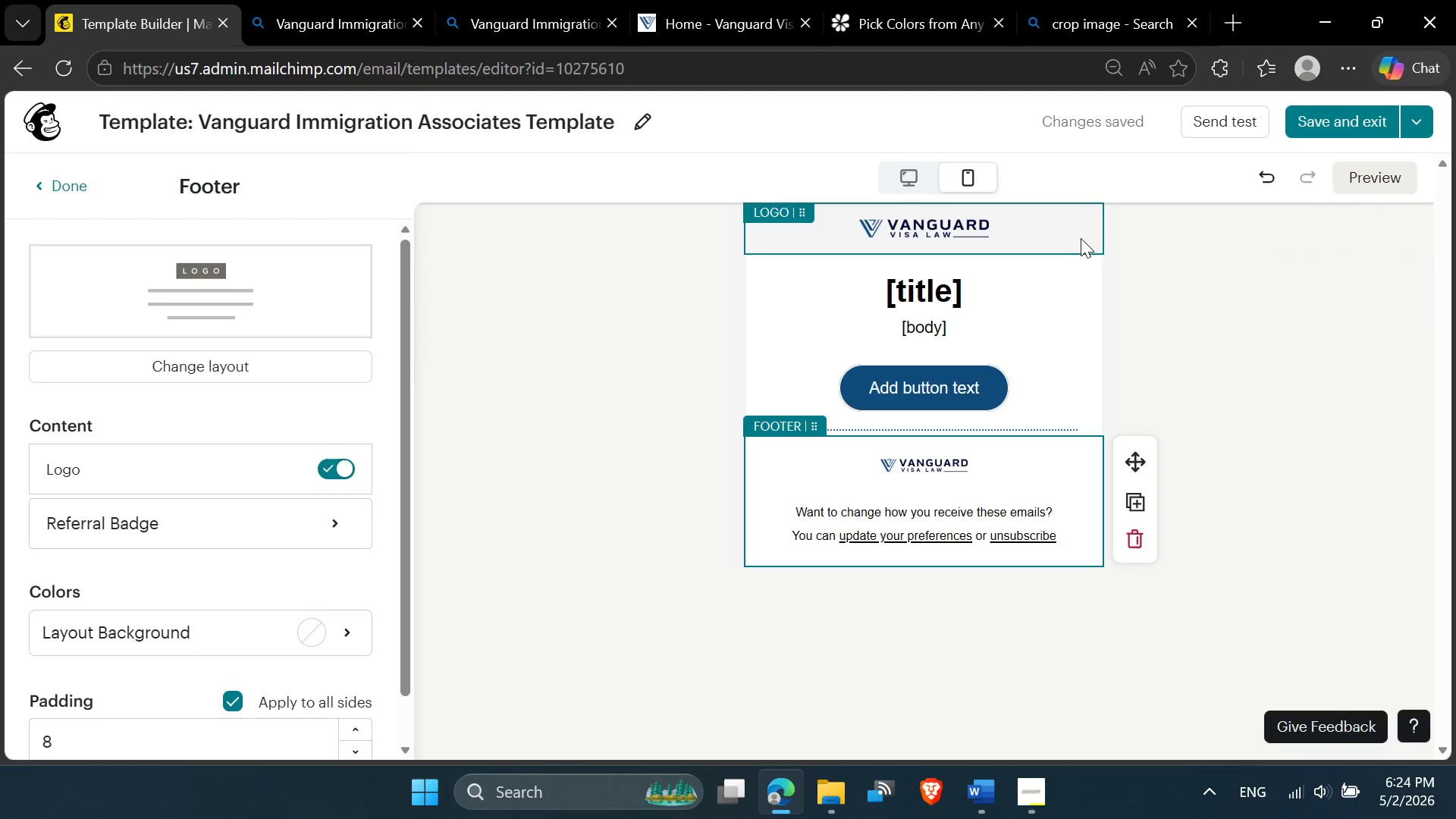 
left_click([1070, 236])
 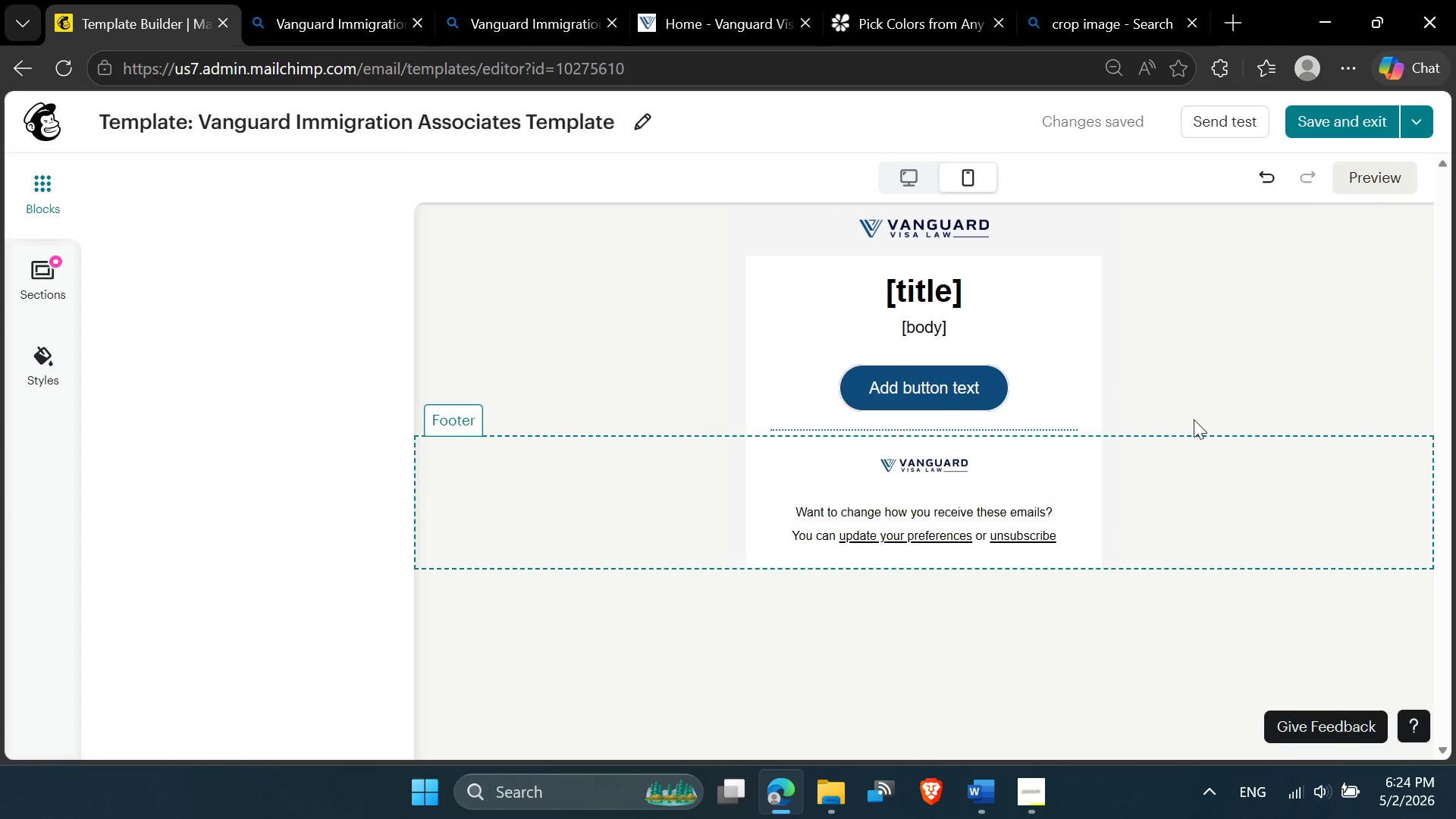 
left_click([1087, 225])
 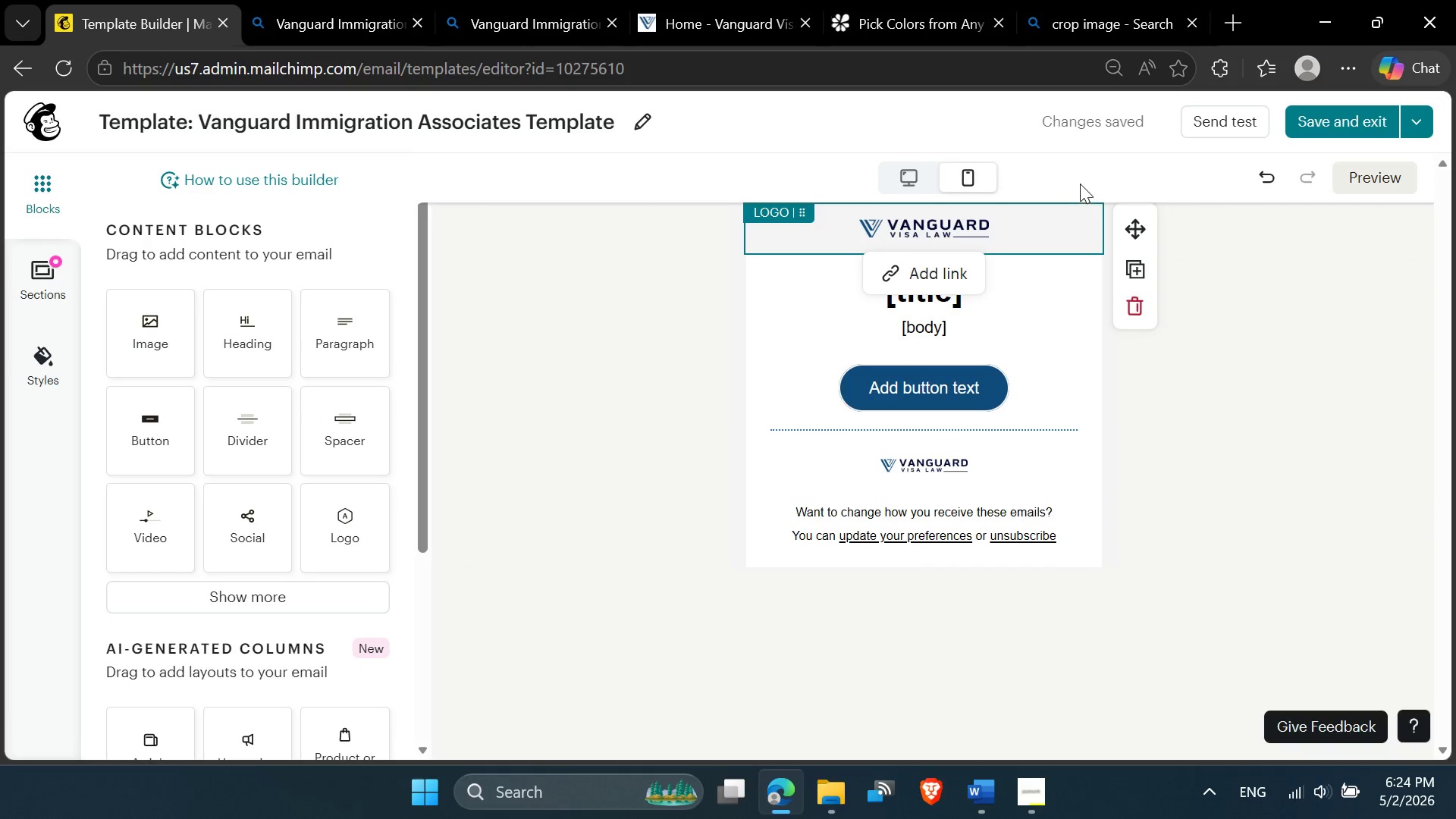 
left_click([1079, 177])
 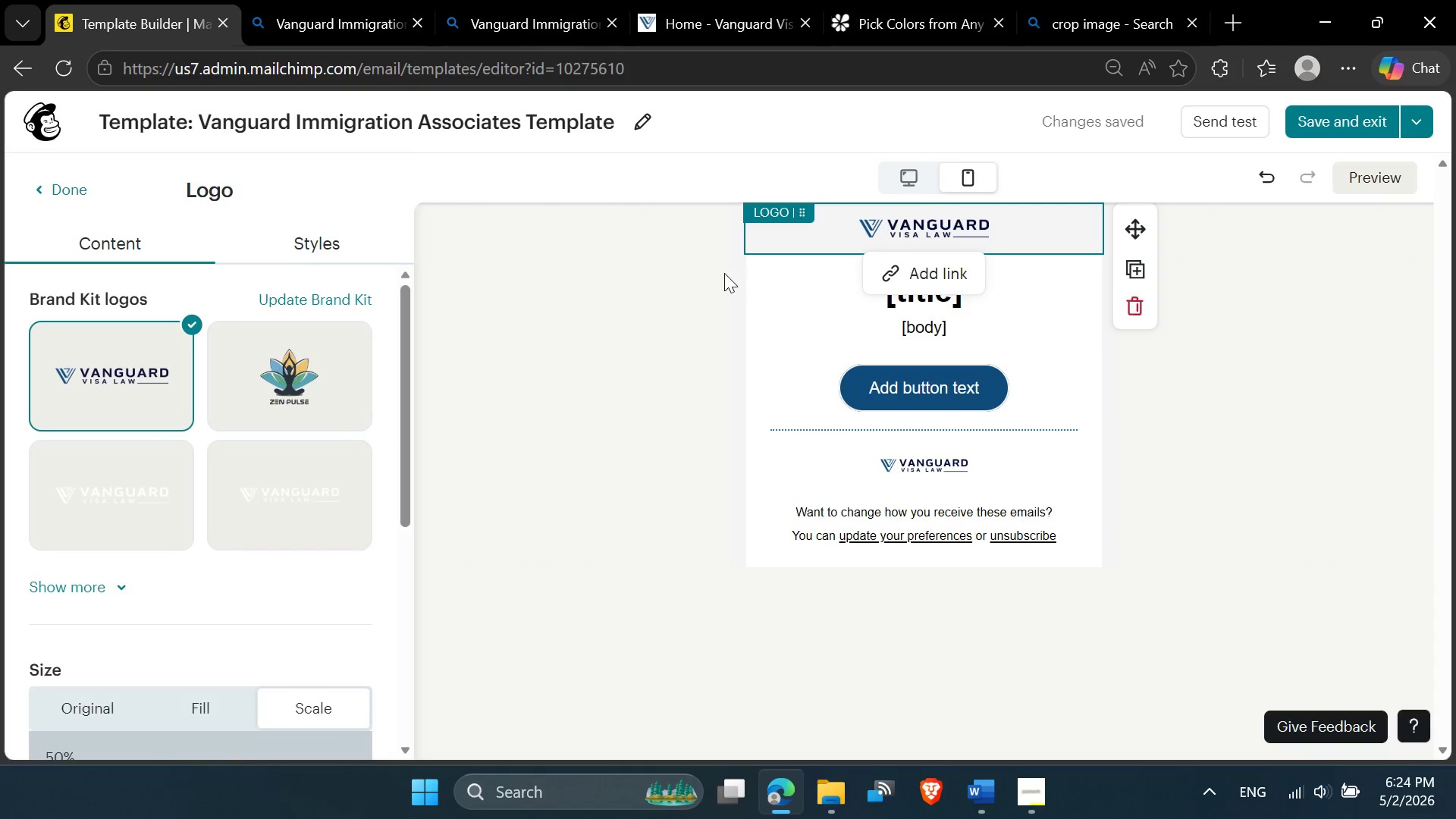 
left_click([719, 277])
 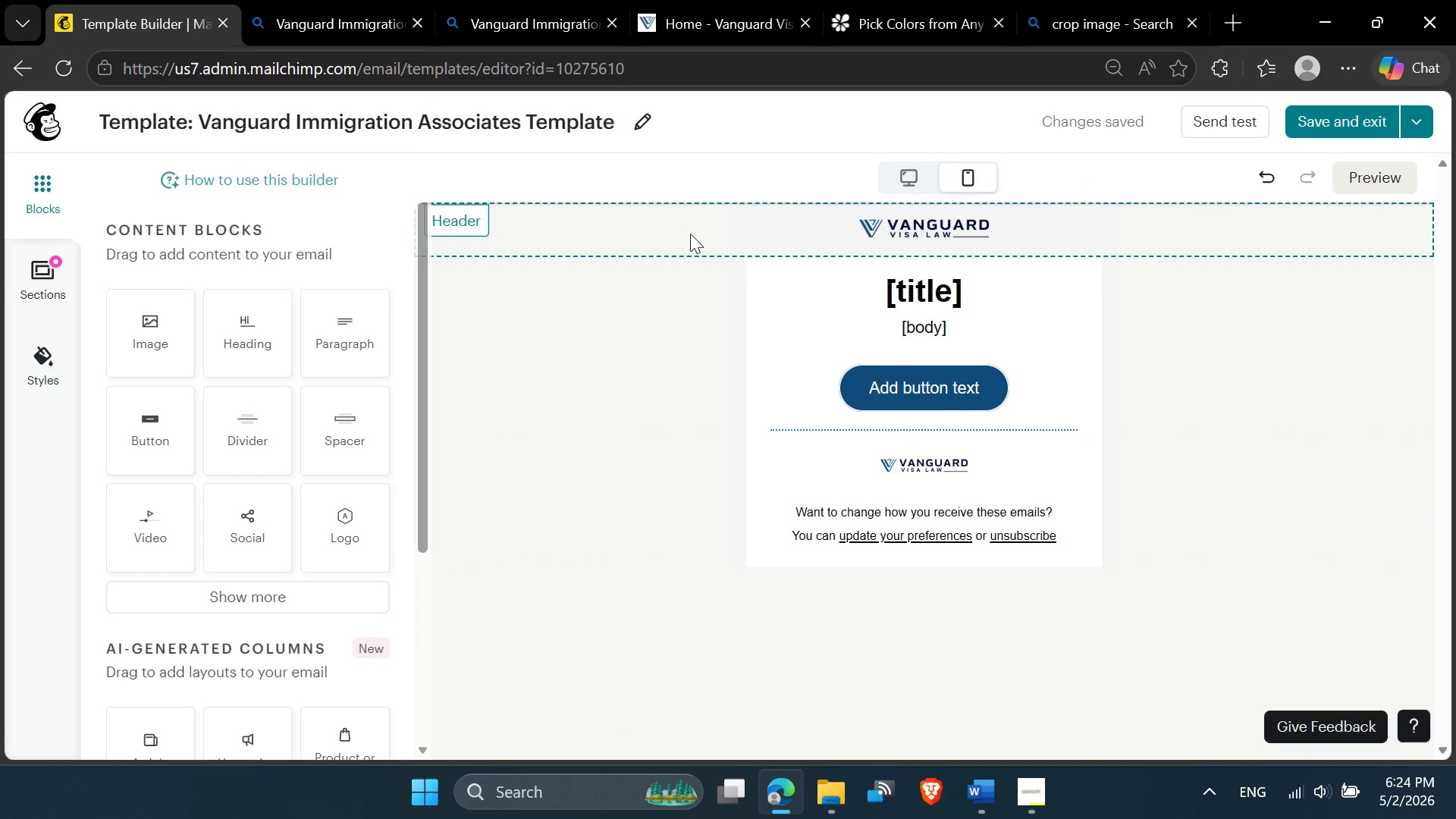 
left_click([690, 234])
 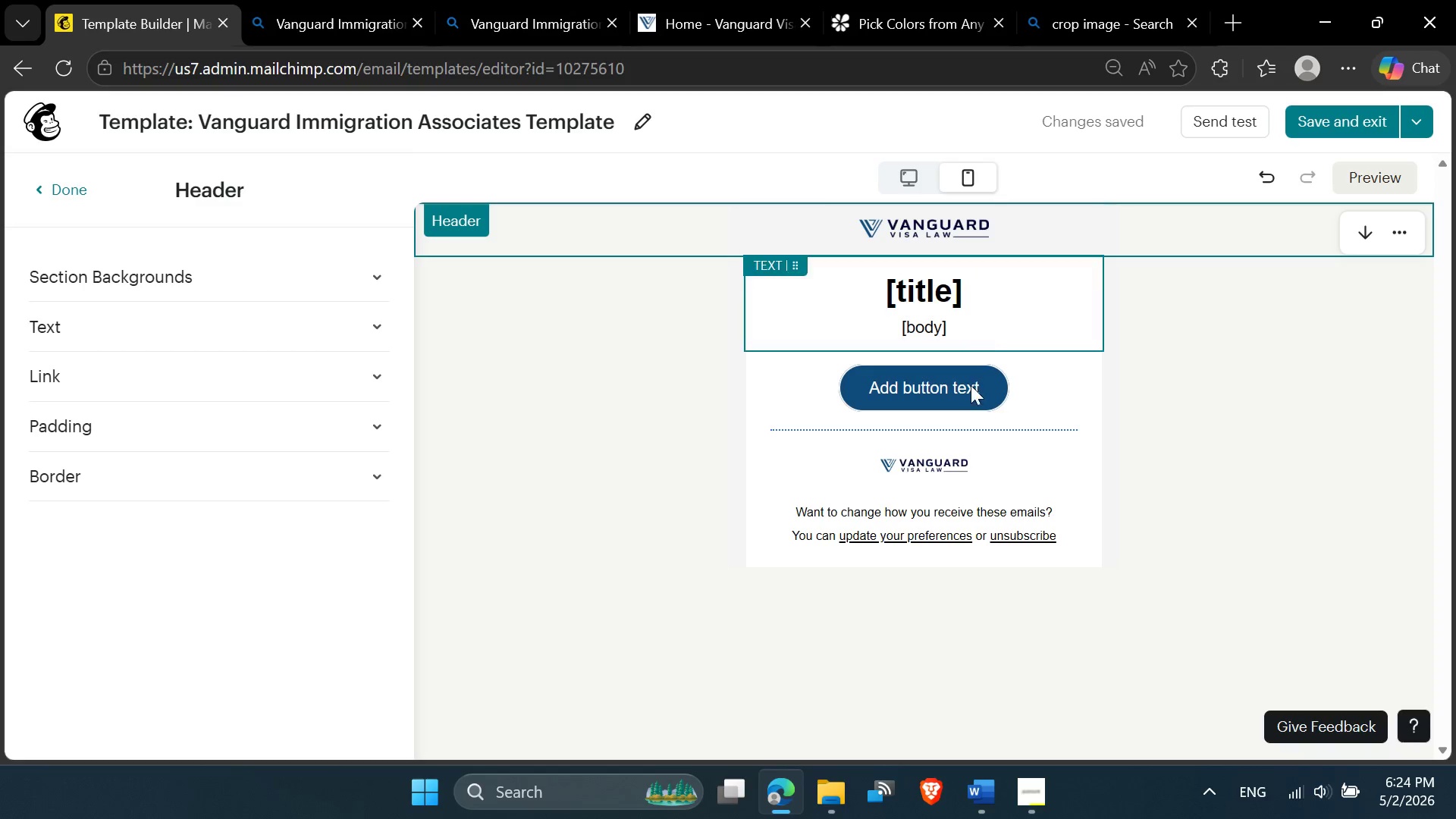 
left_click([936, 494])
 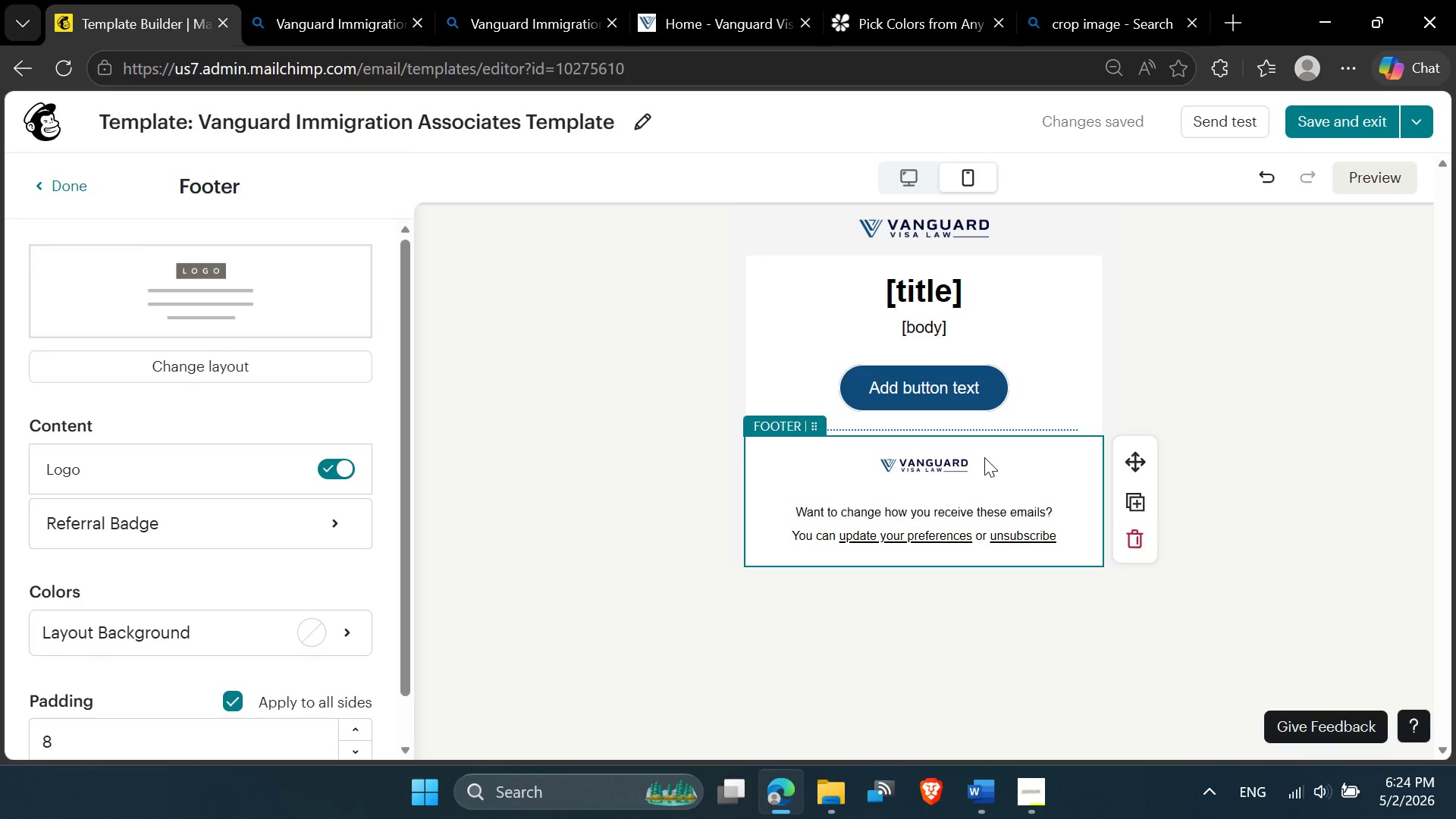 
left_click([960, 476])
 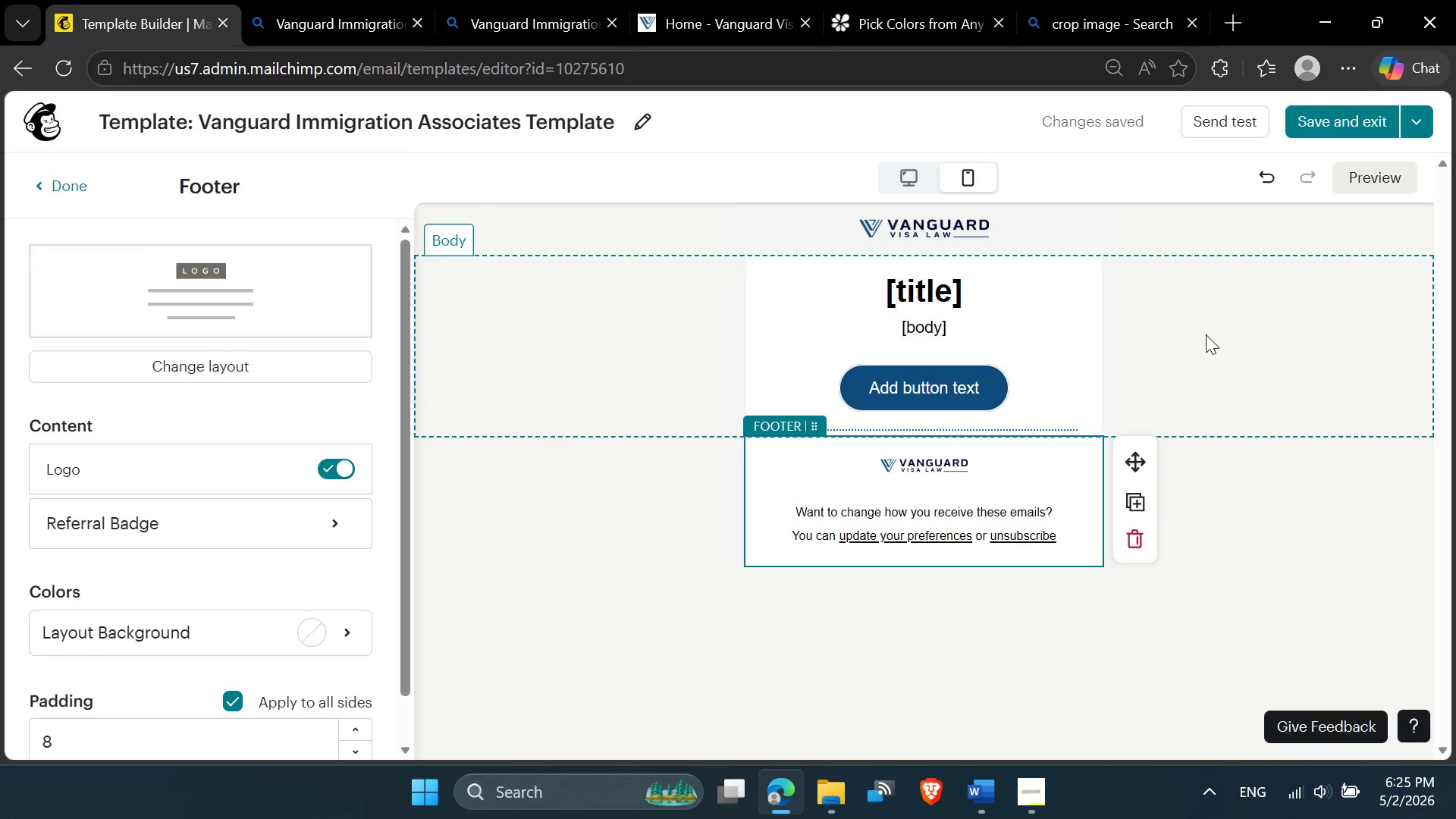 
left_click([1207, 333])
 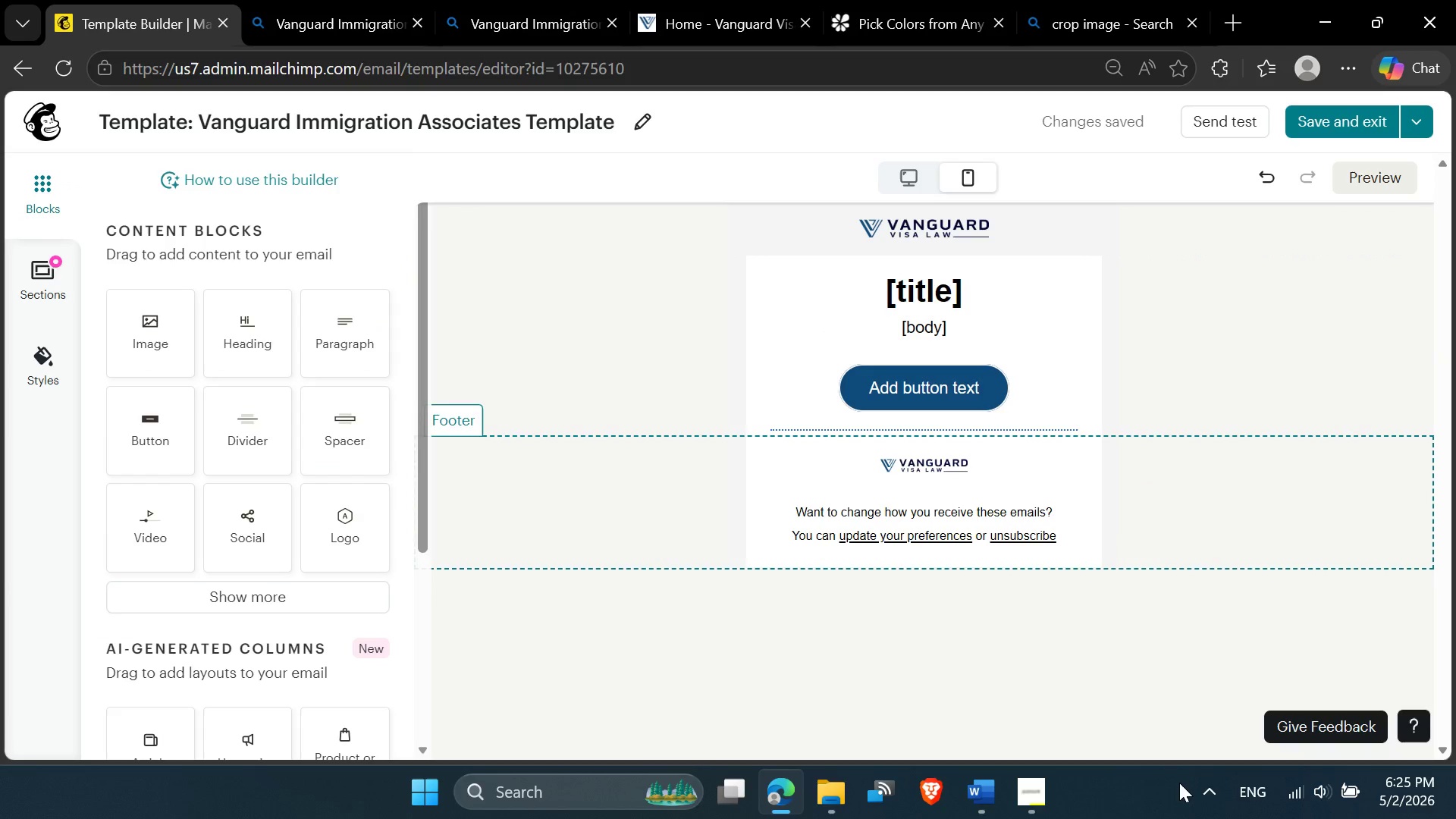 
left_click([1177, 792])
 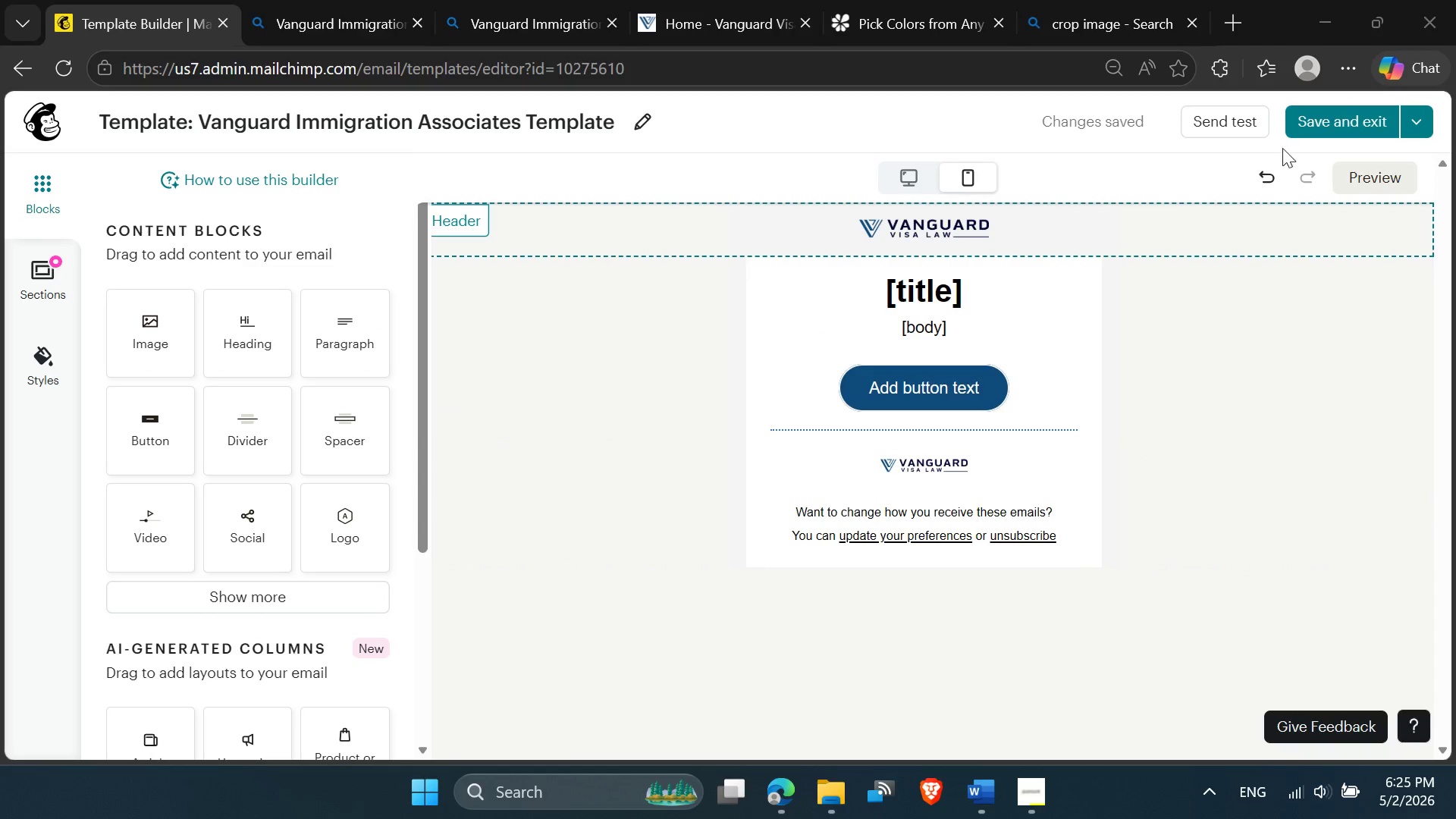 
left_click_drag(start_coordinate=[1326, 112], to_coordinate=[1332, 117])
 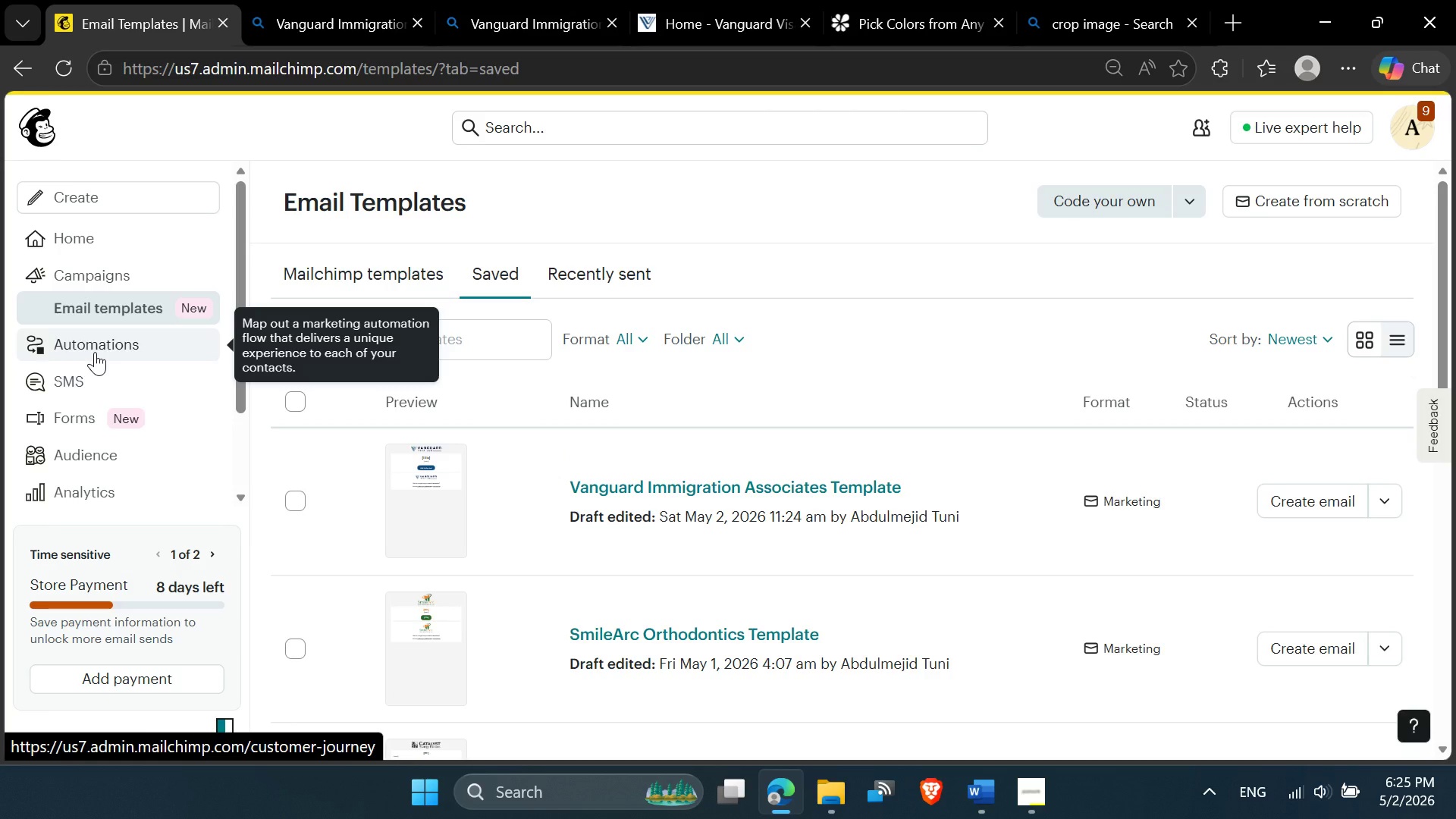 
wait(7.91)
 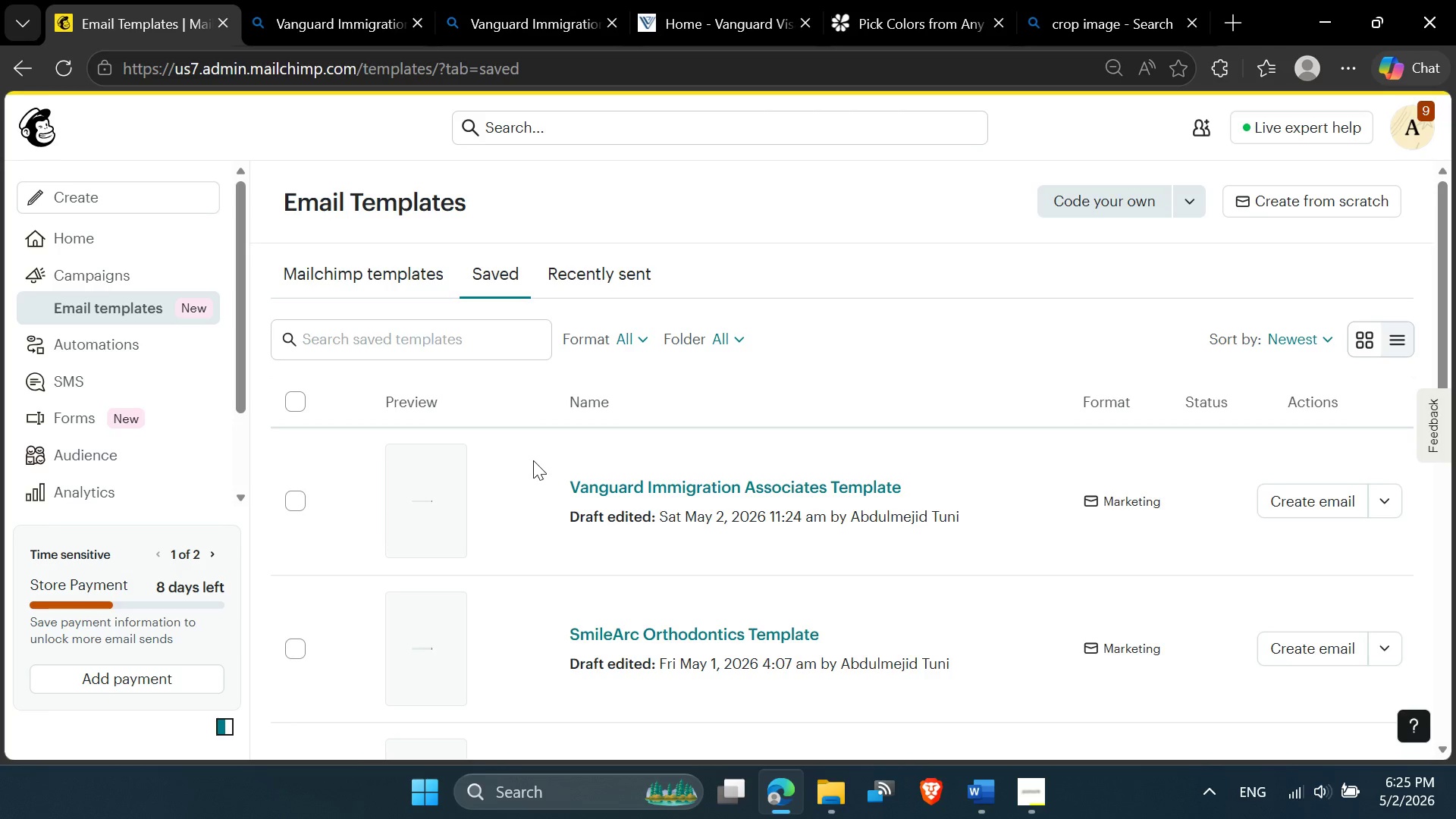 
left_click([75, 353])
 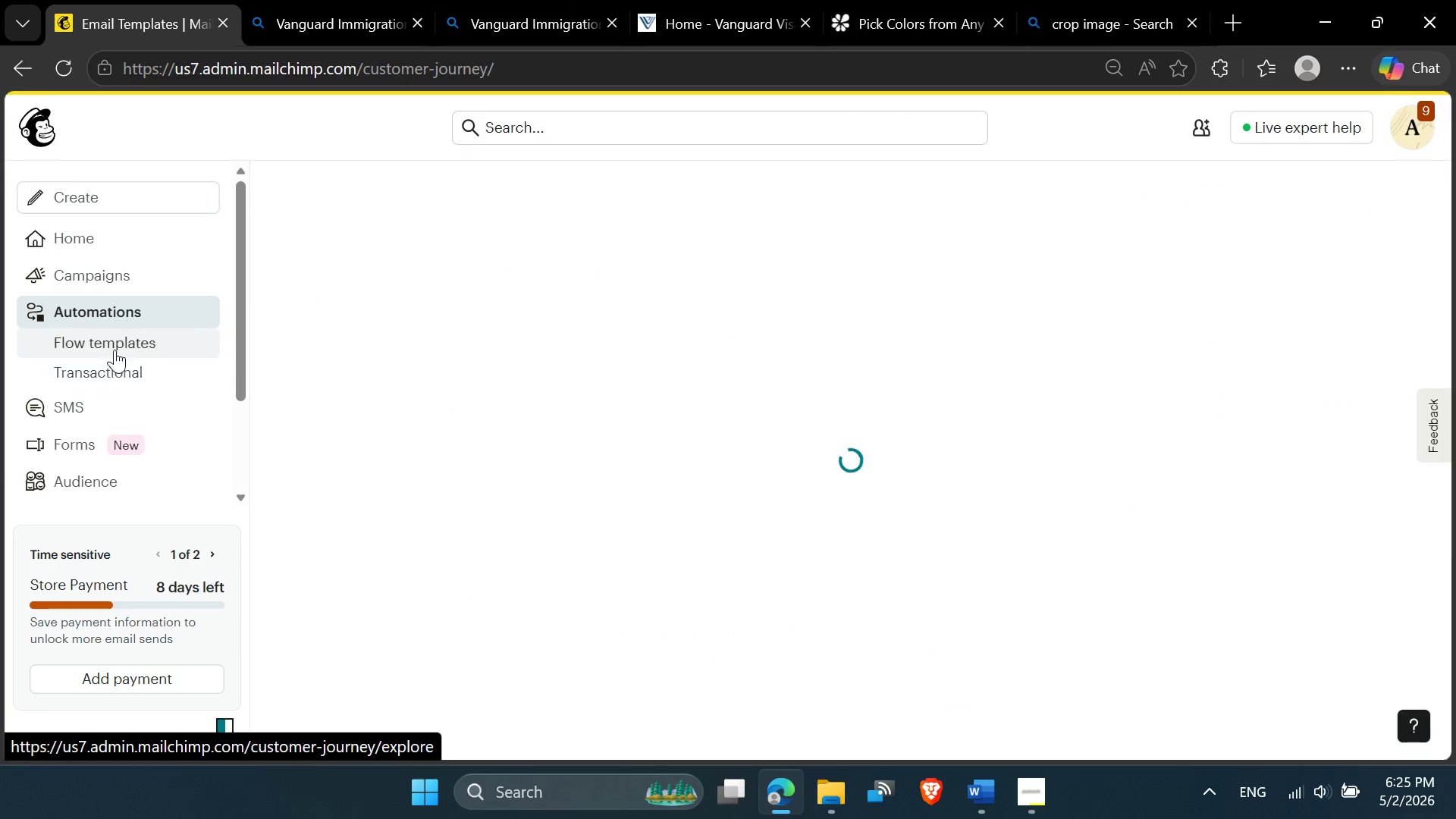 
left_click([115, 348])
 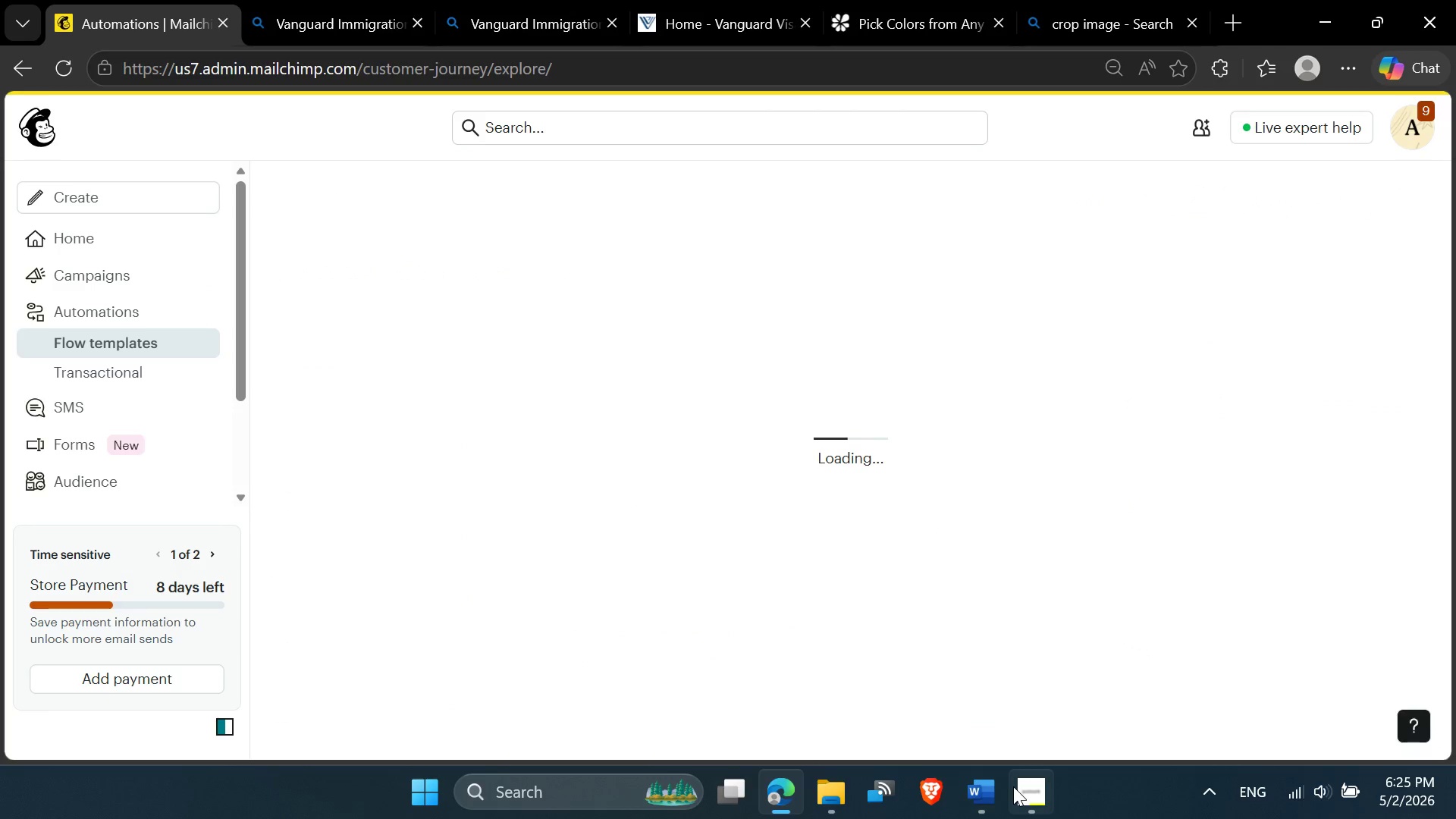 
left_click([978, 801])
 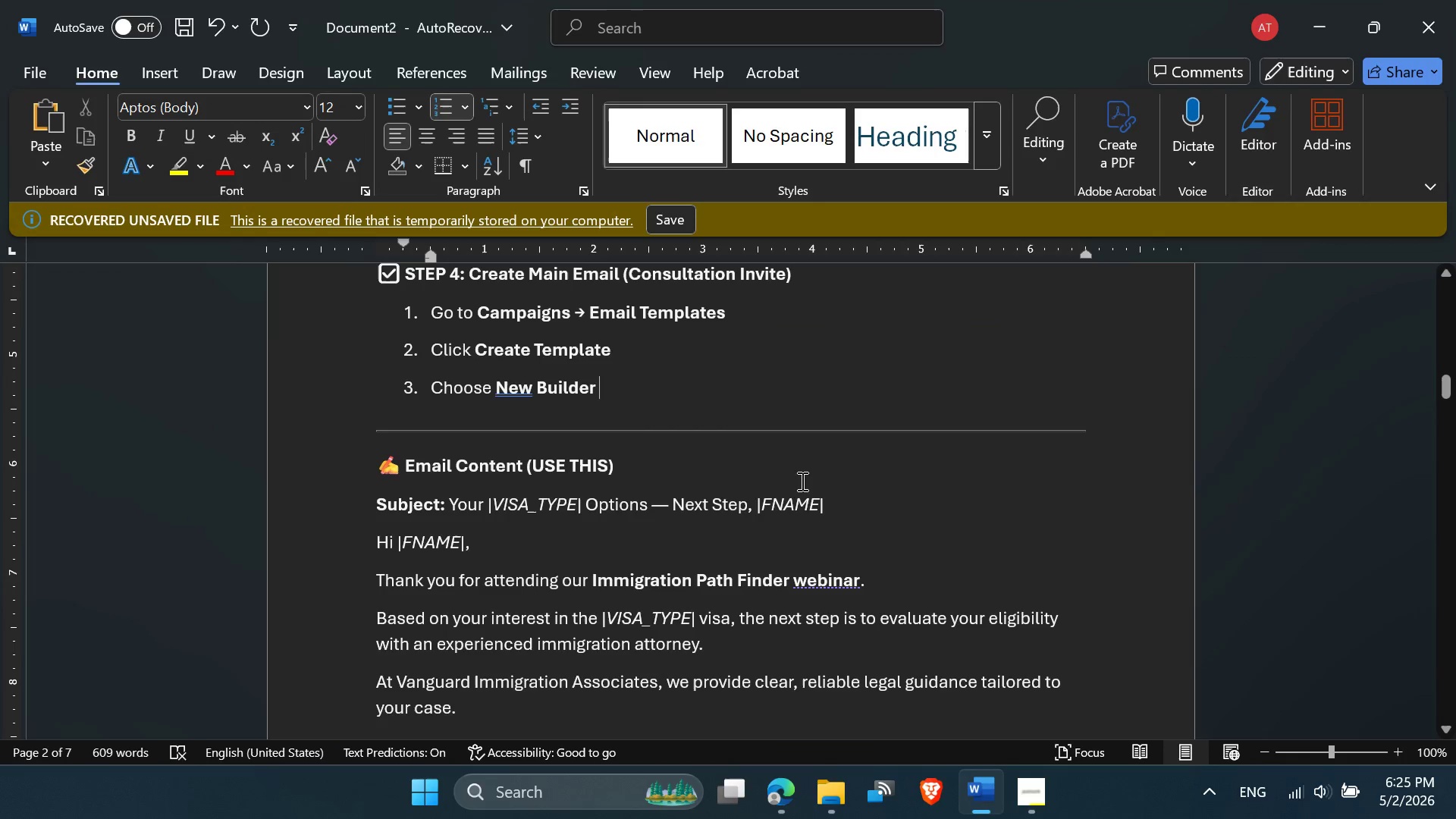 
scroll: coordinate [661, 543], scroll_direction: down, amount: 13.0
 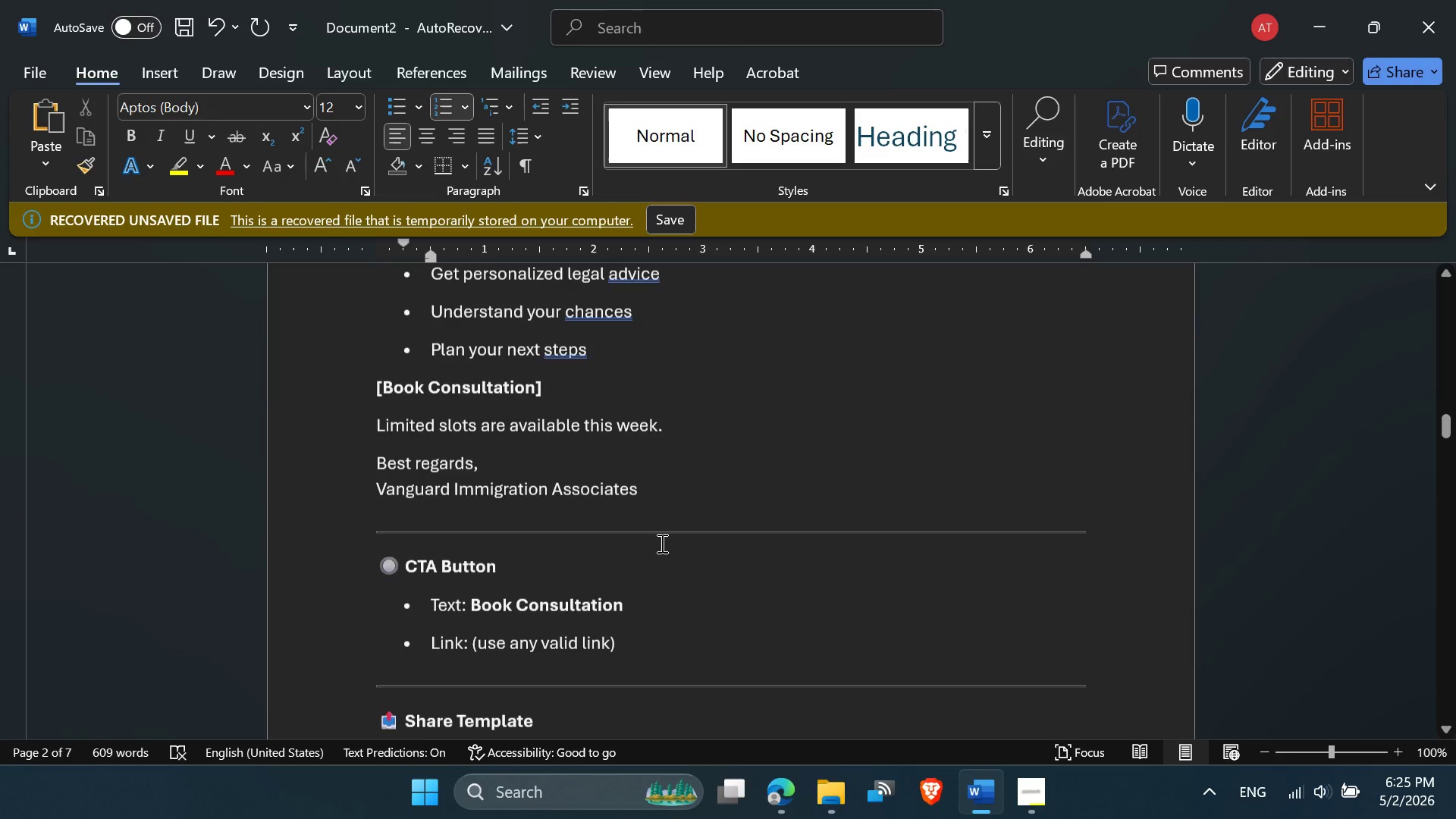 
scroll: coordinate [661, 542], scroll_direction: up, amount: 19.0
 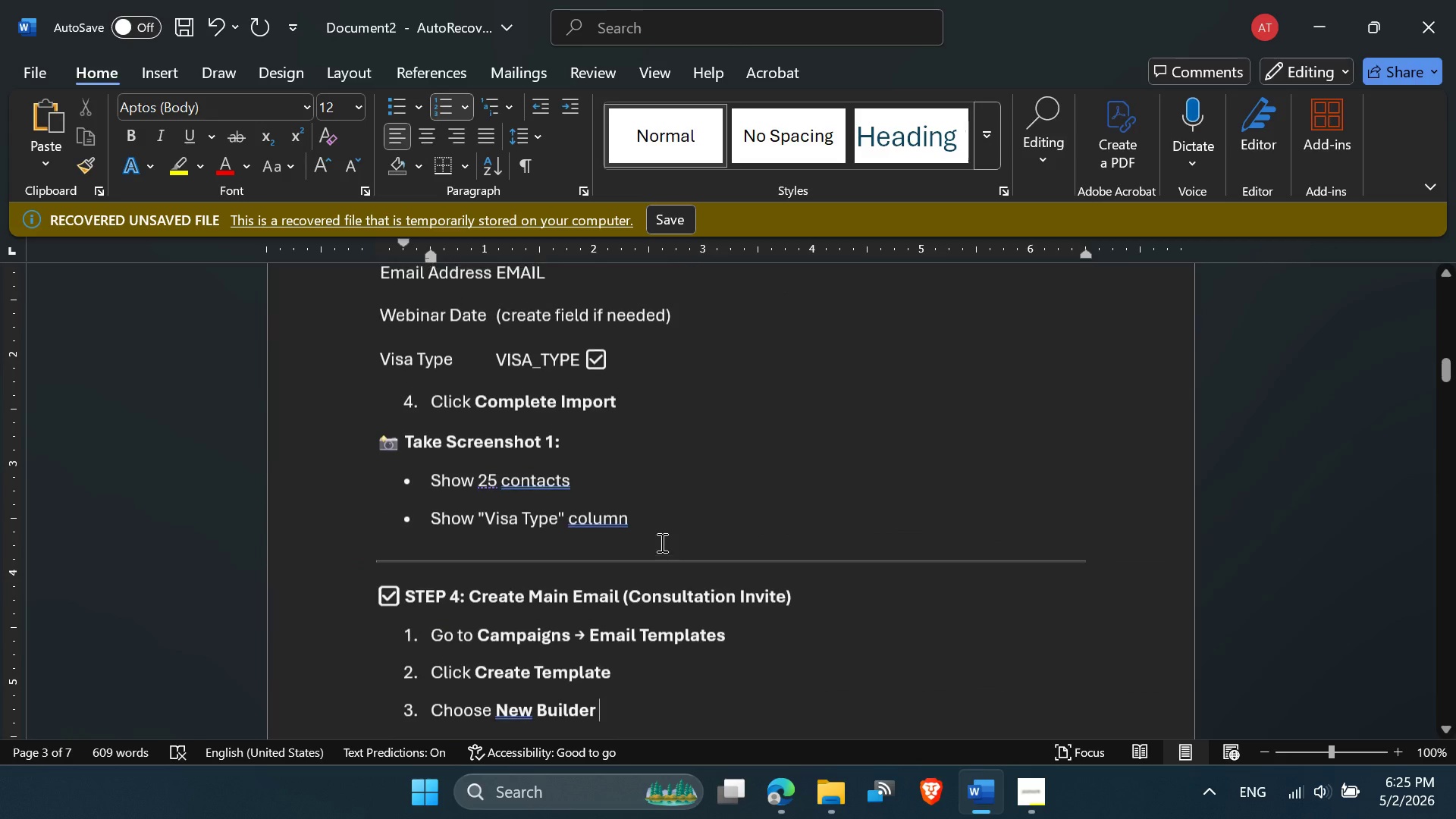 
scroll: coordinate [503, 389], scroll_direction: down, amount: 42.0
 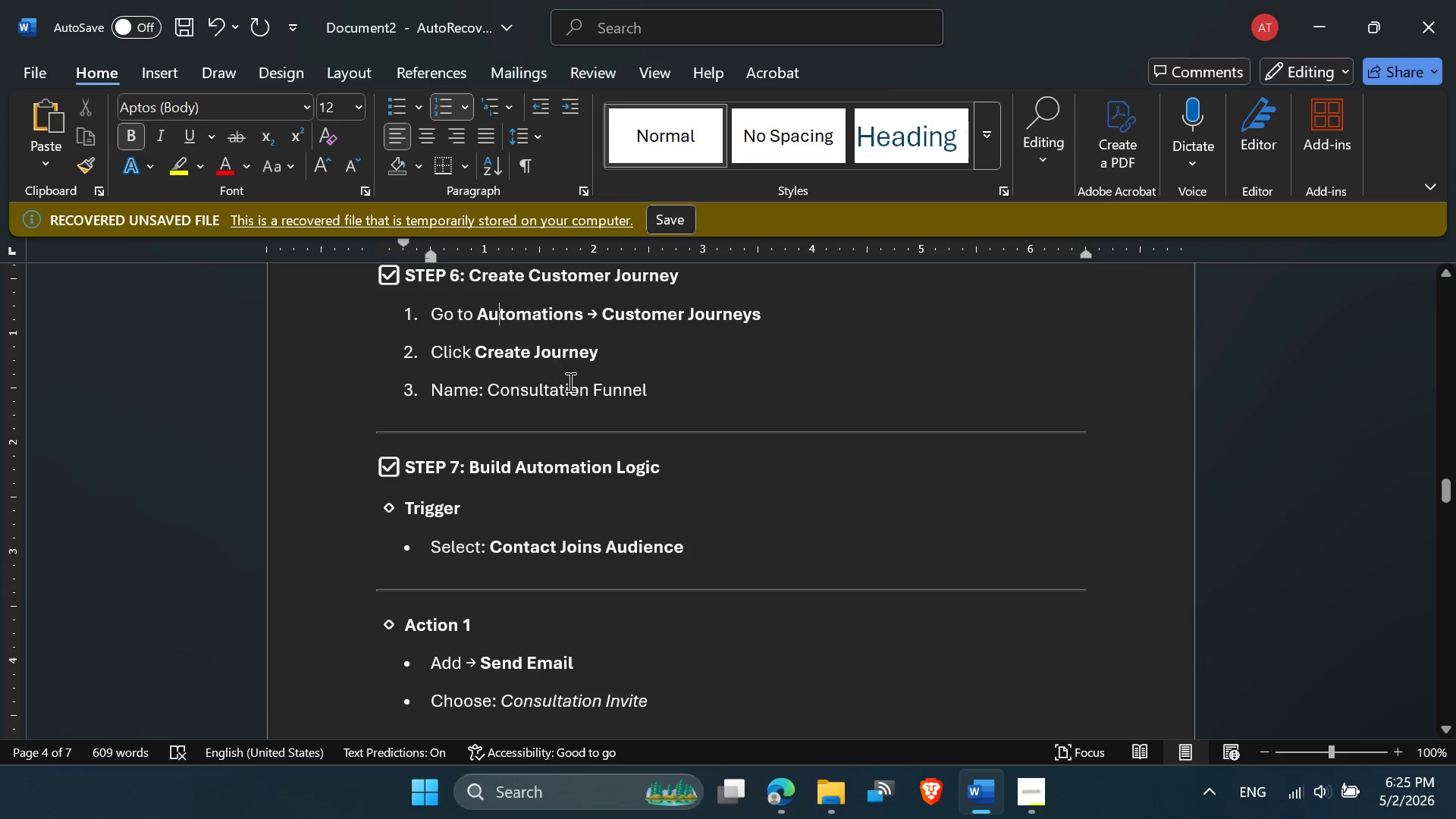 
left_click_drag(start_coordinate=[647, 397], to_coordinate=[487, 399])
 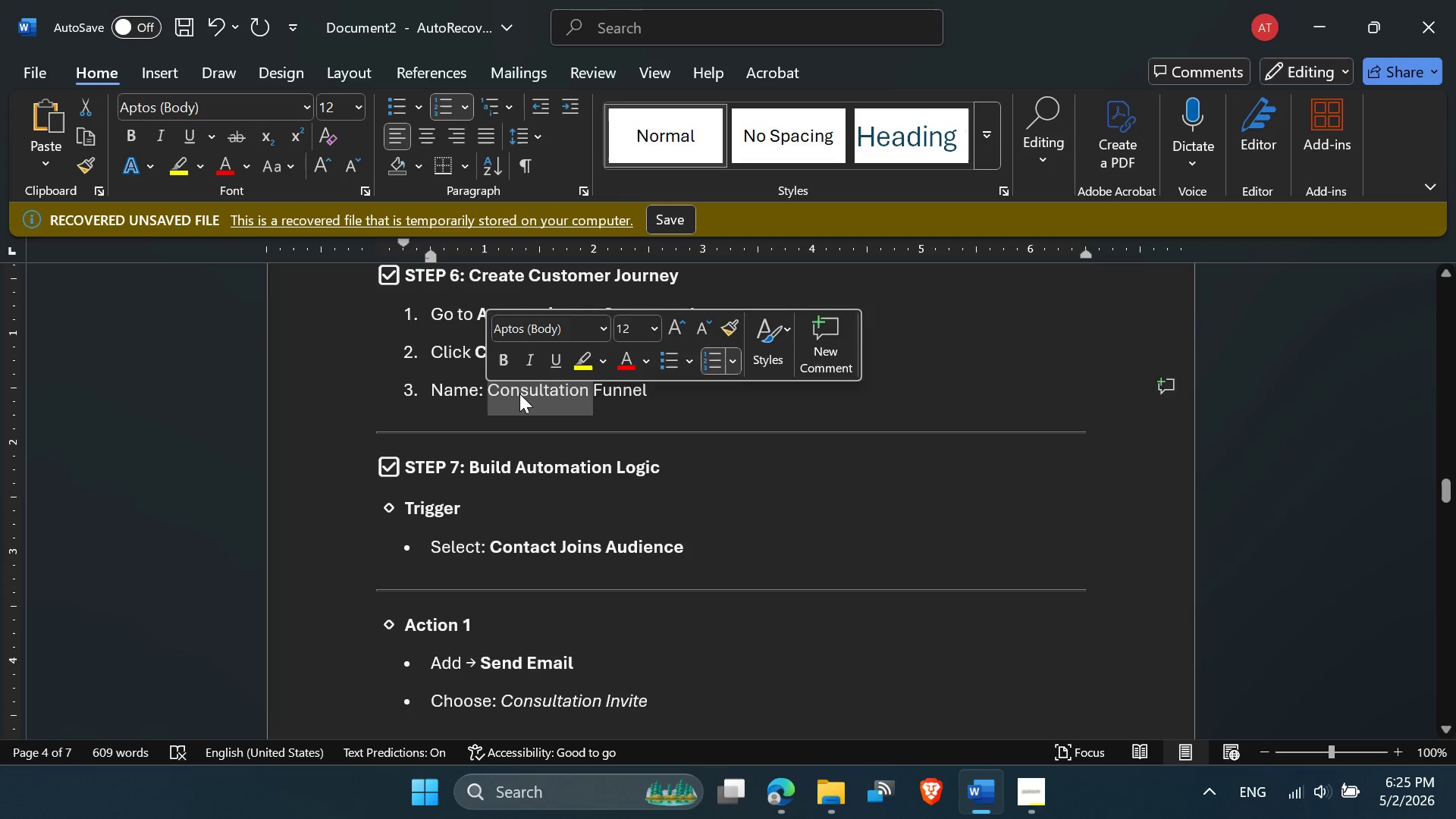 
left_click([519, 395])
 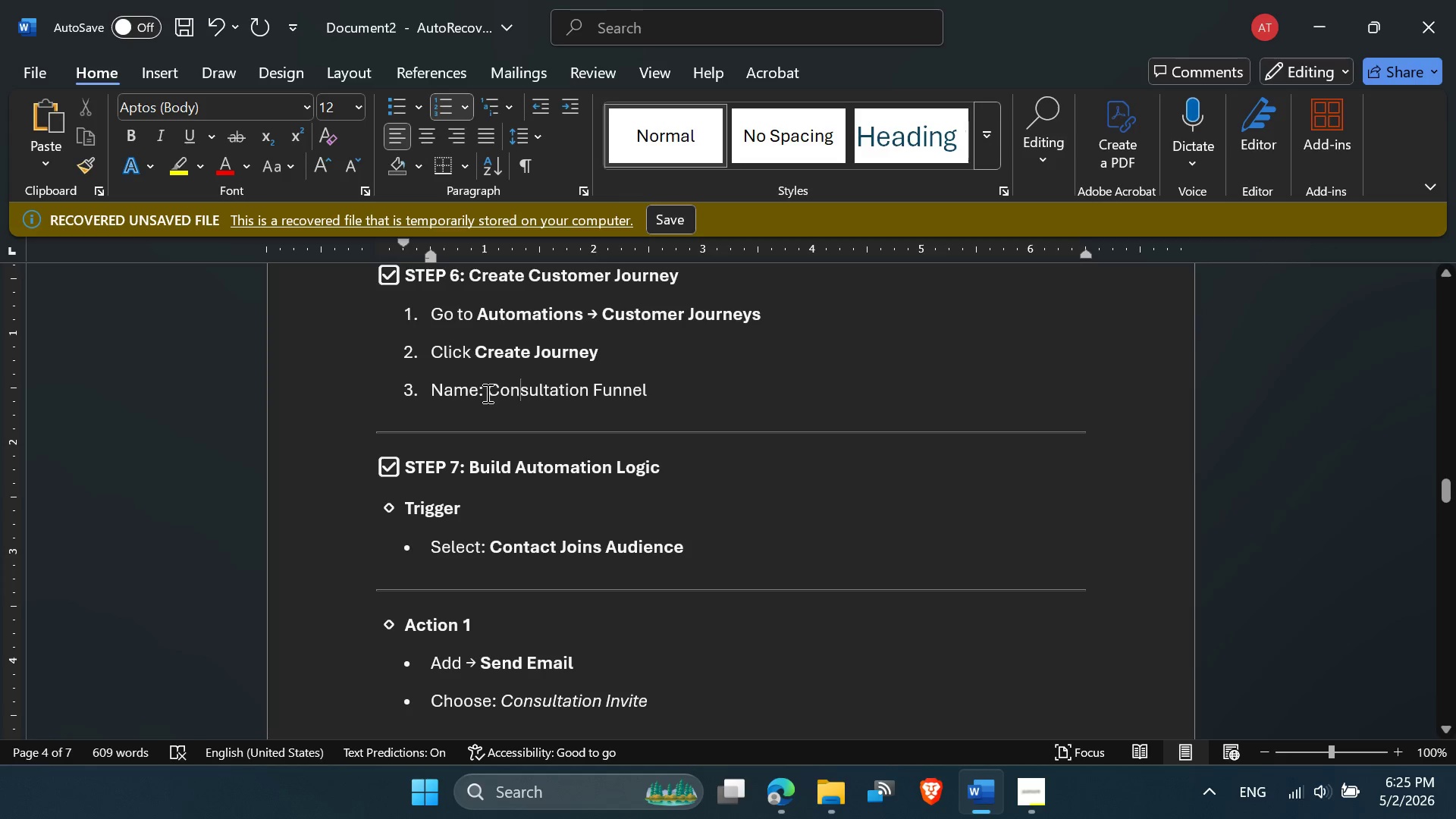 
left_click_drag(start_coordinate=[488, 391], to_coordinate=[650, 391])
 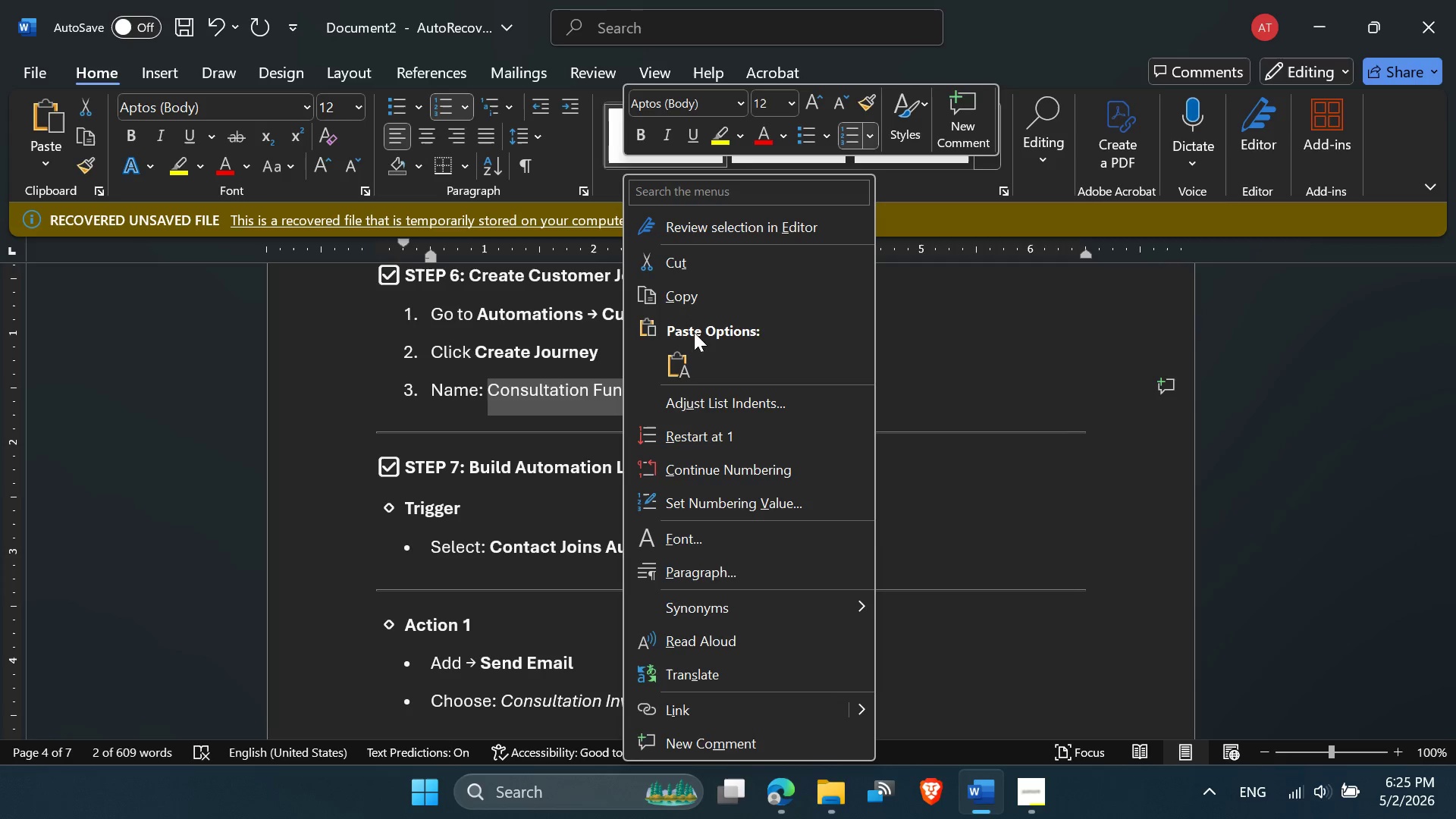 
left_click([695, 297])
 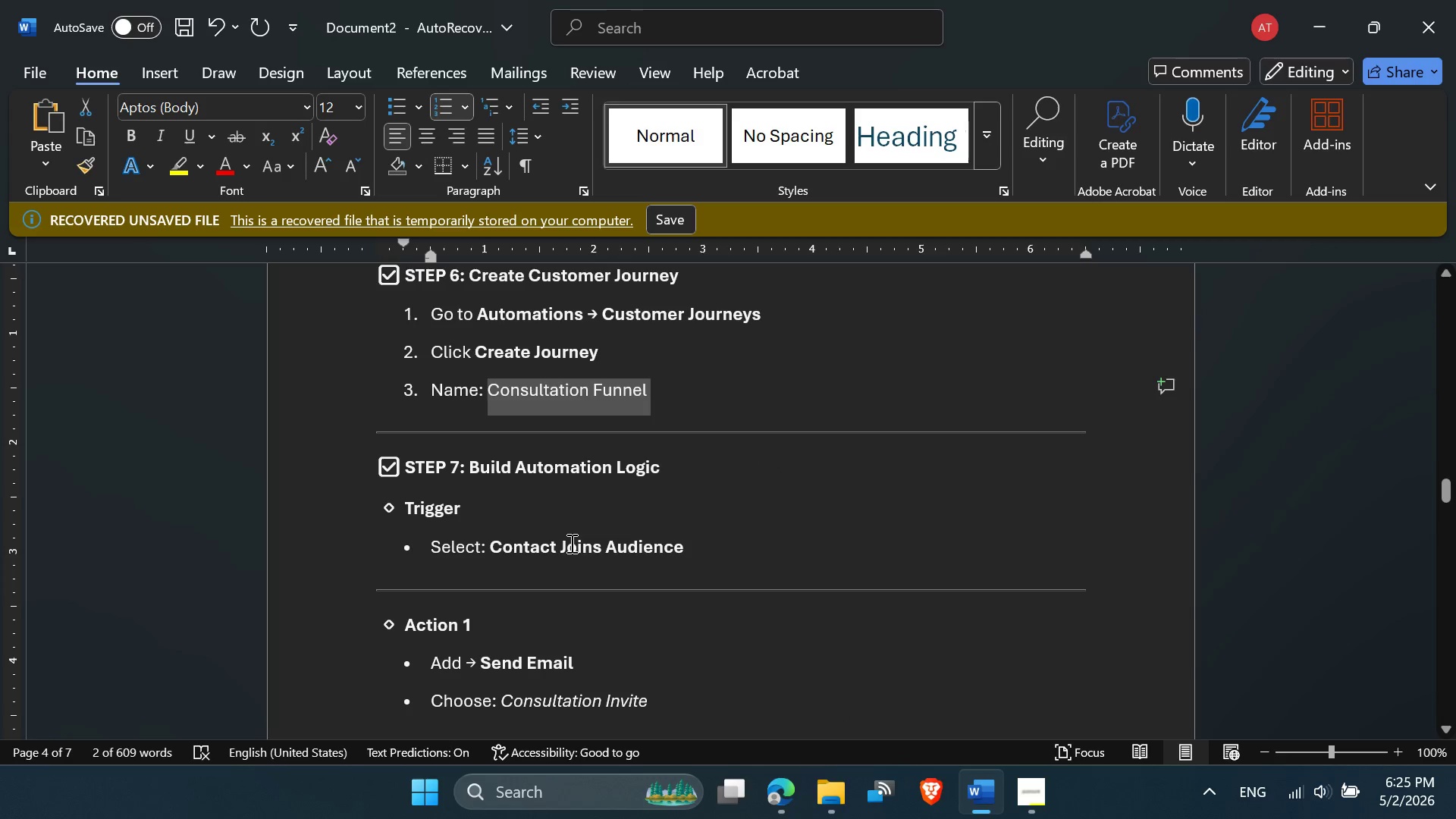 
scroll: coordinate [570, 546], scroll_direction: down, amount: 1.0
 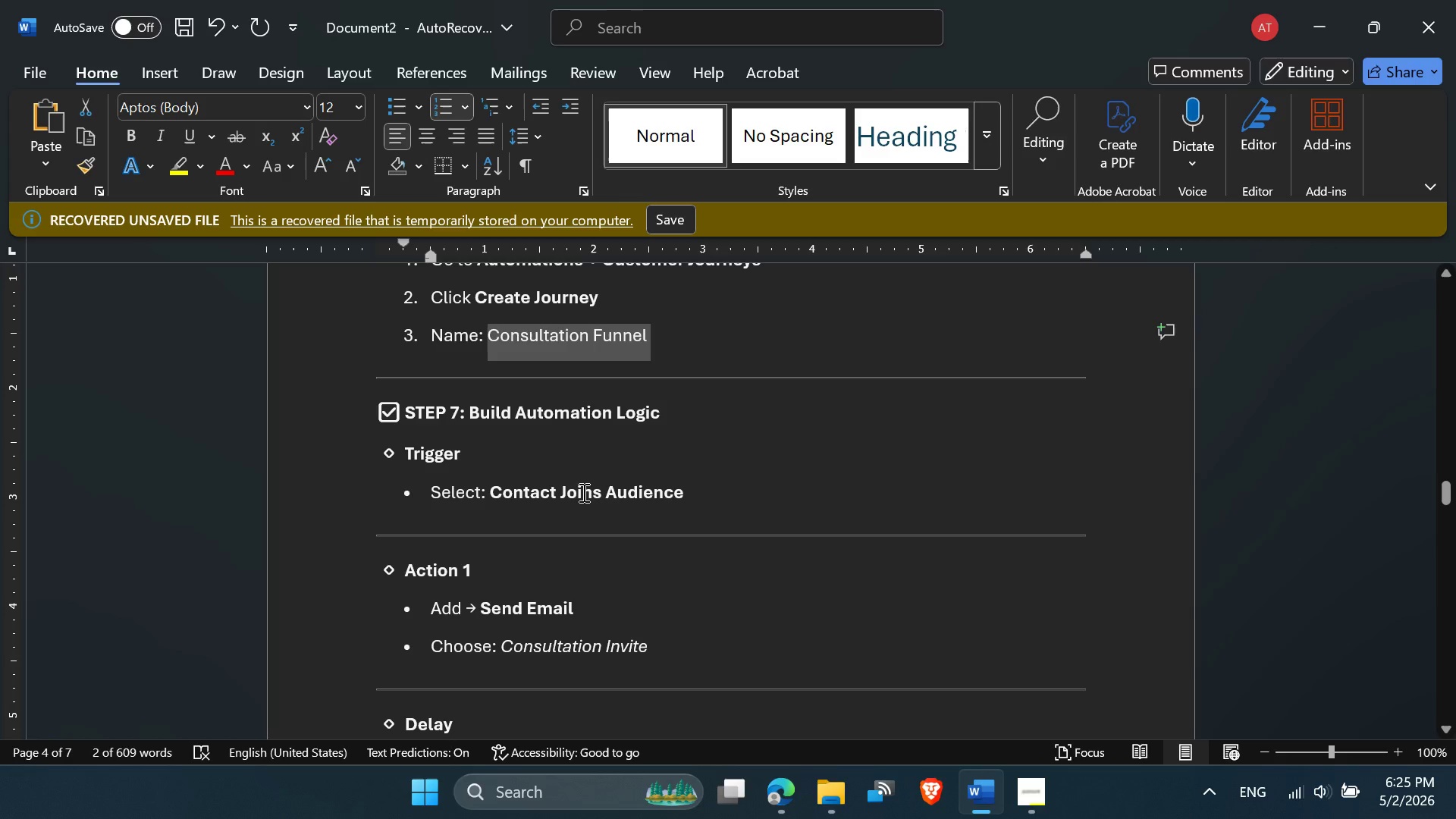 
left_click([783, 786])
 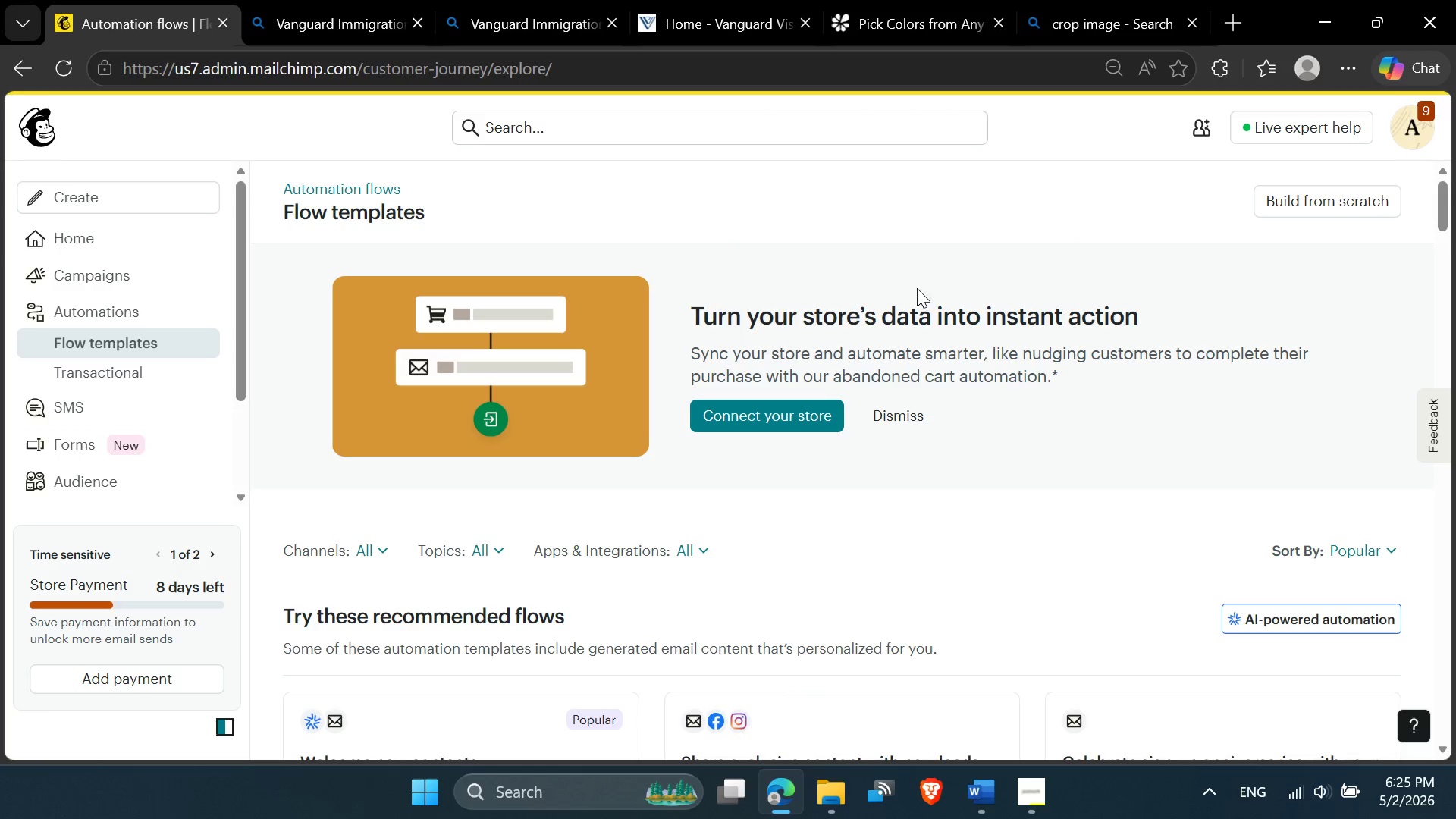 
left_click([1275, 209])
 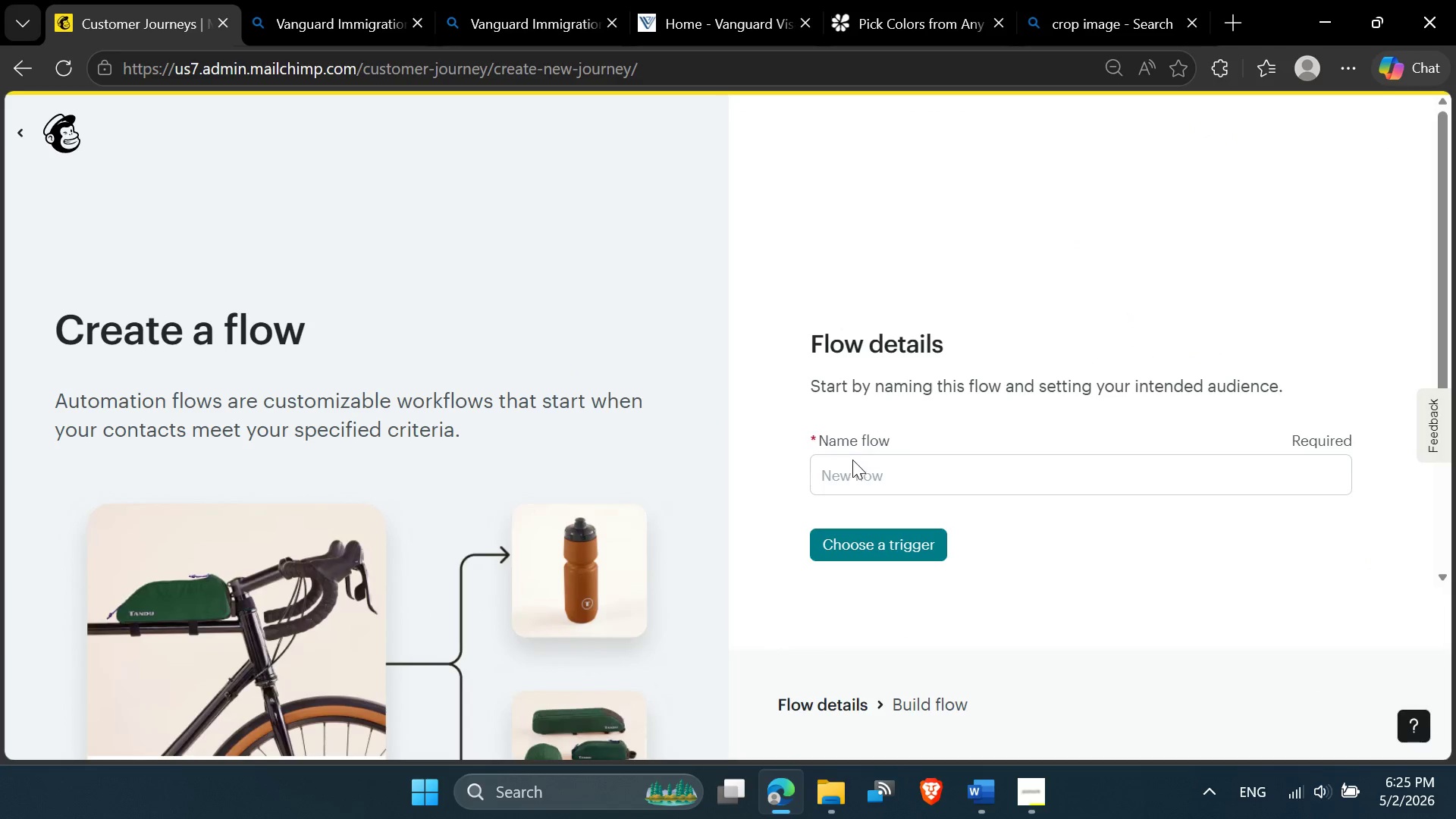 
key(Control+V)
 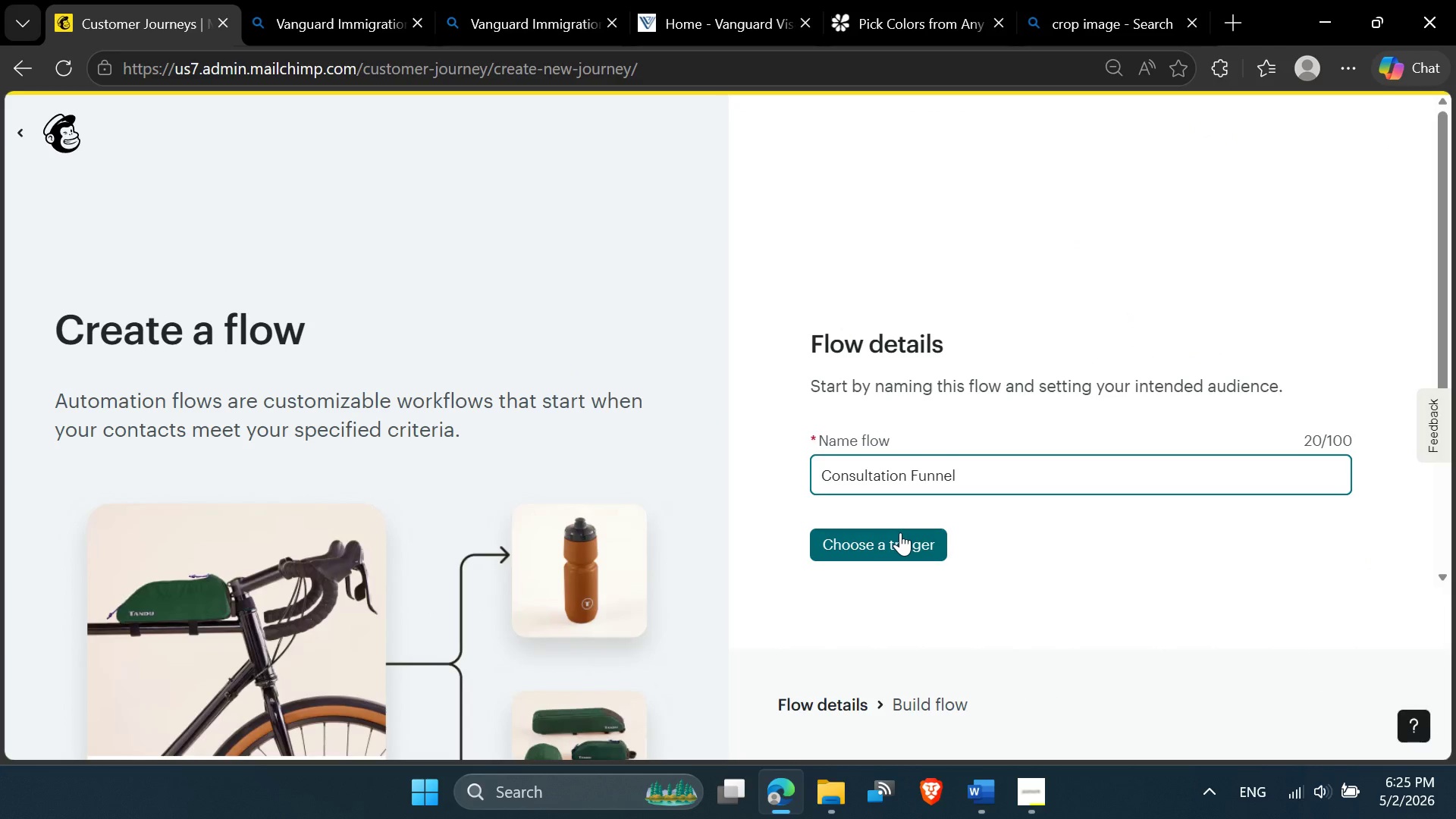 
key(Backspace)
 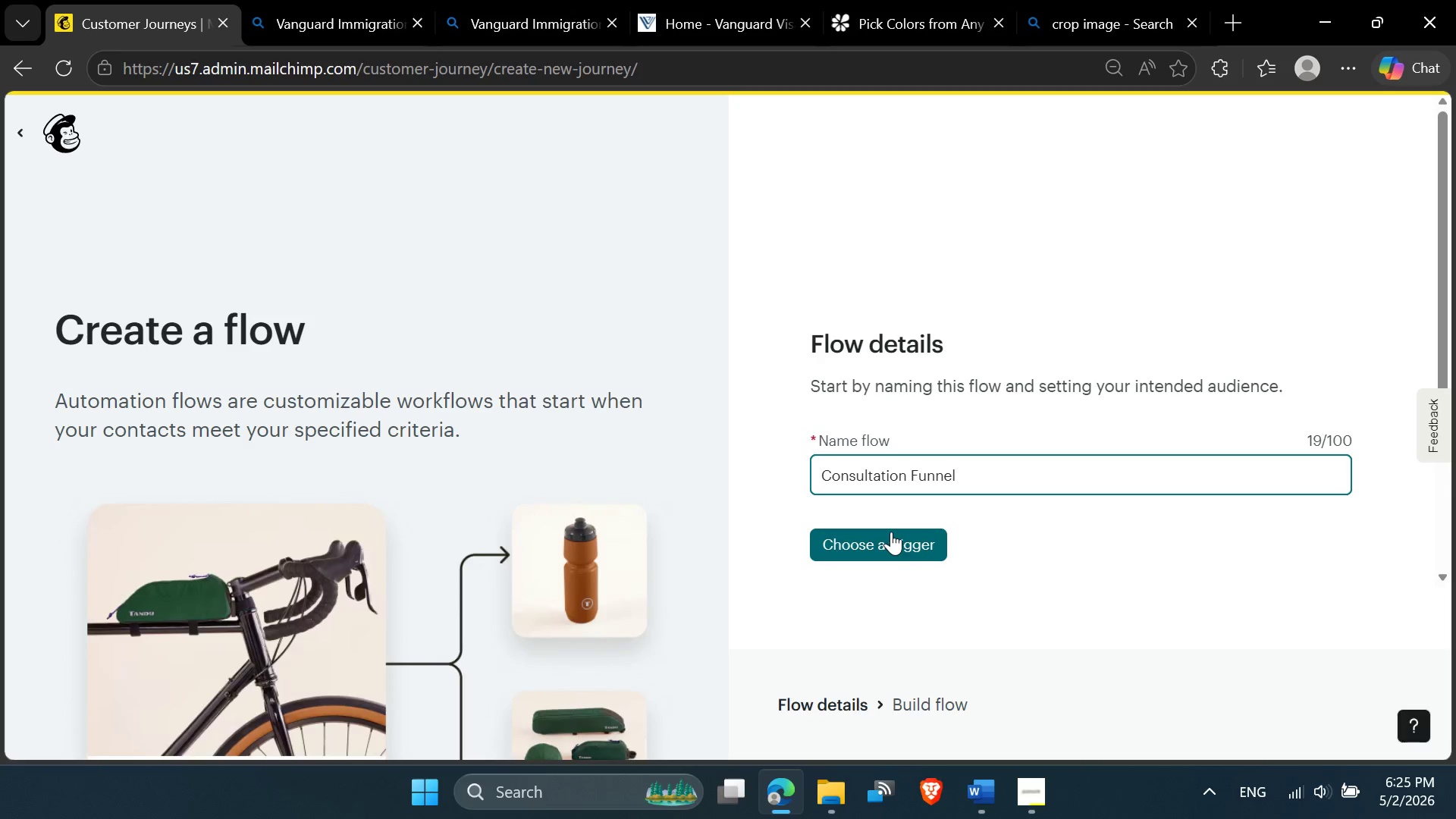 
left_click([891, 542])
 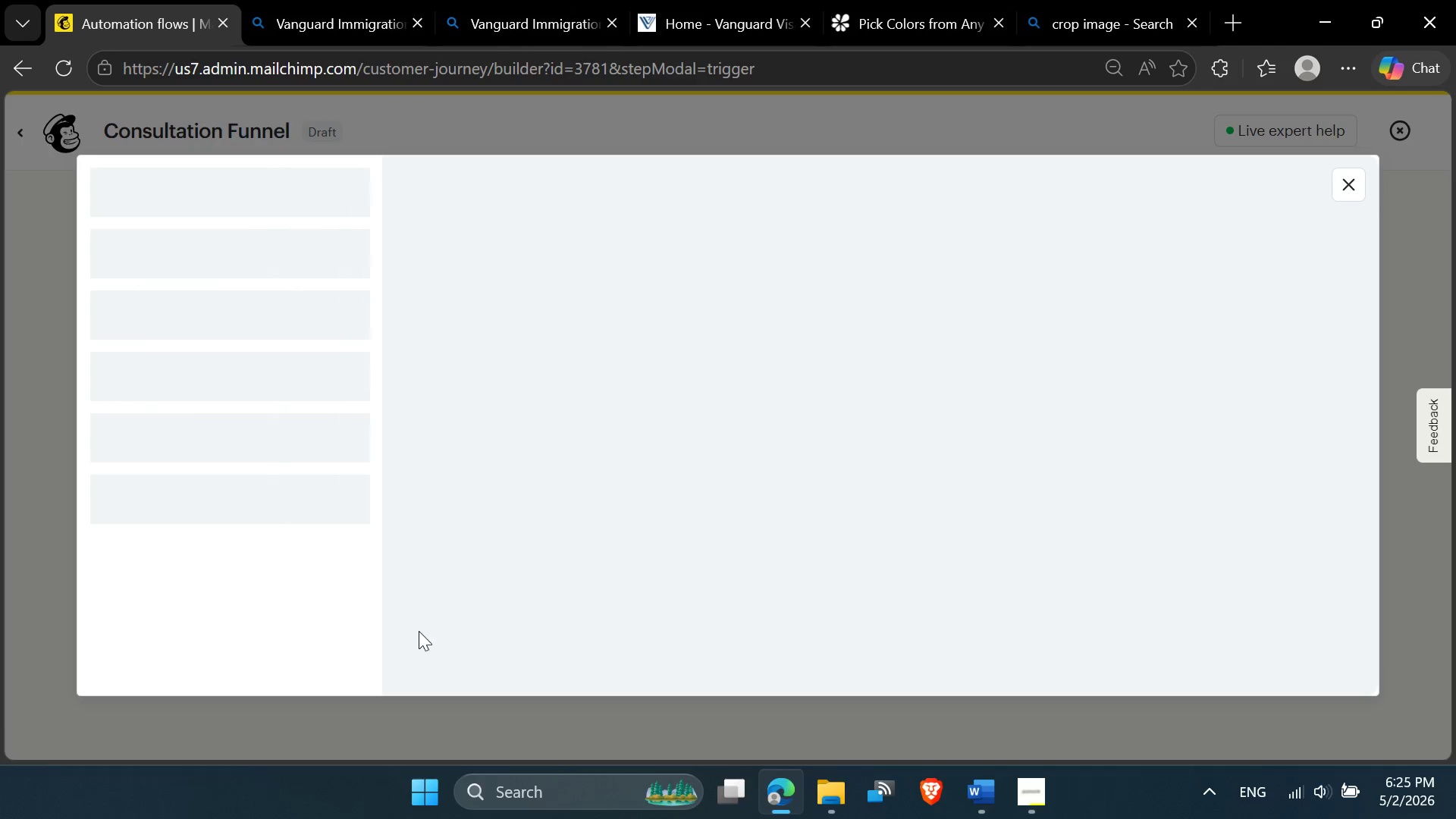 
wait(9.06)
 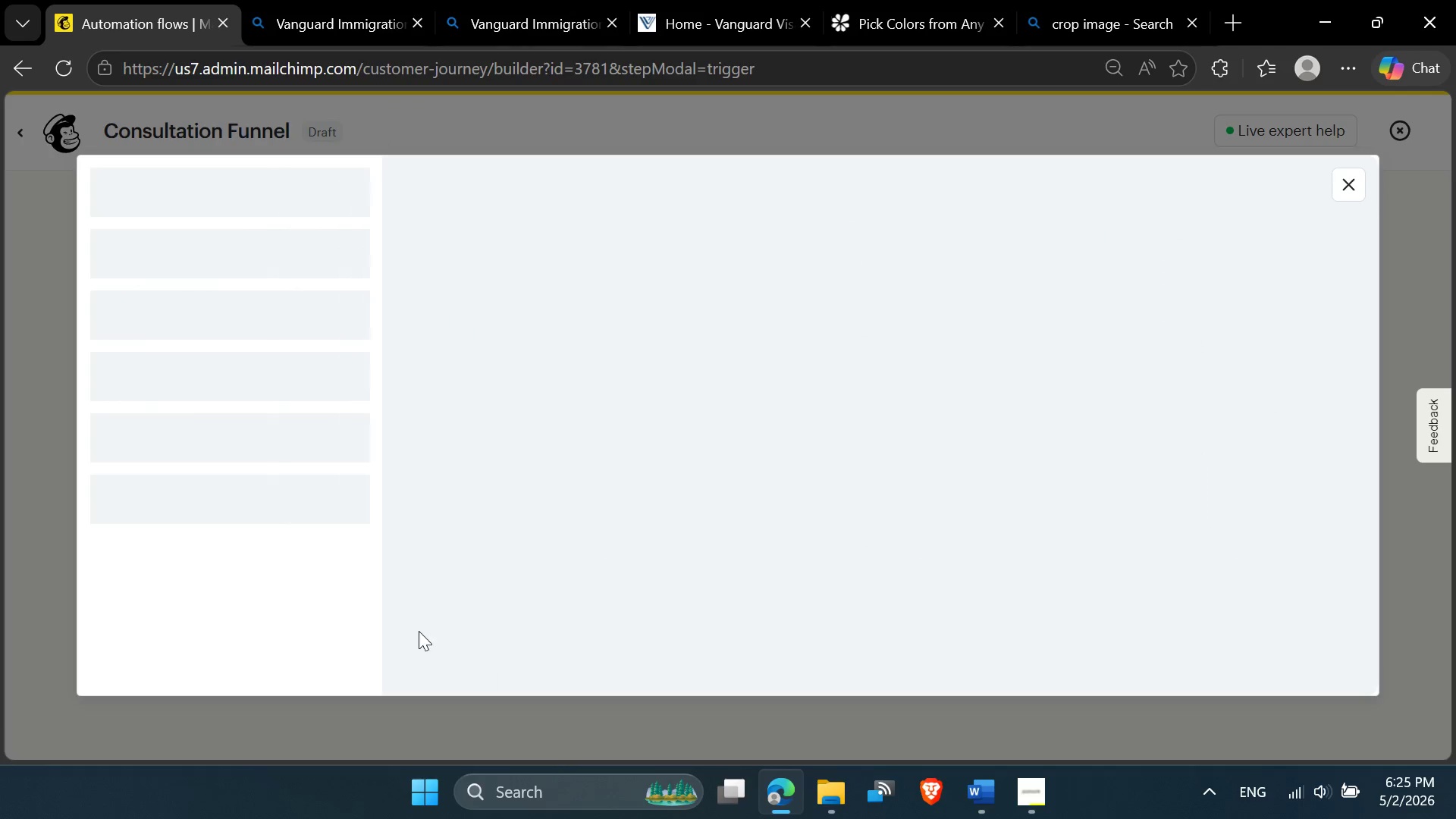 
scroll: coordinate [769, 419], scroll_direction: down, amount: 2.0
 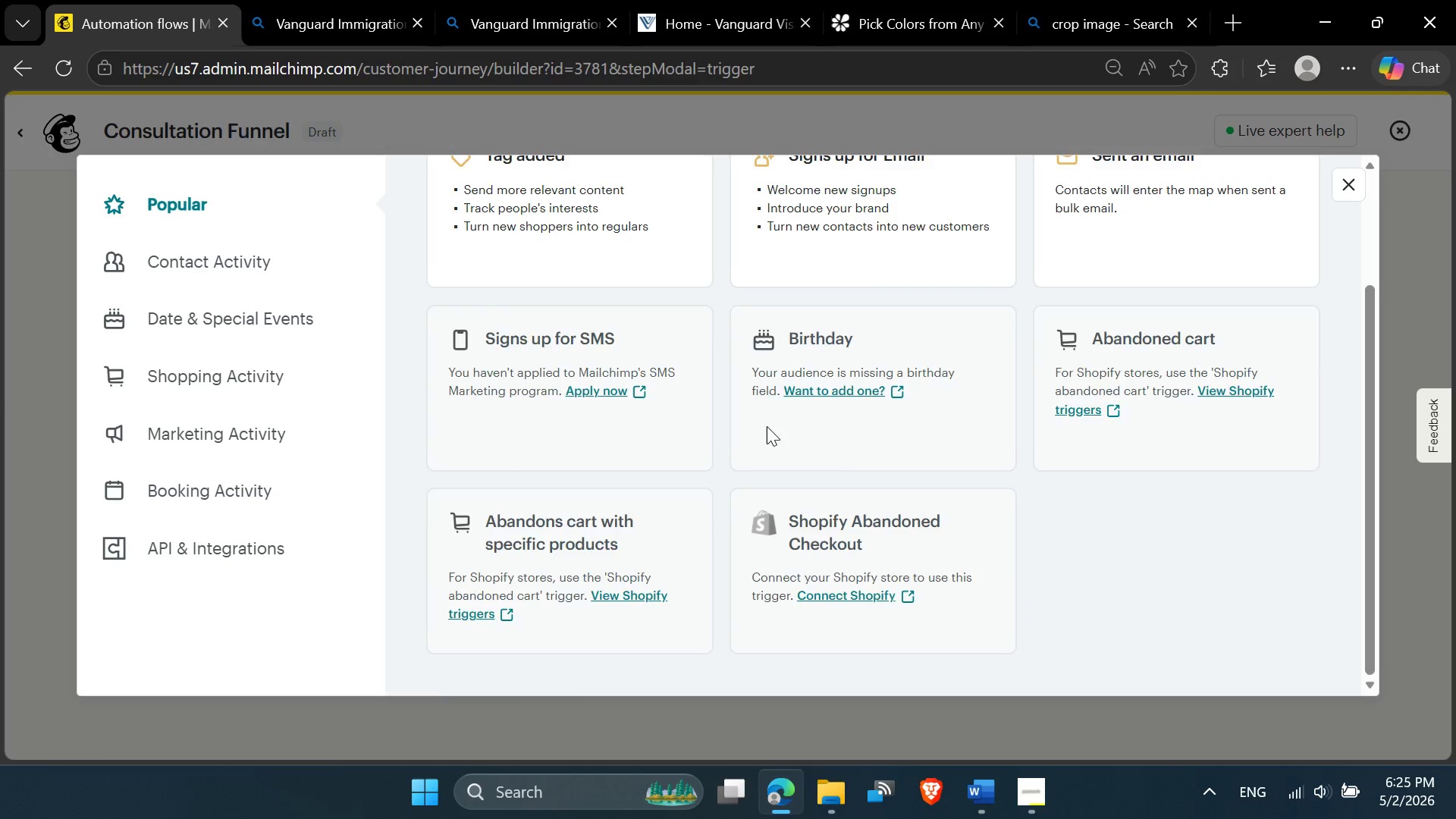 
scroll: coordinate [766, 426], scroll_direction: up, amount: 2.0
 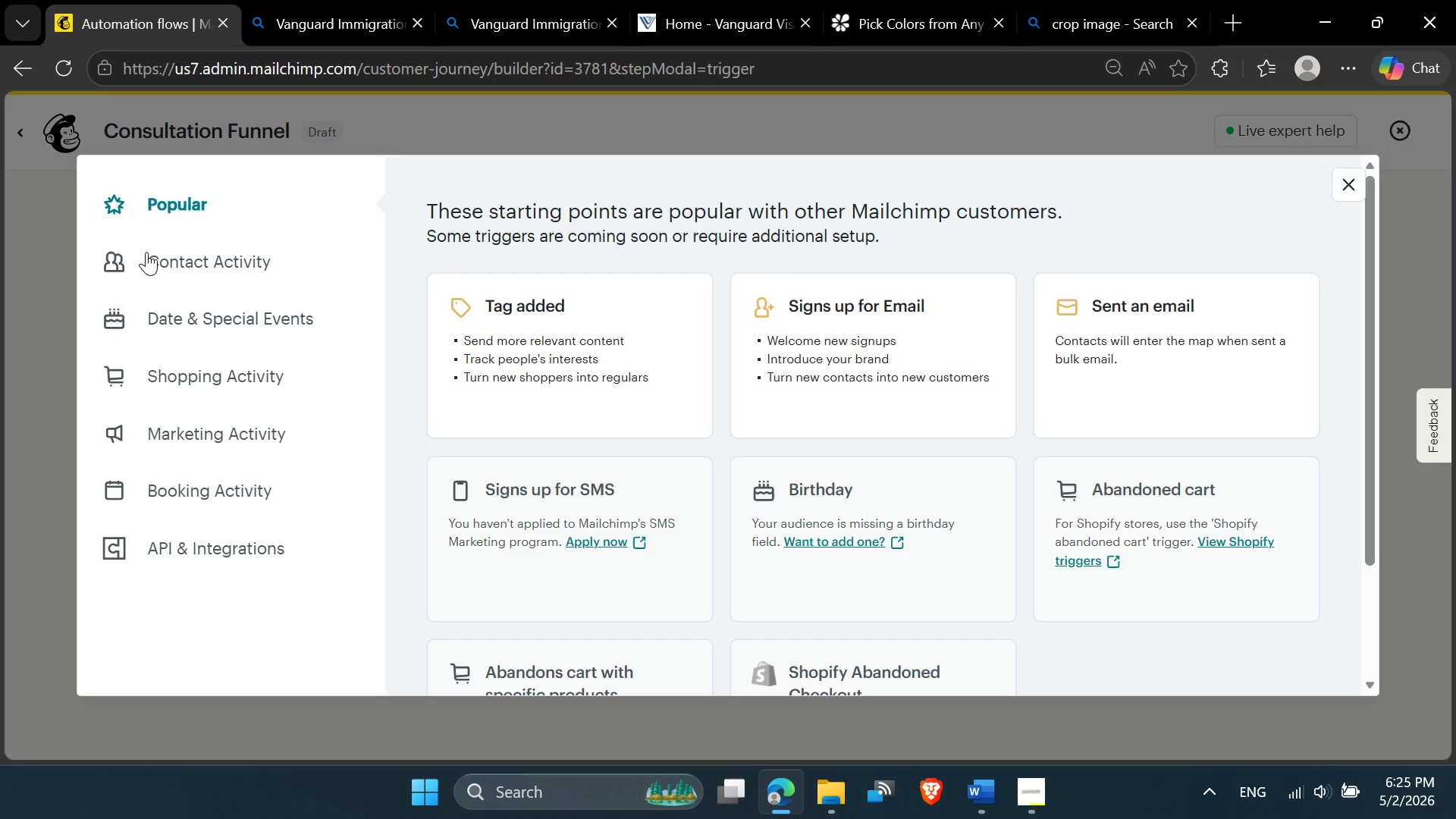 
left_click([151, 263])
 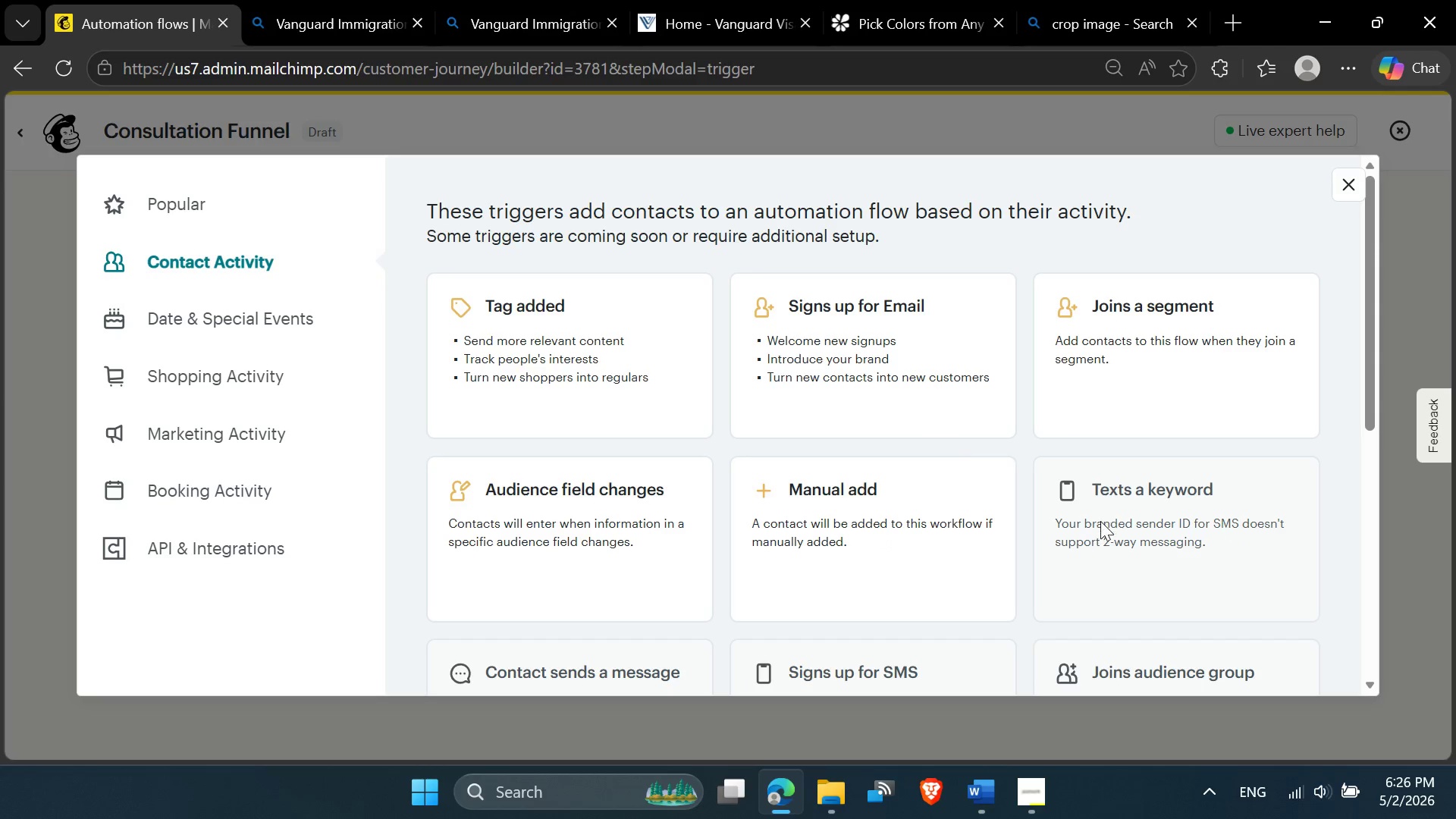 
scroll: coordinate [598, 449], scroll_direction: down, amount: 4.0
 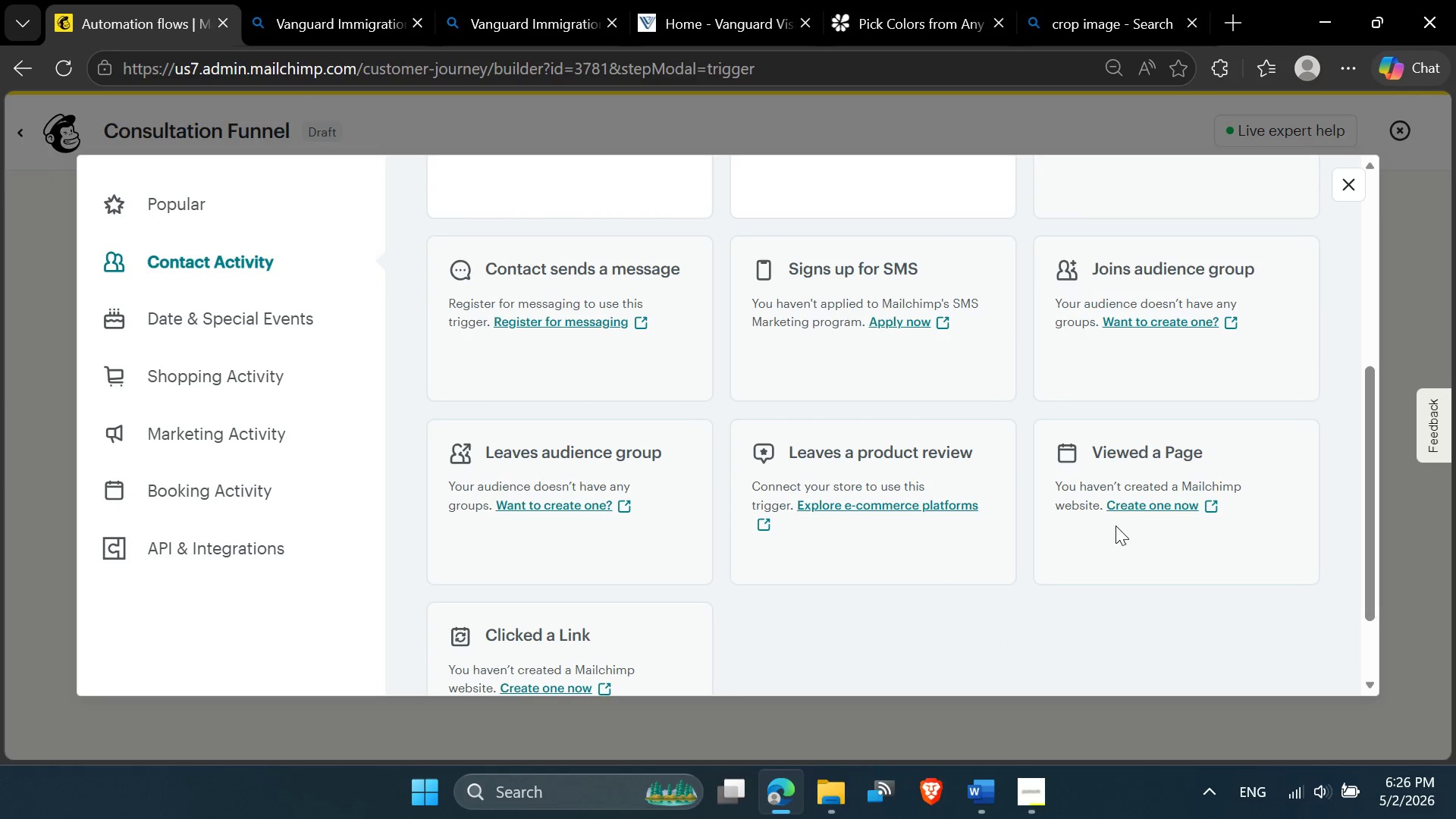 
scroll: coordinate [1118, 525], scroll_direction: up, amount: 3.0
 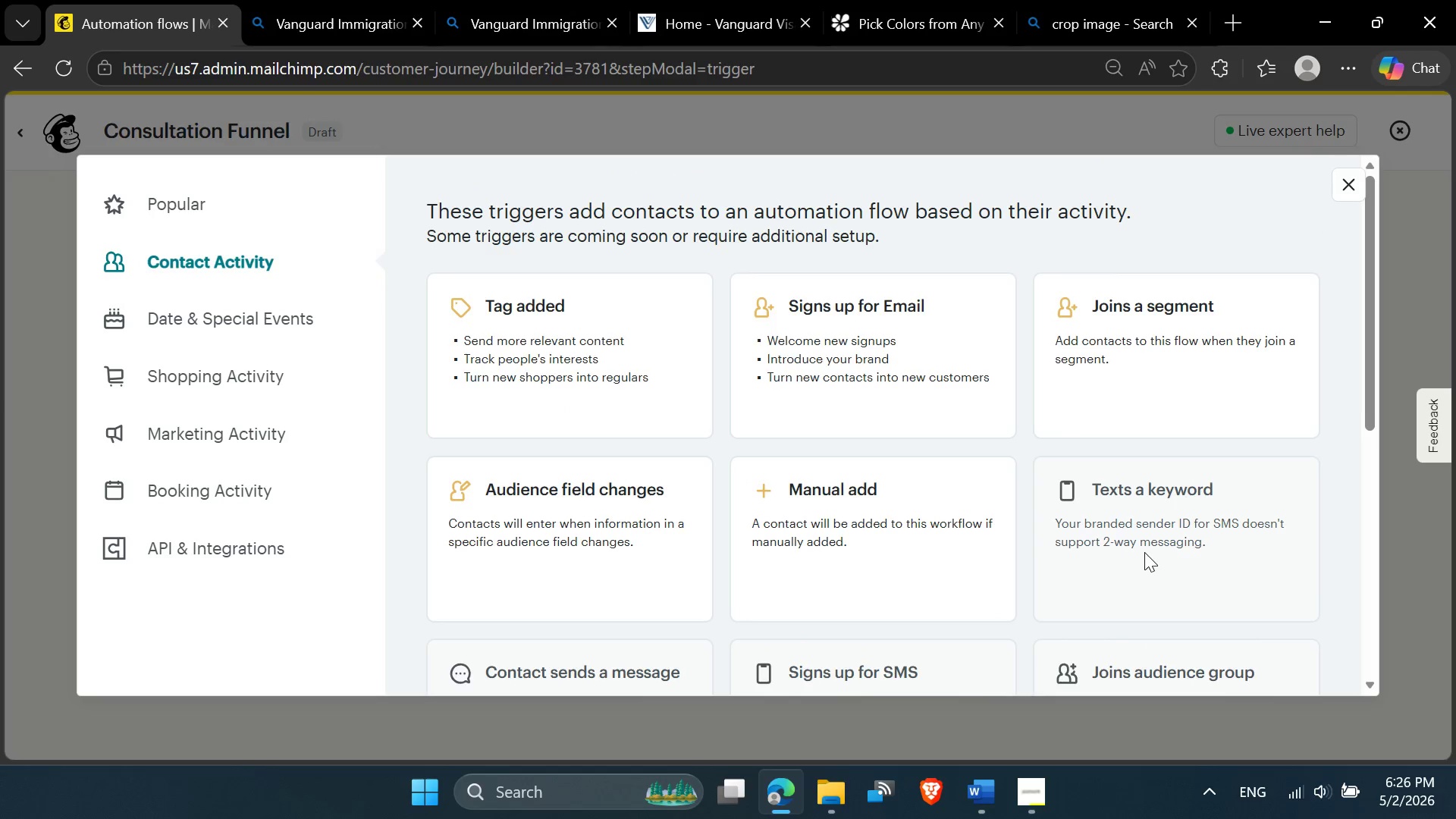 
scroll: coordinate [1144, 562], scroll_direction: down, amount: 1.0
 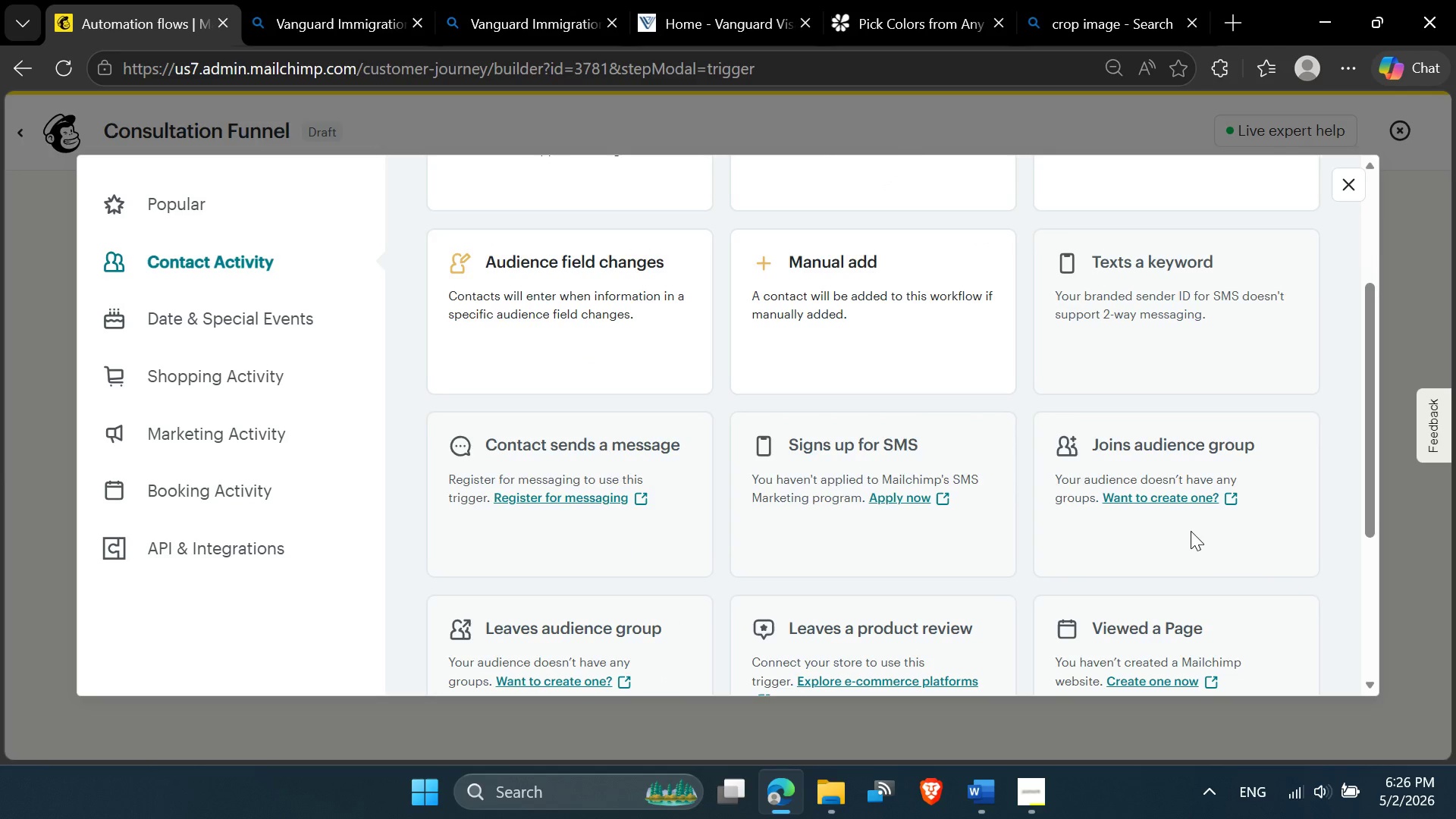 
scroll: coordinate [552, 378], scroll_direction: up, amount: 2.0
 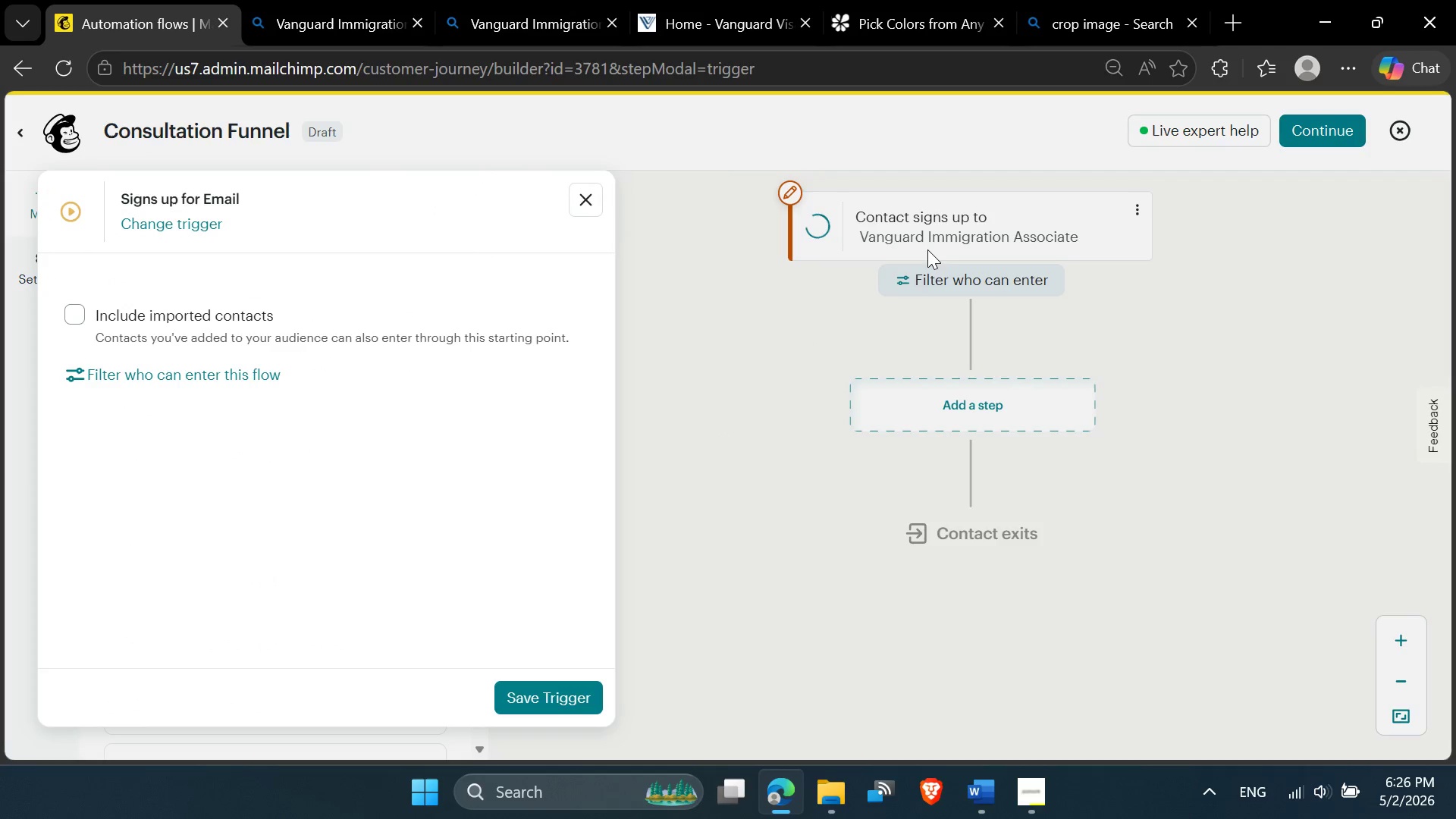 
wait(18.93)
 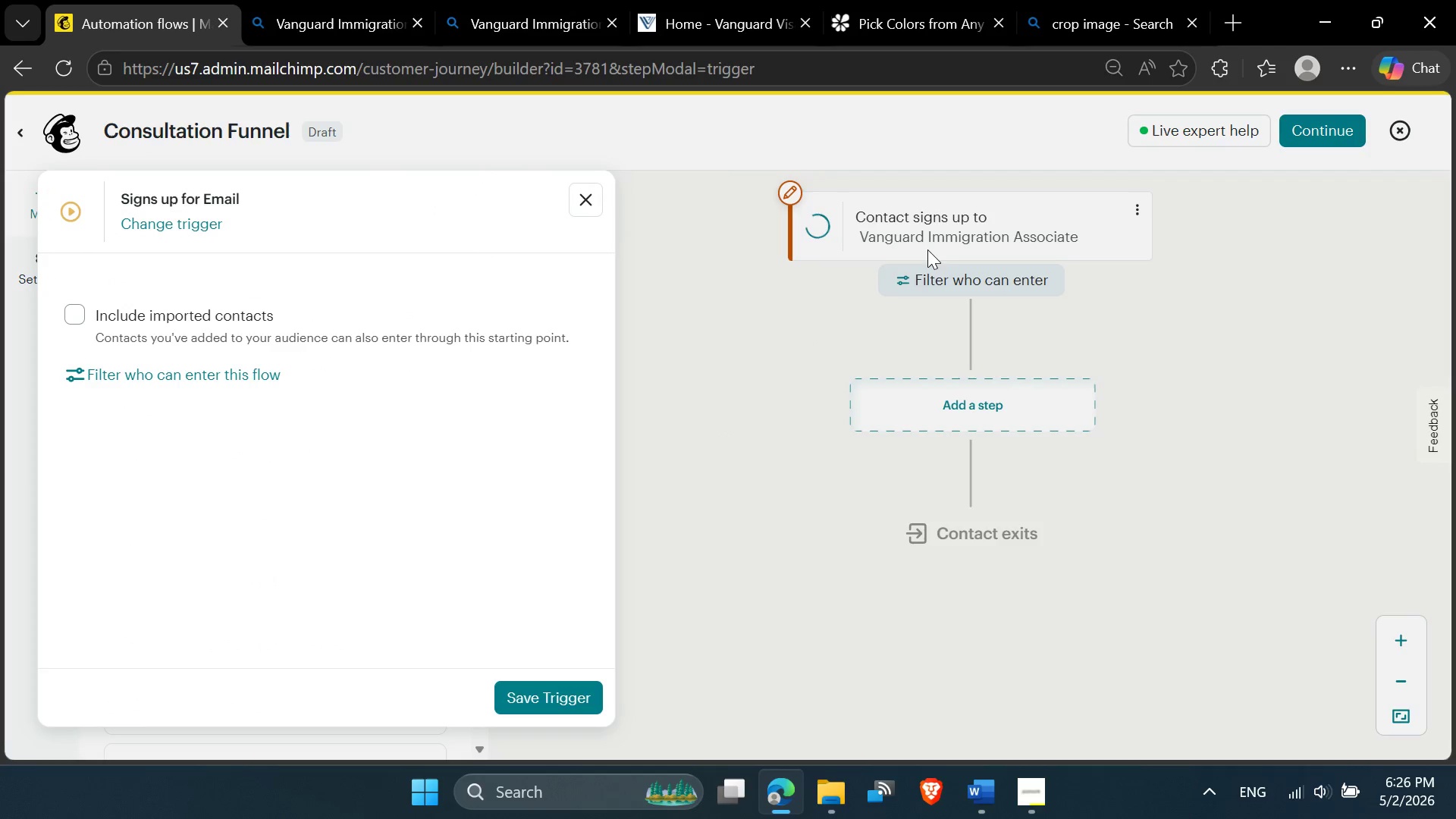 
left_click([151, 221])
 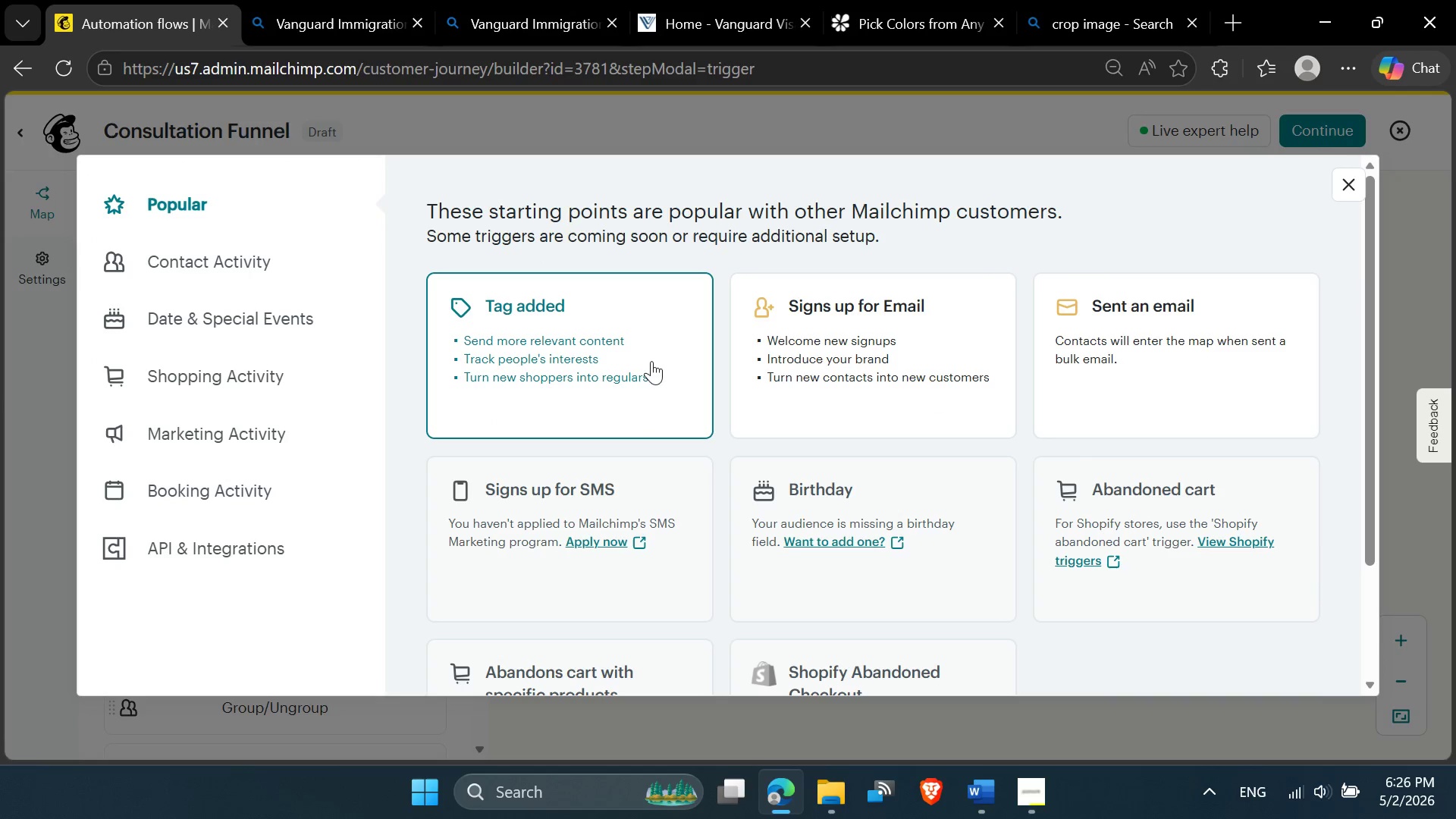 
wait(9.22)
 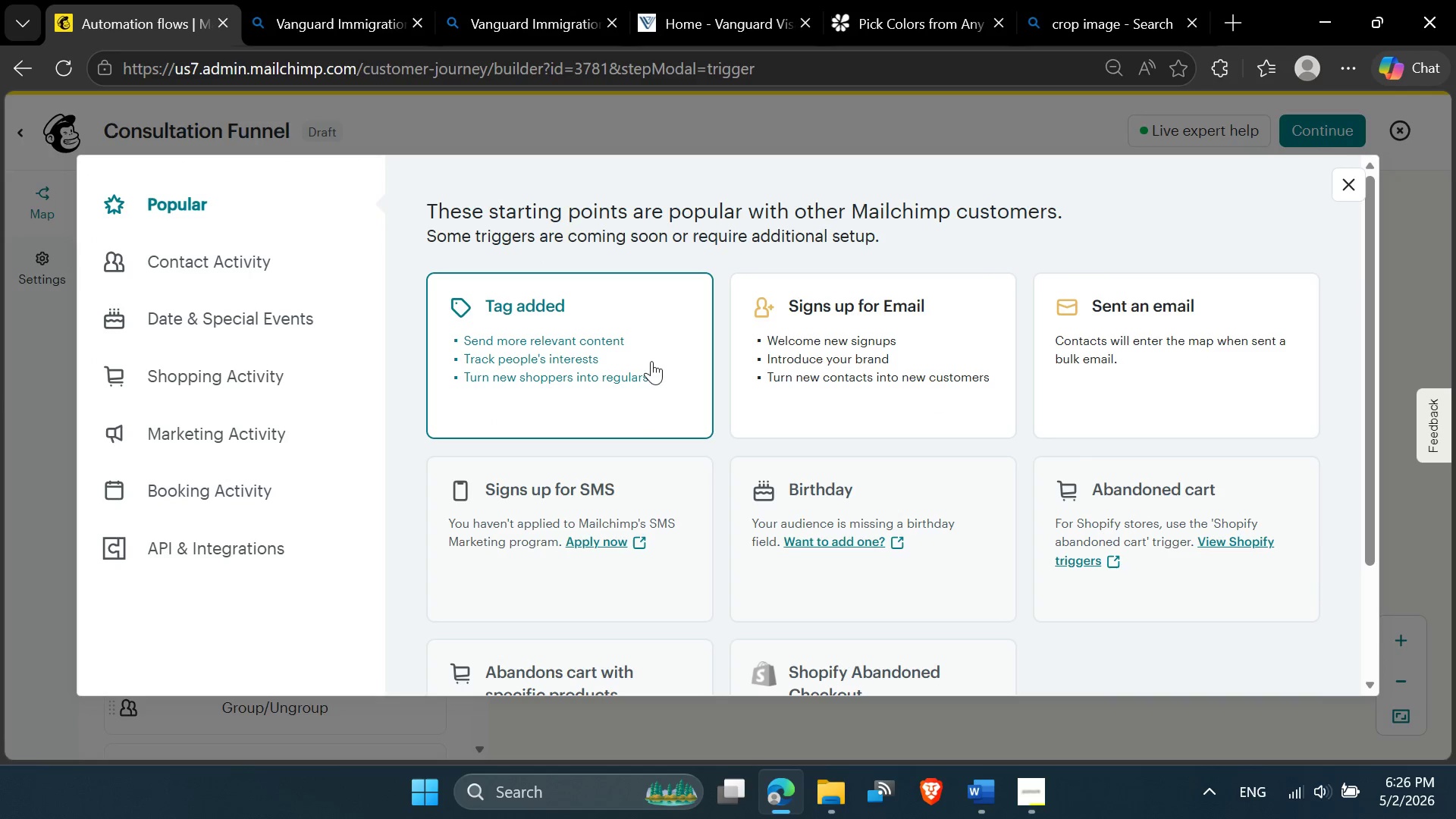 
left_click([1348, 189])
 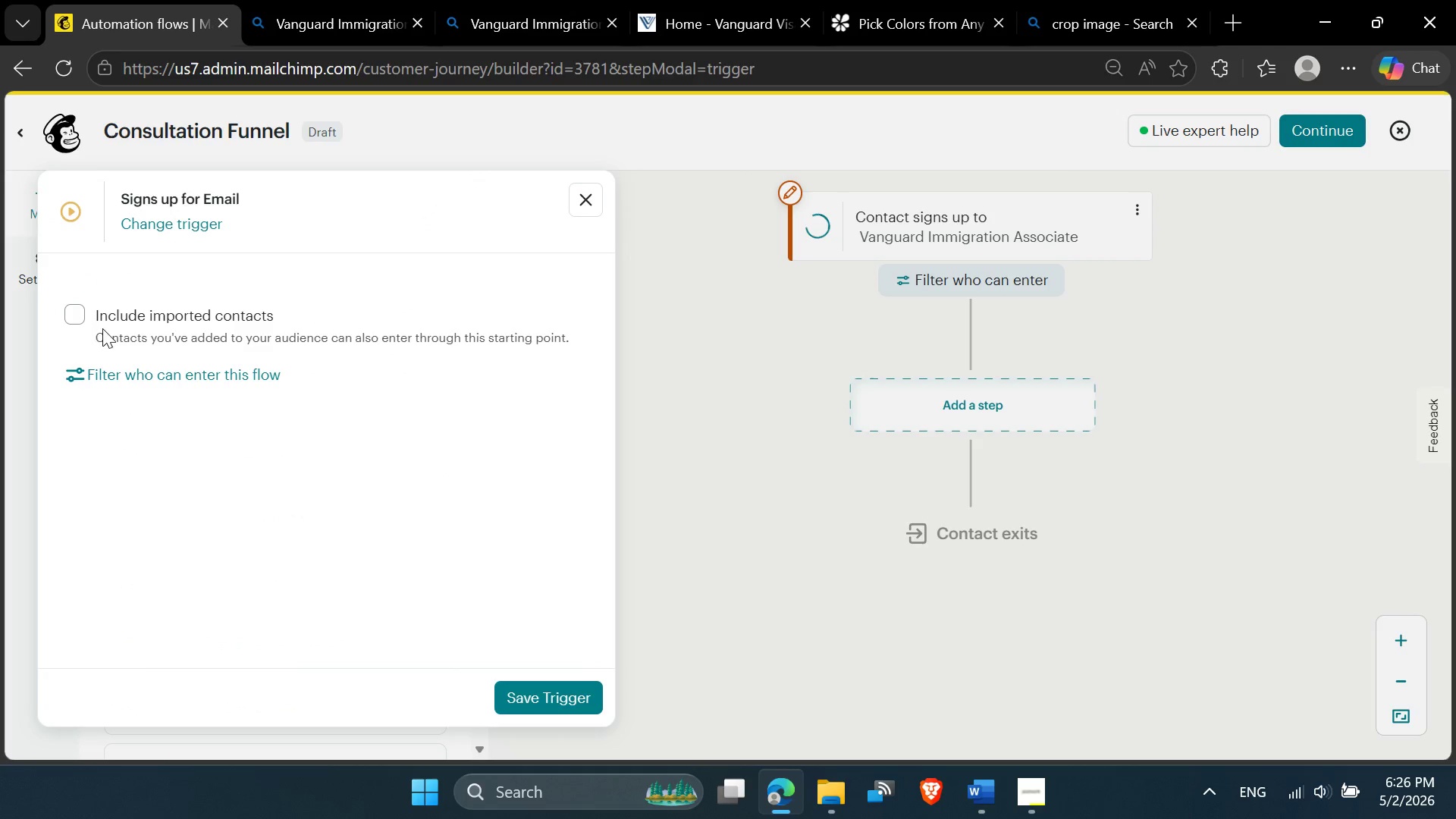 
left_click([74, 315])
 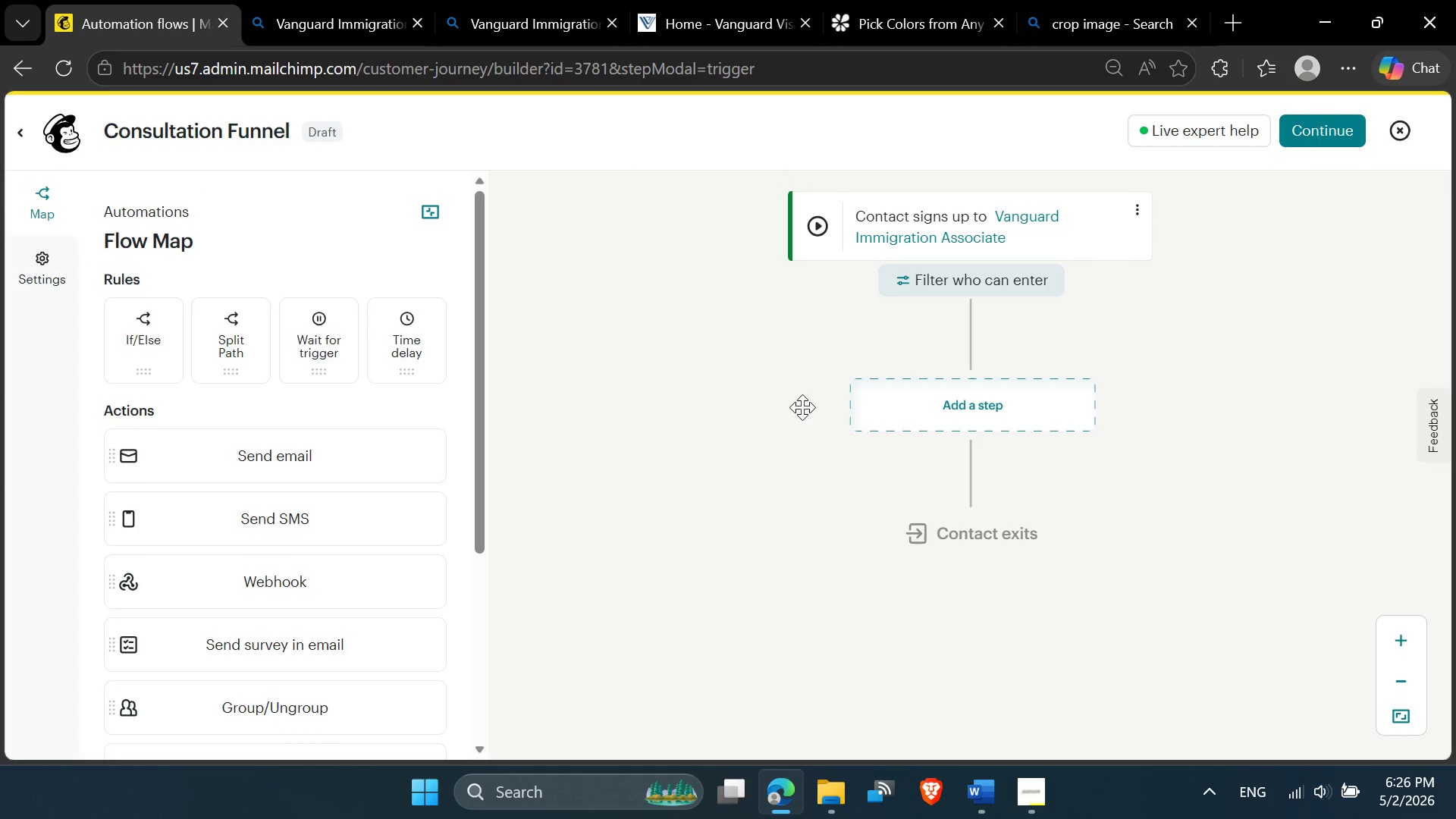 
left_click([921, 228])
 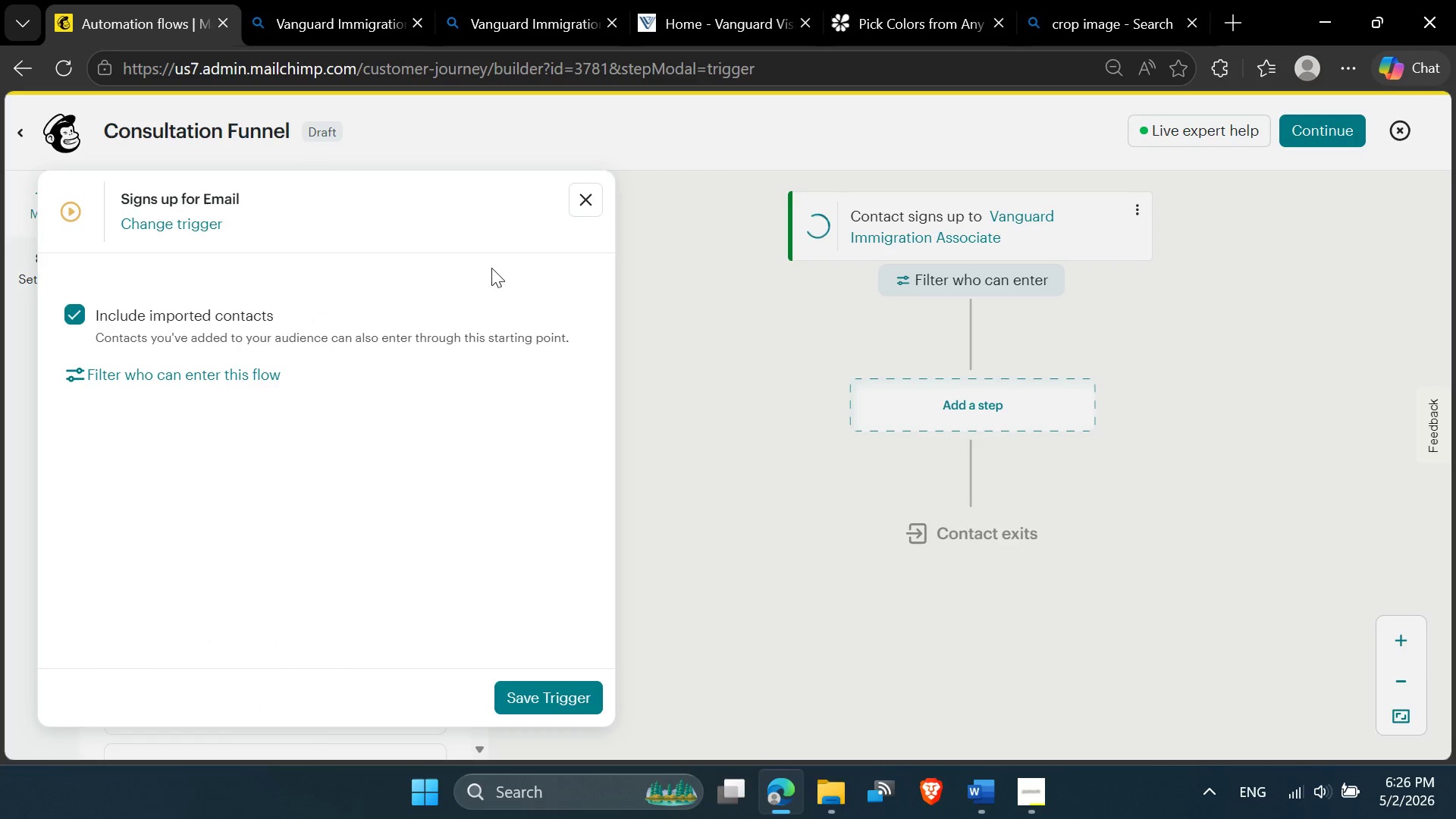 
left_click([175, 224])
 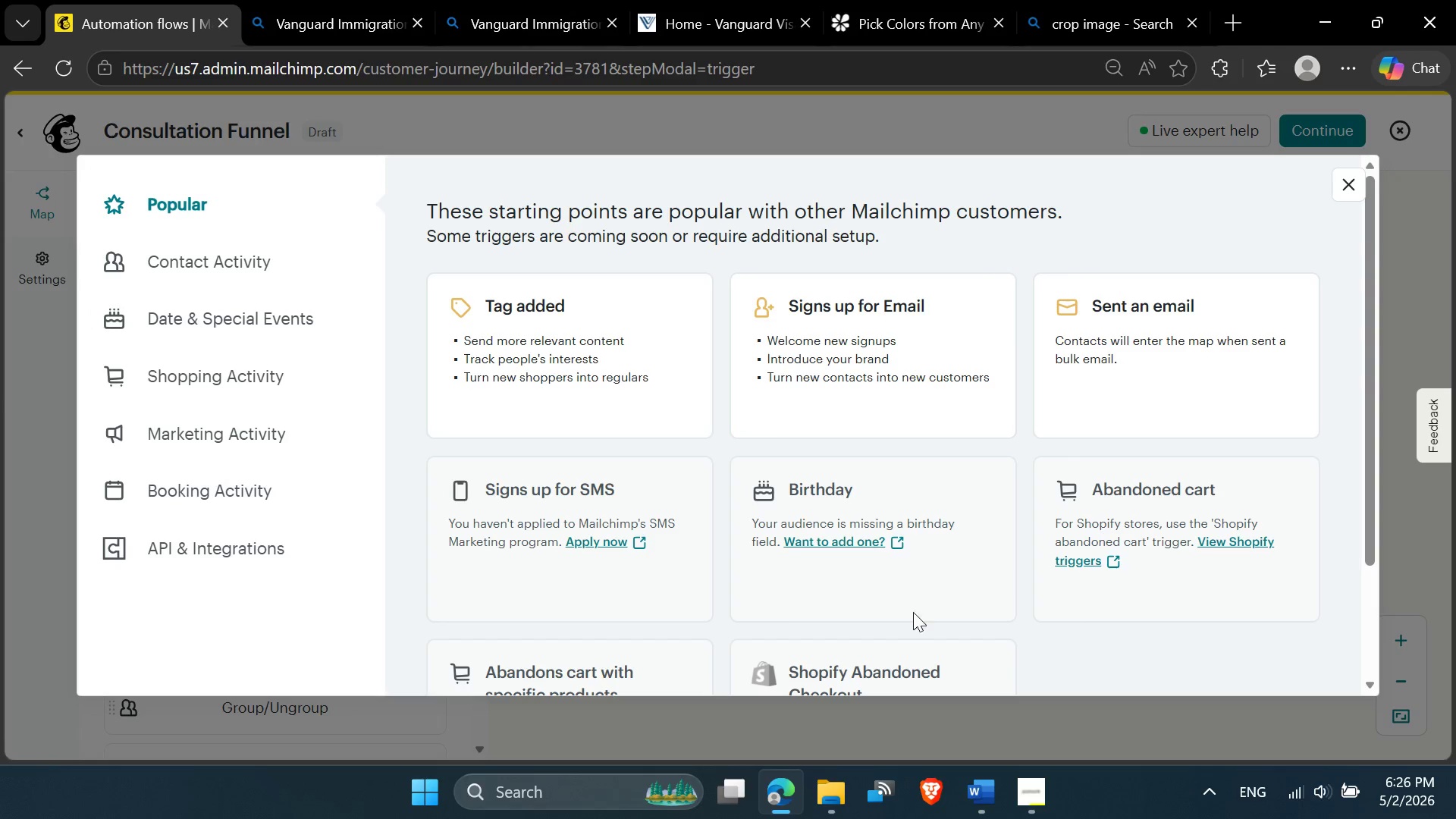 
scroll: coordinate [696, 563], scroll_direction: none, amount: 0.0
 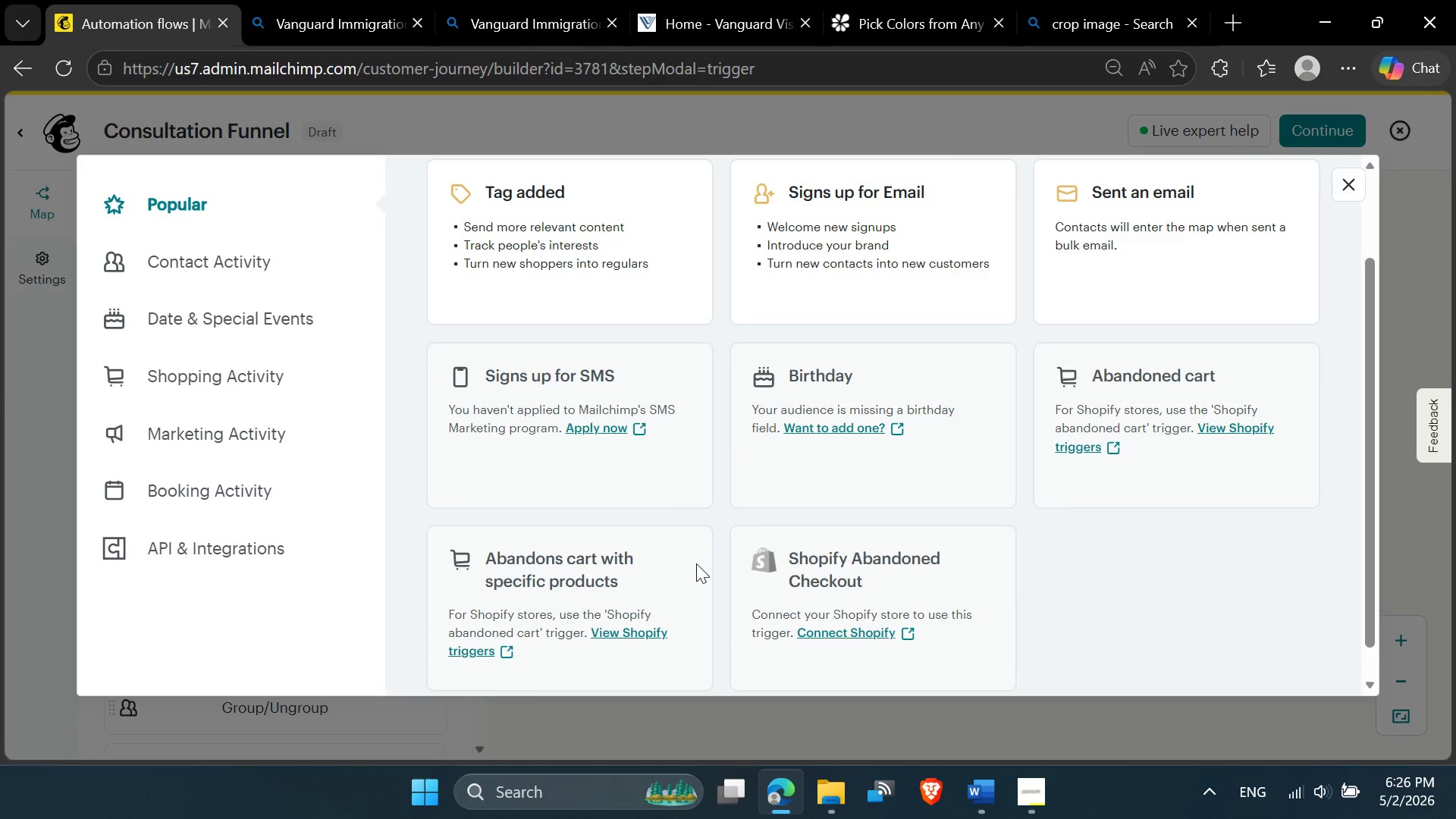 
scroll: coordinate [696, 563], scroll_direction: up, amount: 1.0
 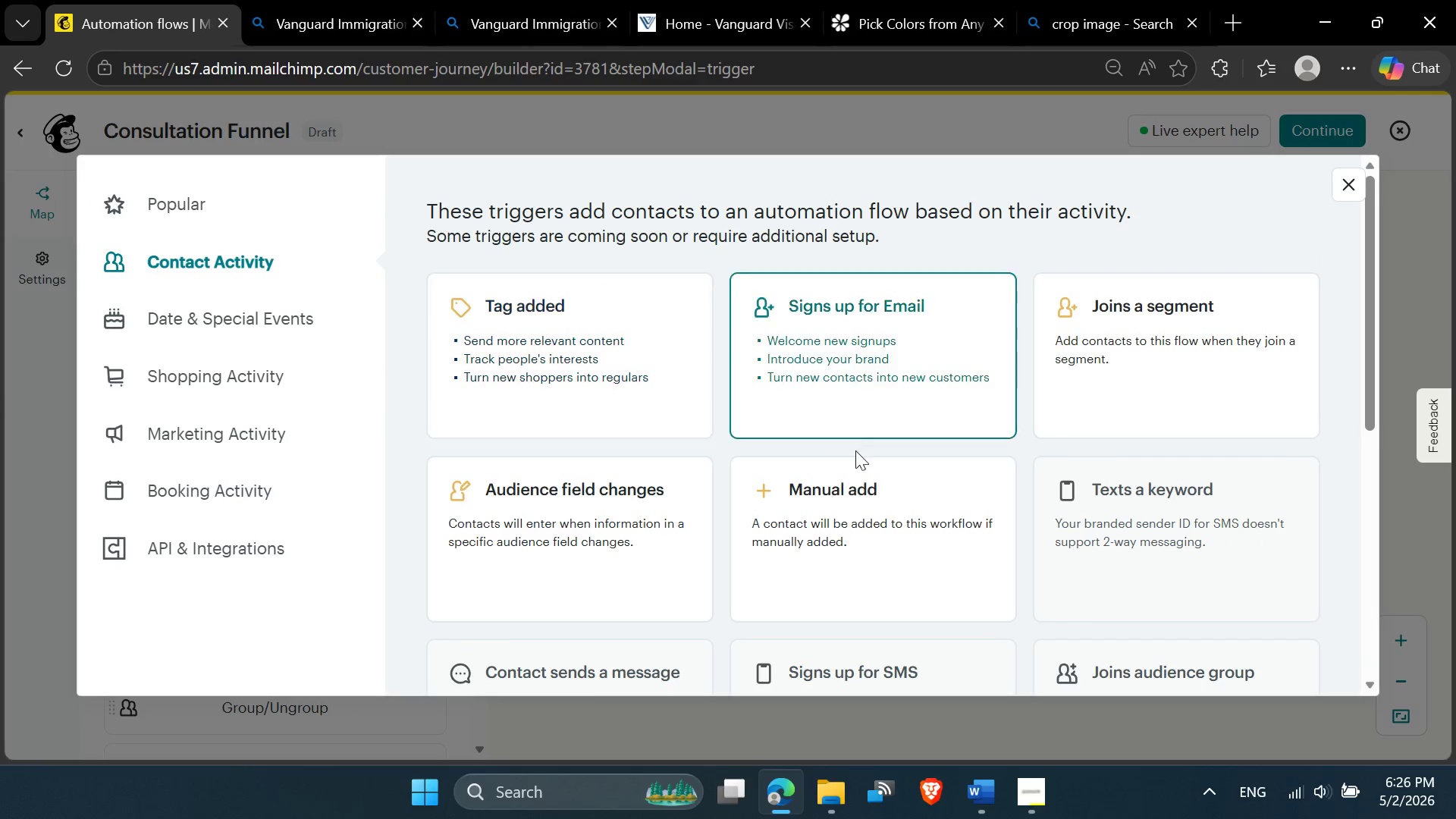 
scroll: coordinate [1012, 587], scroll_direction: down, amount: 4.0
 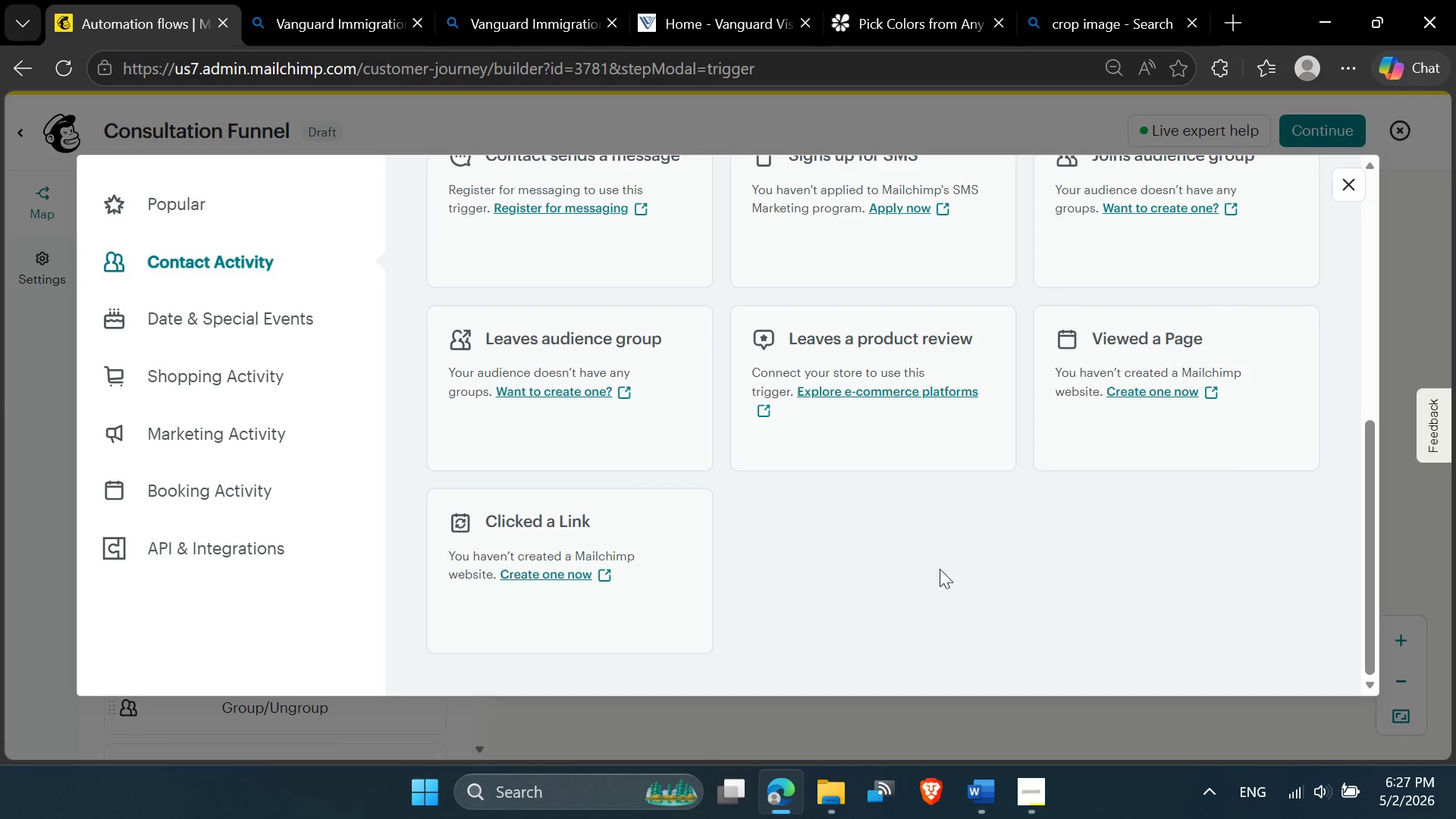 
scroll: coordinate [358, 443], scroll_direction: up, amount: 4.0
 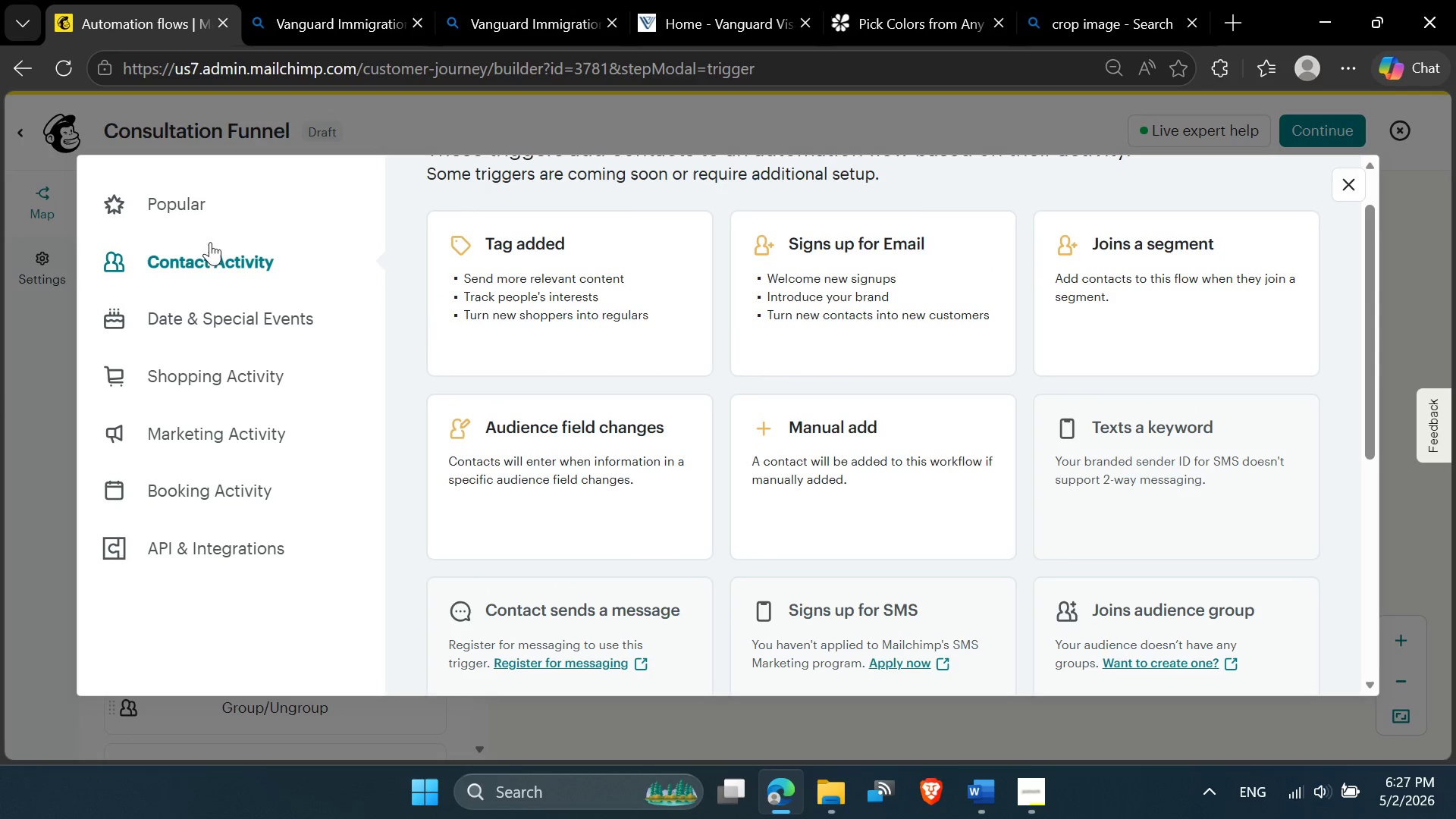 
left_click([190, 200])
 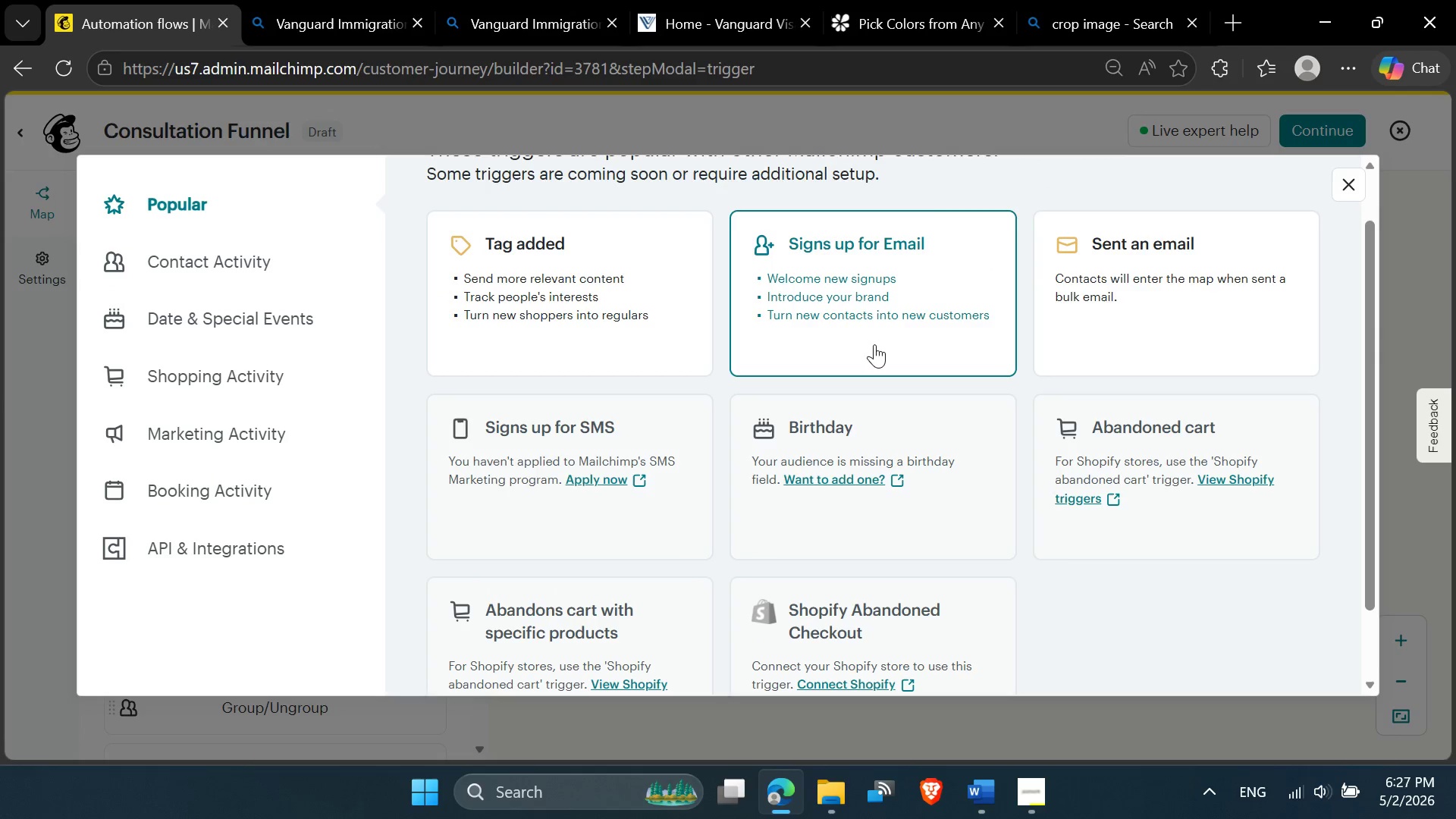 
left_click([877, 360])
 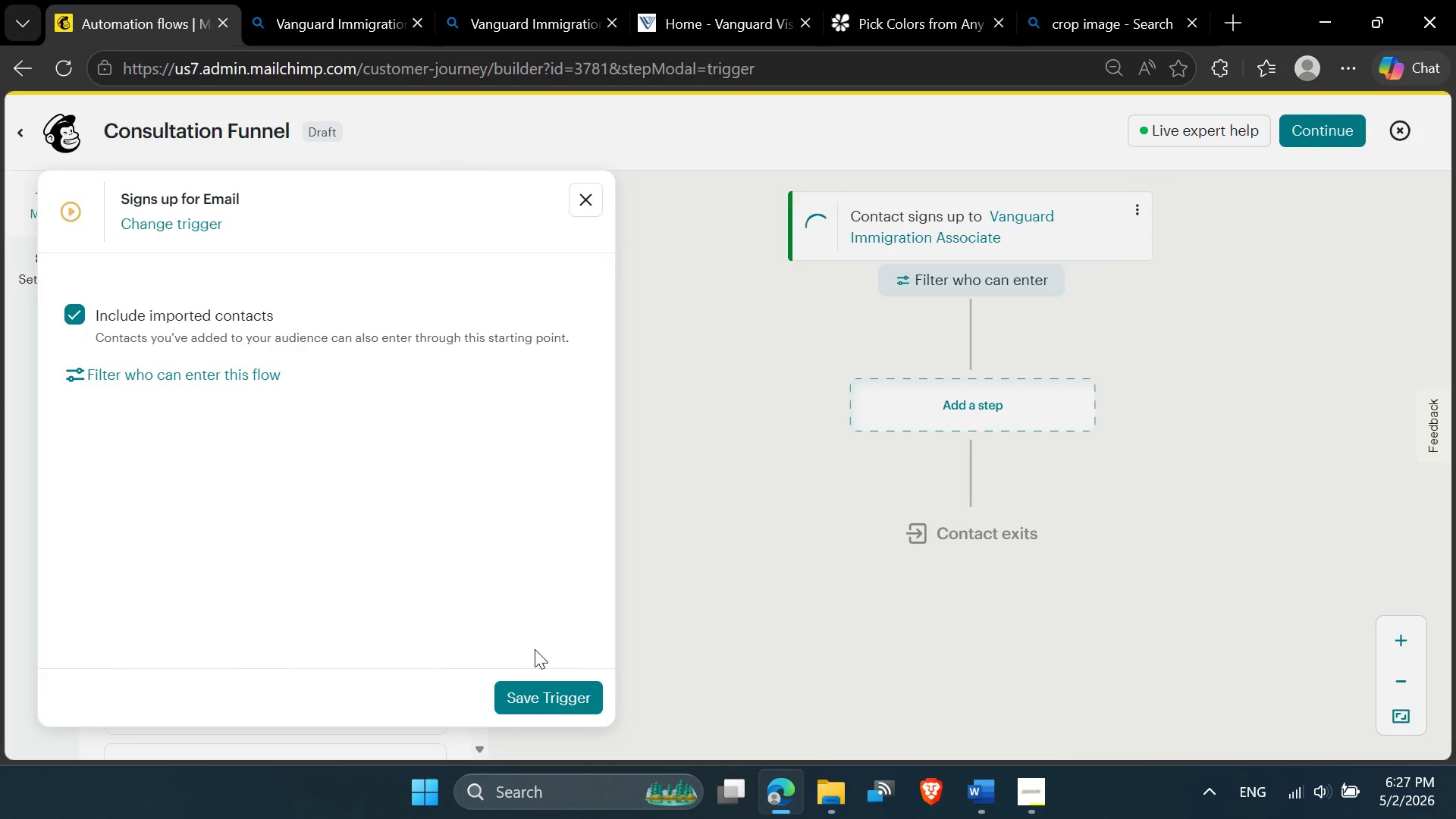 
scroll: coordinate [876, 348], scroll_direction: up, amount: 2.0
 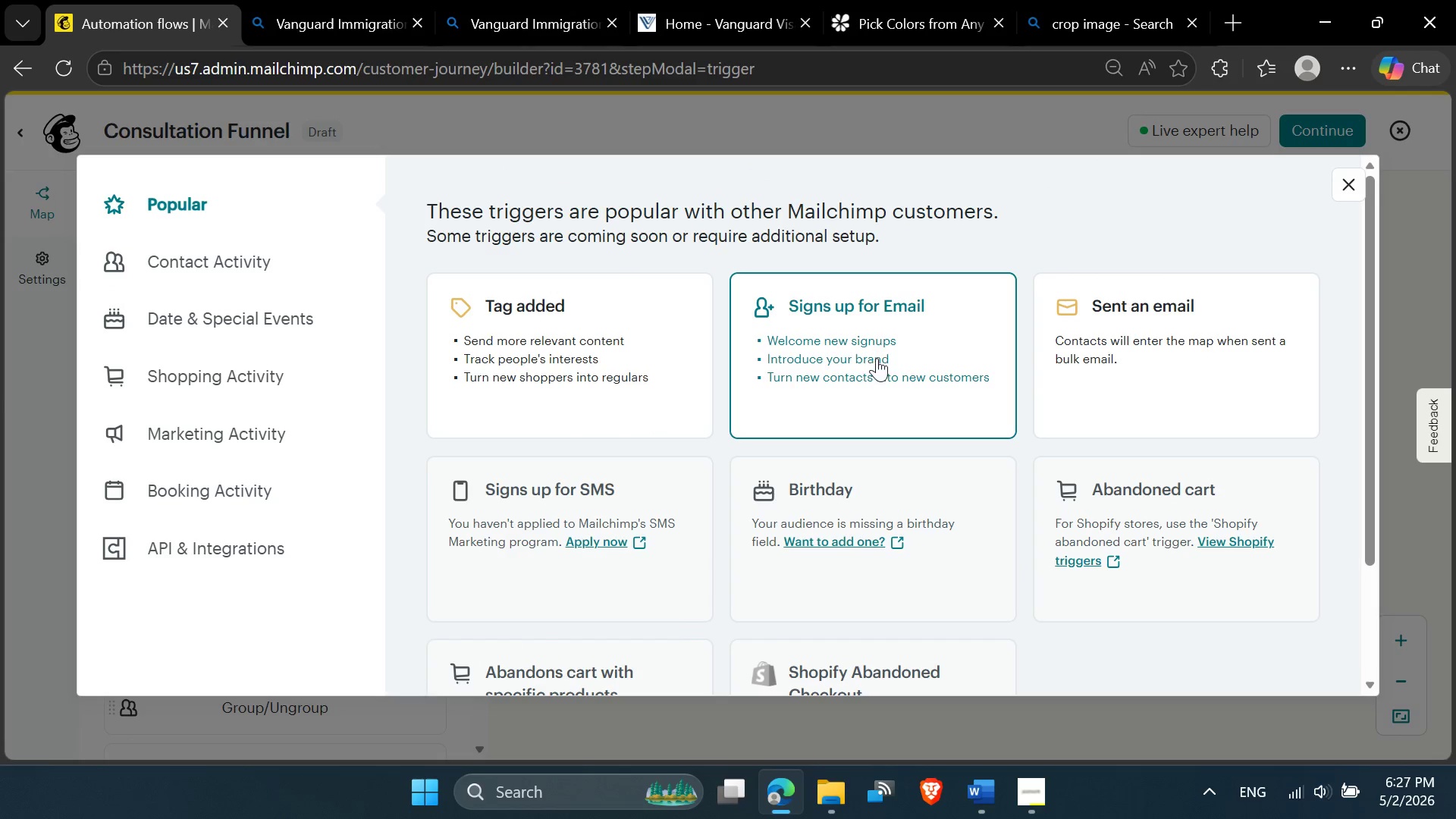 
left_click([544, 693])
 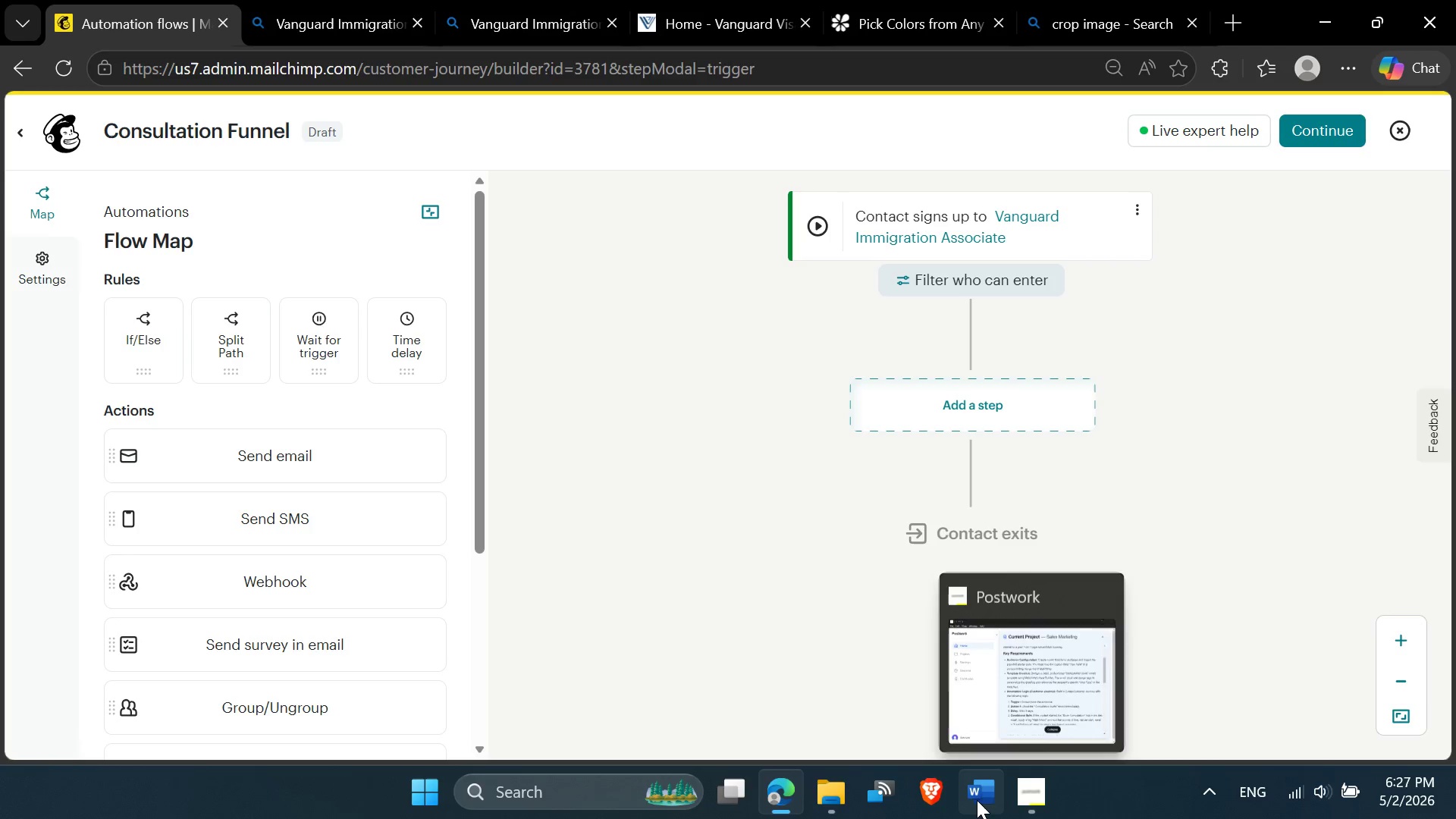 
wait(7.81)
 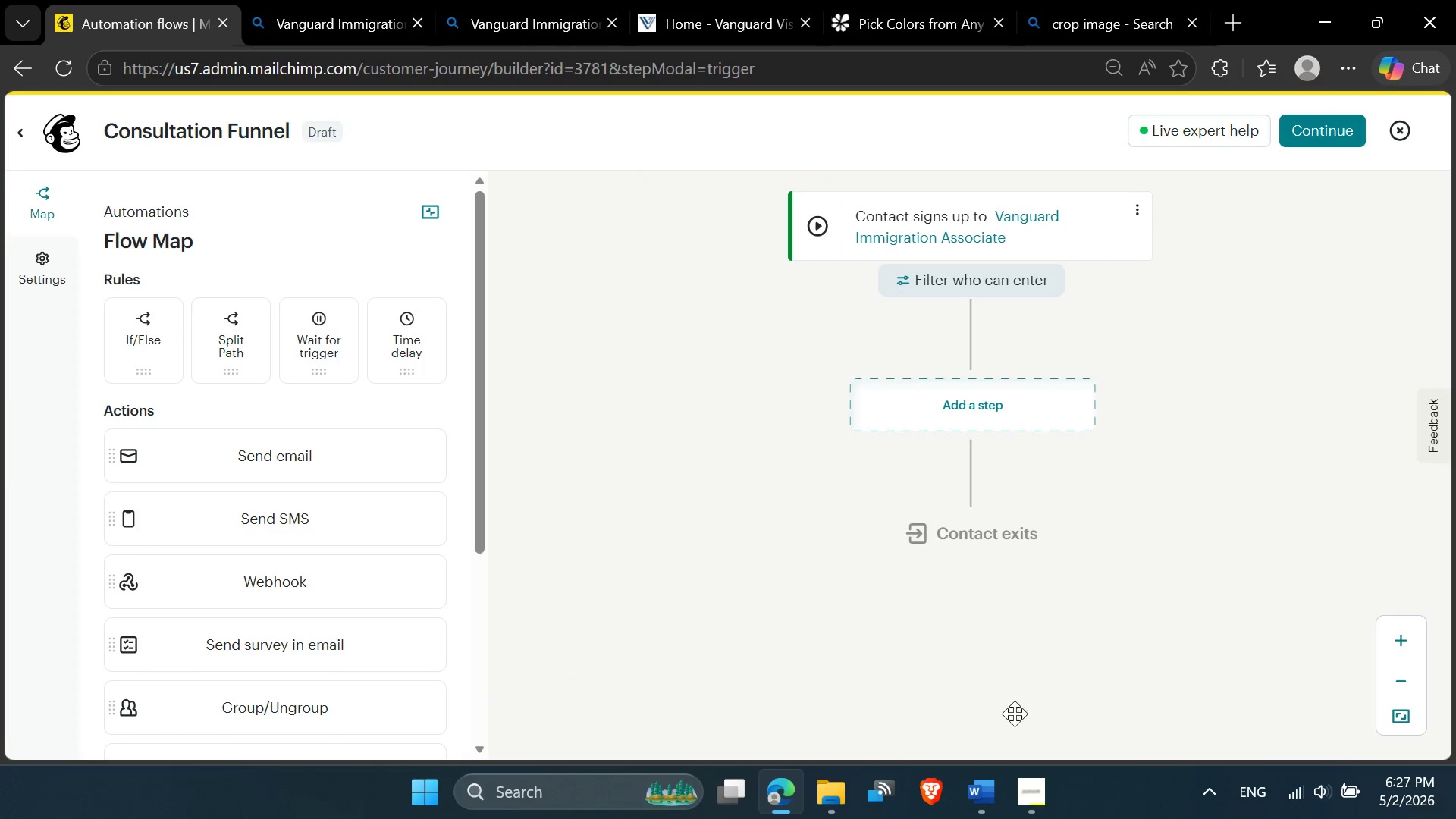 
scroll: coordinate [689, 578], scroll_direction: none, amount: 0.0
 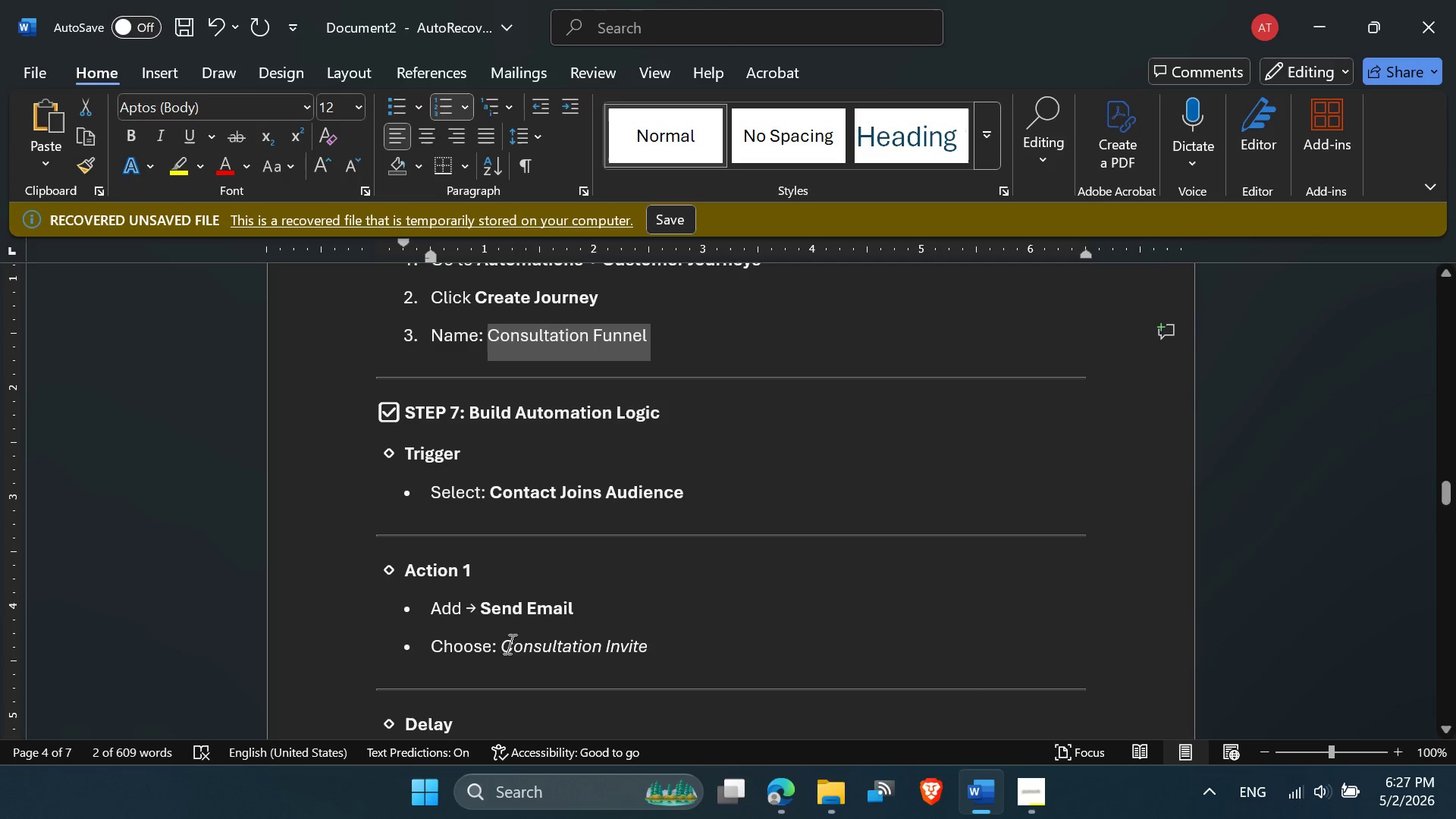 
left_click_drag(start_coordinate=[504, 642], to_coordinate=[639, 644])
 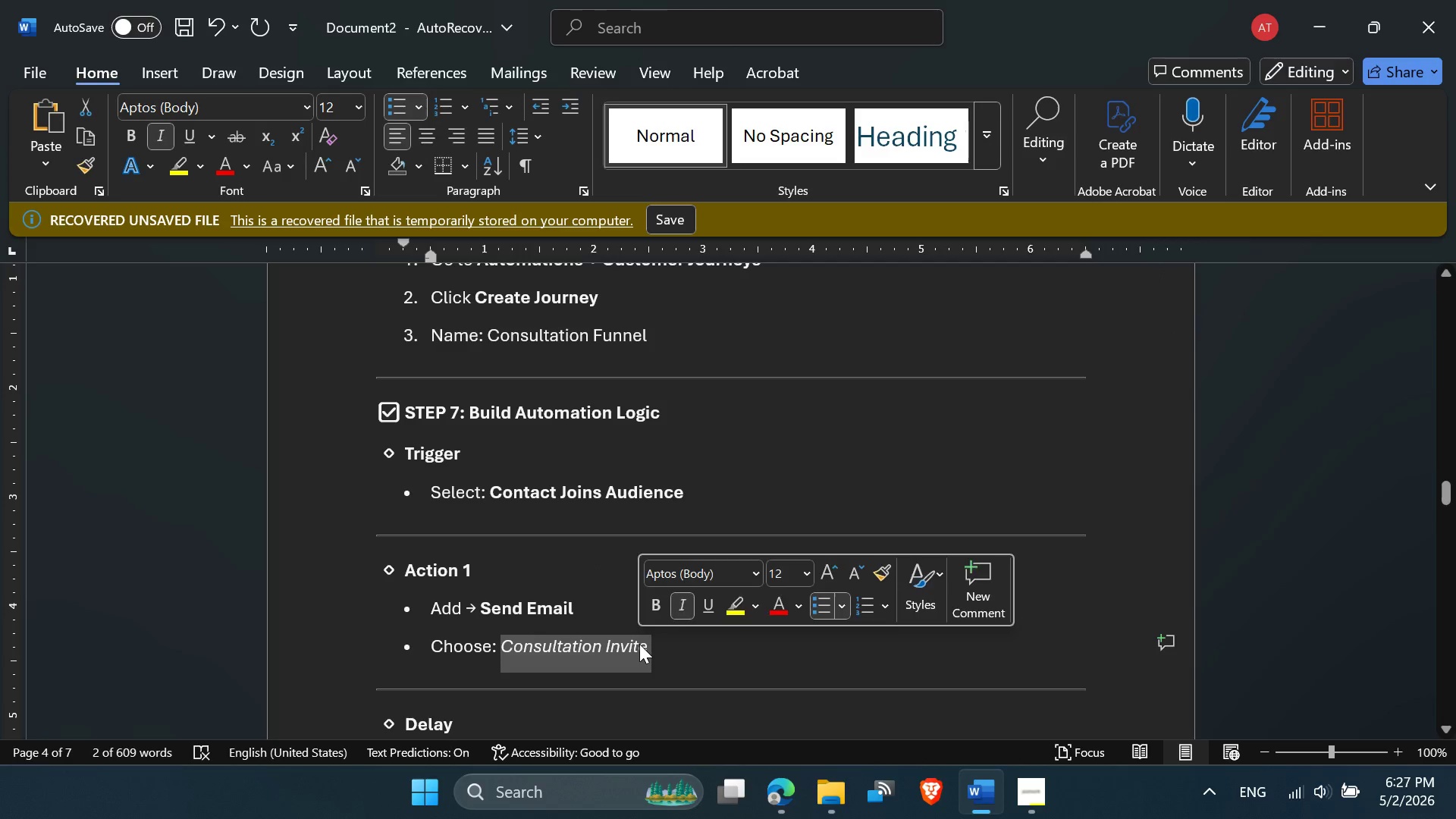 
key(Control+C)
 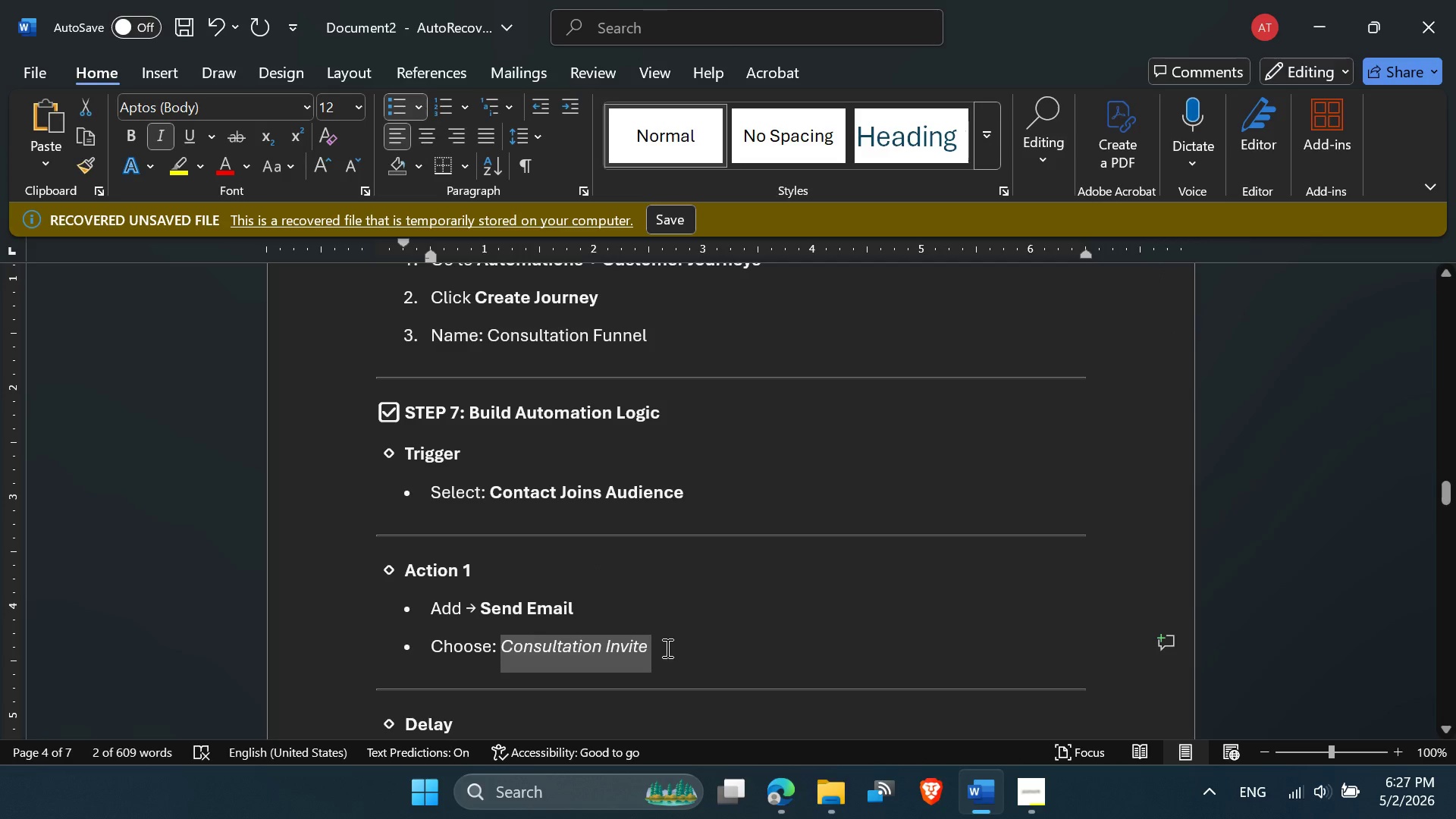 
scroll: coordinate [664, 651], scroll_direction: none, amount: 0.0
 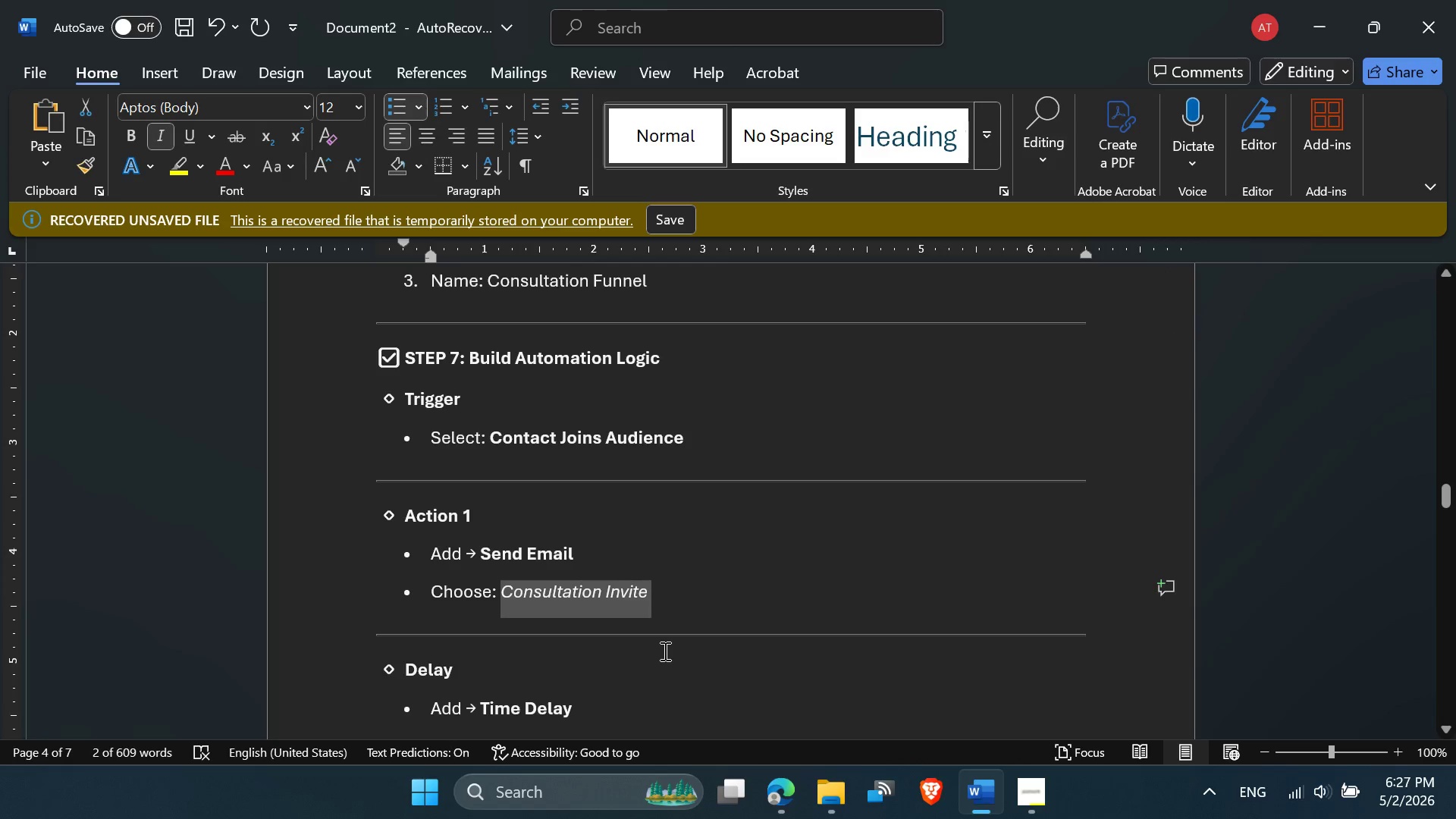 
scroll: coordinate [664, 651], scroll_direction: down, amount: 1.0
 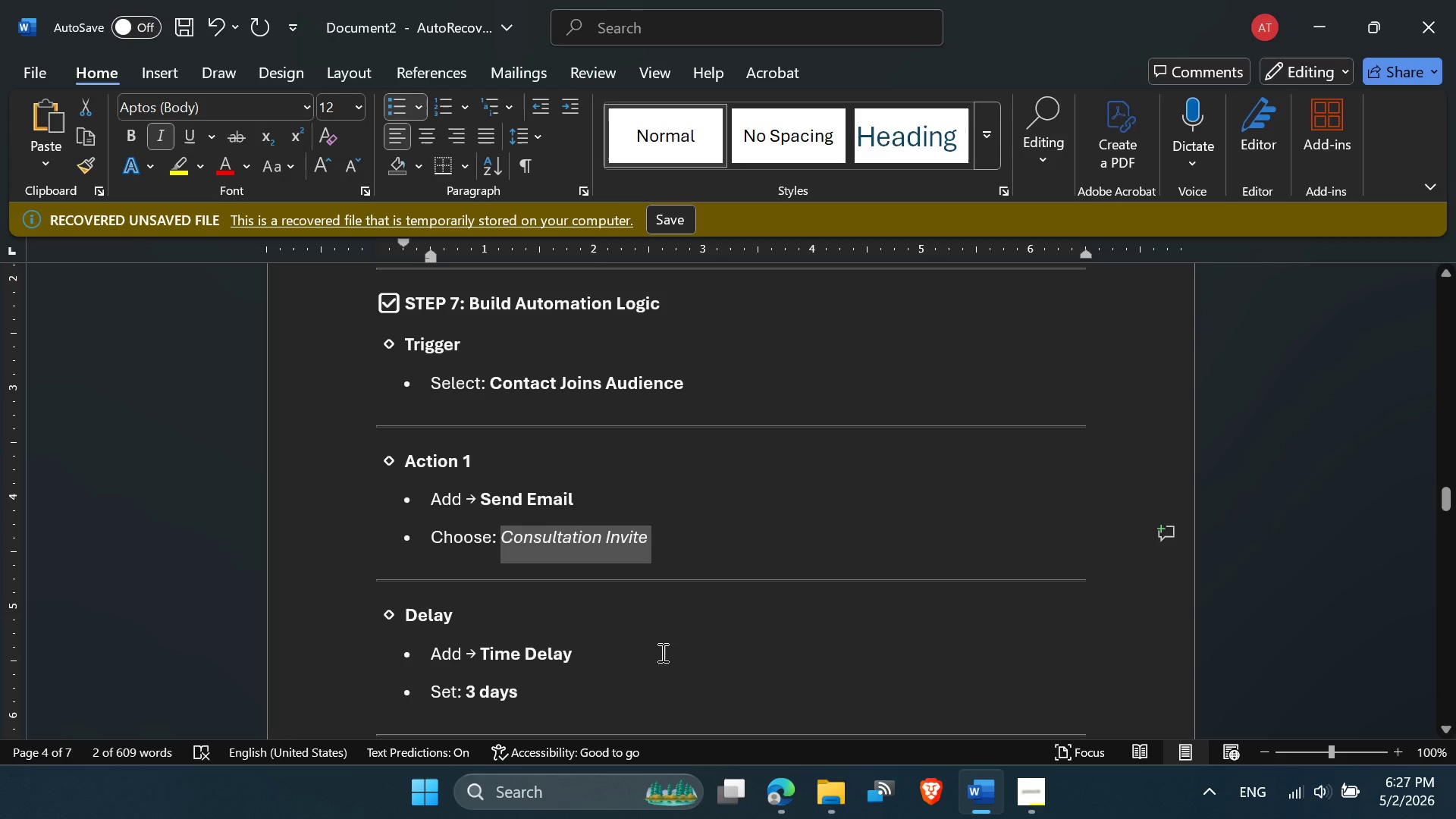 
scroll: coordinate [661, 652], scroll_direction: up, amount: 1.0
 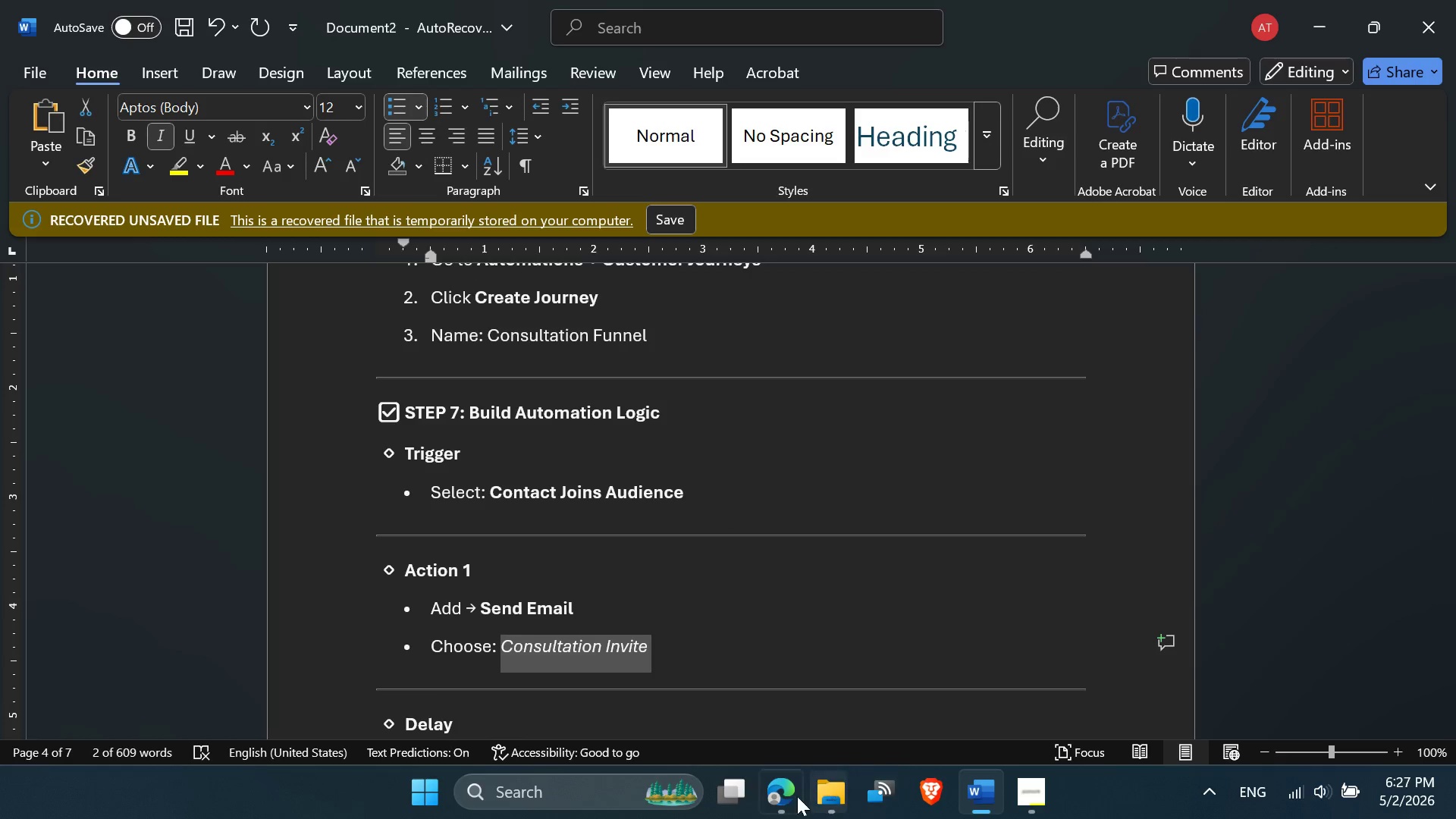 
left_click([791, 802])
 